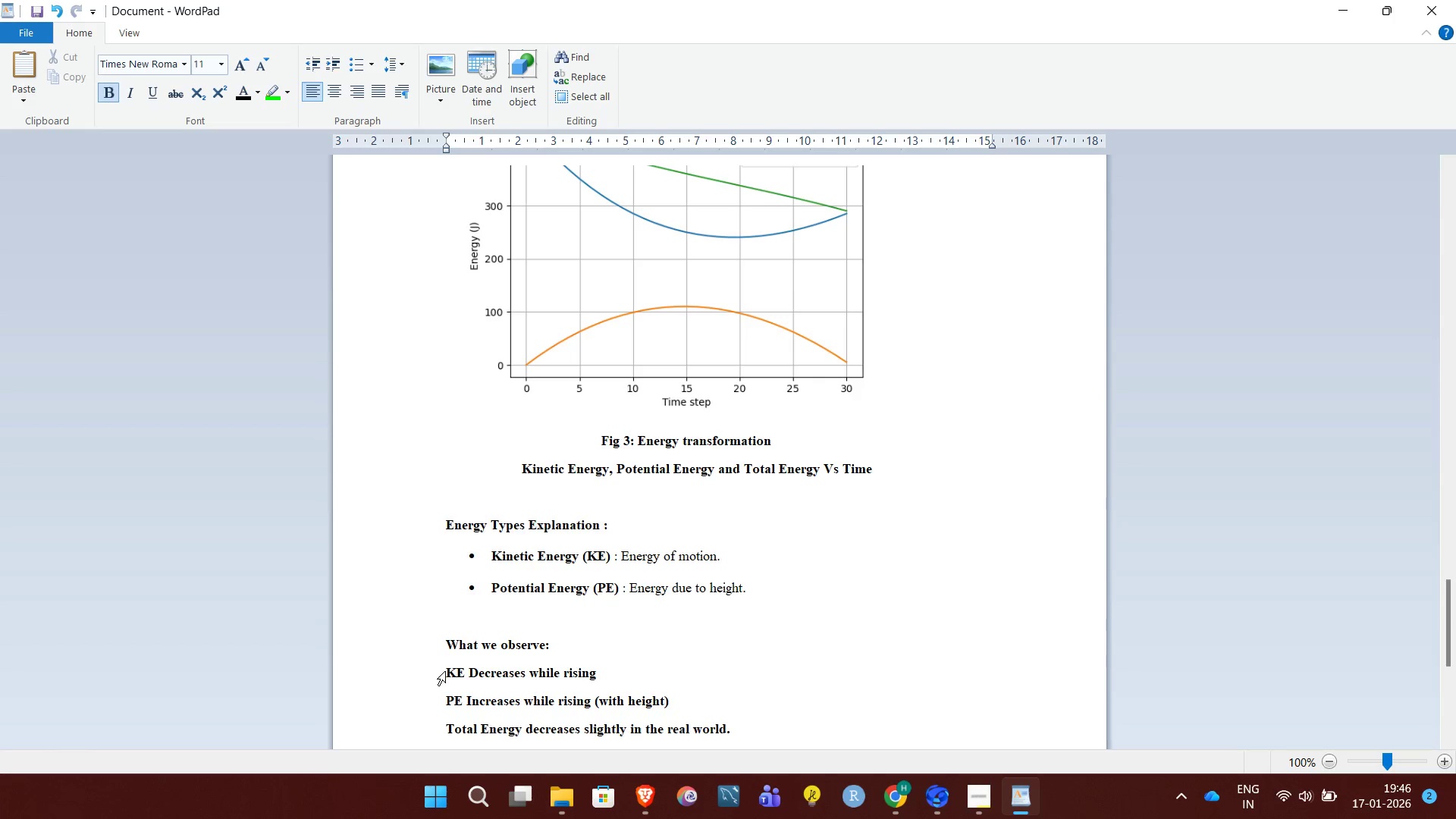 
left_click_drag(start_coordinate=[446, 672], to_coordinate=[741, 734])
 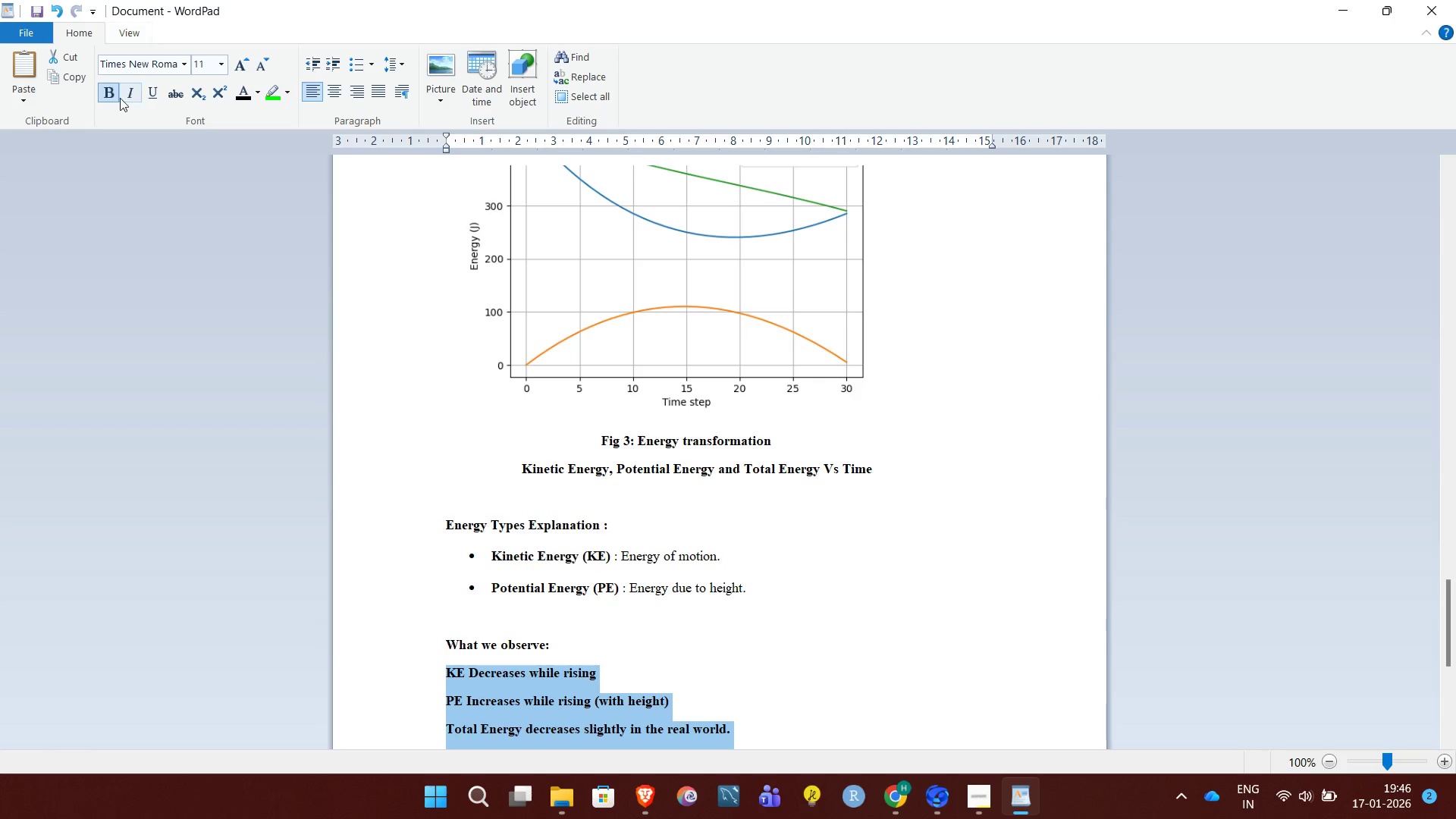 
left_click([113, 100])
 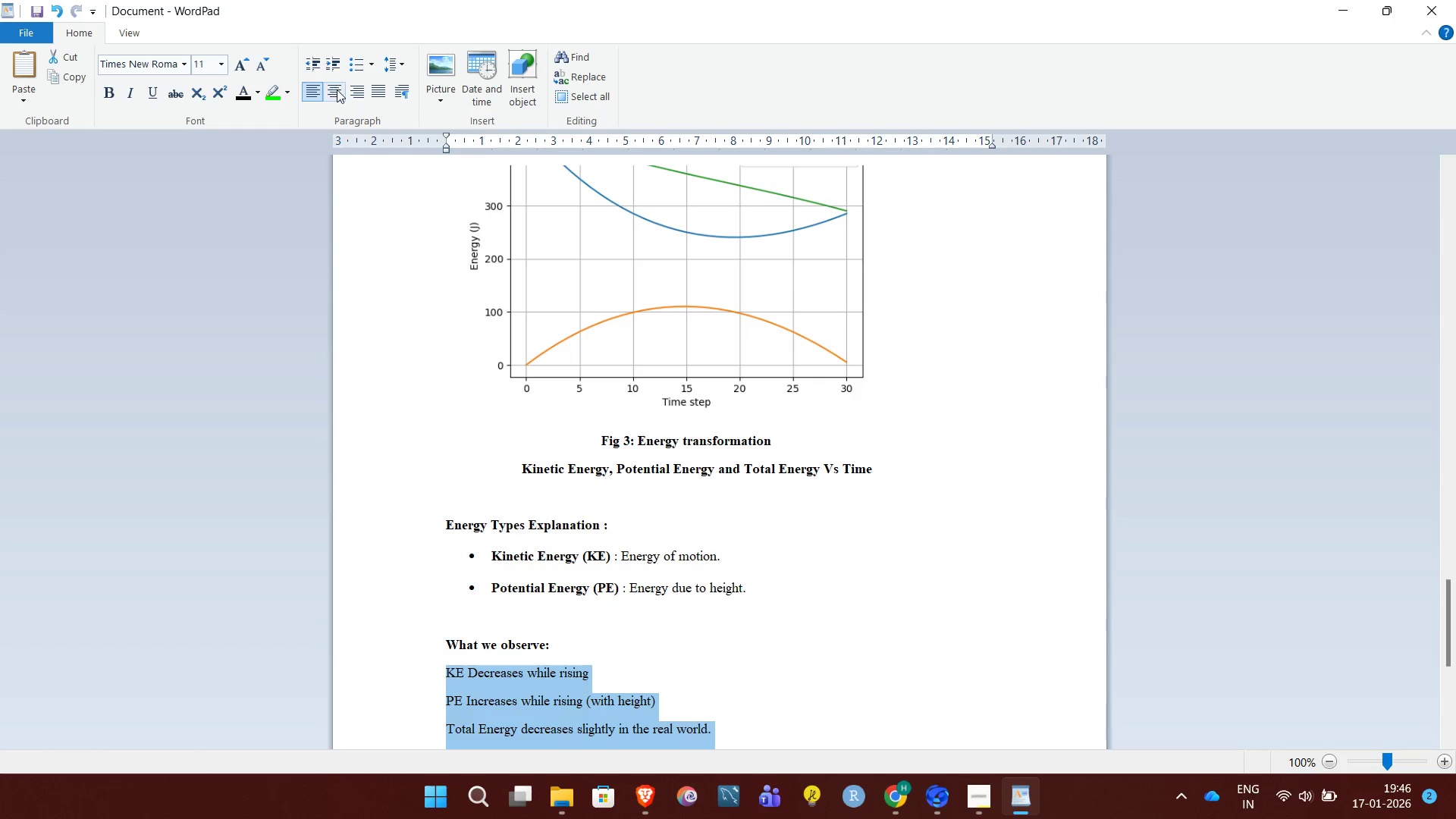 
left_click([351, 69])
 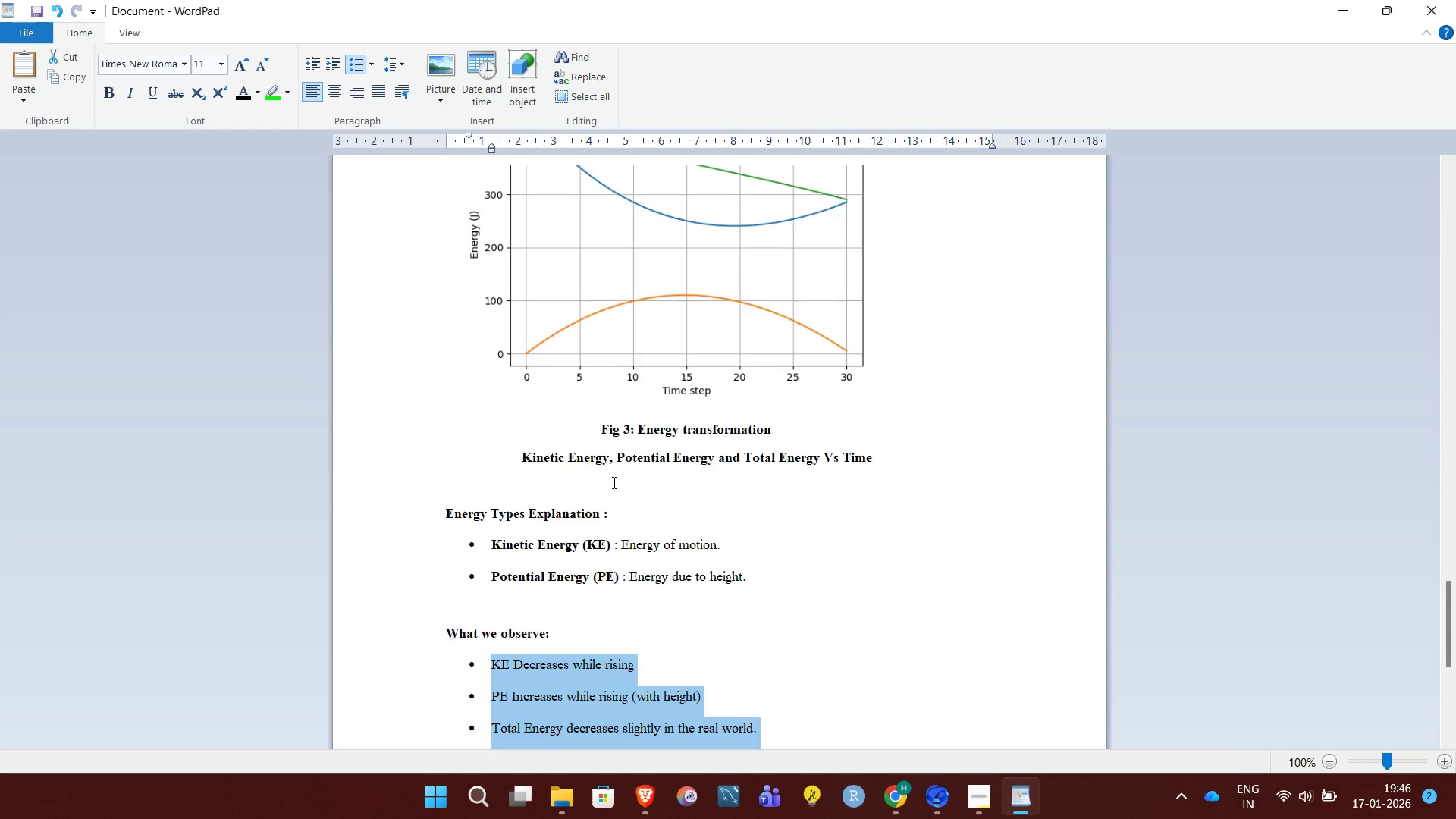 
scroll: coordinate [613, 482], scroll_direction: down, amount: 4.0
 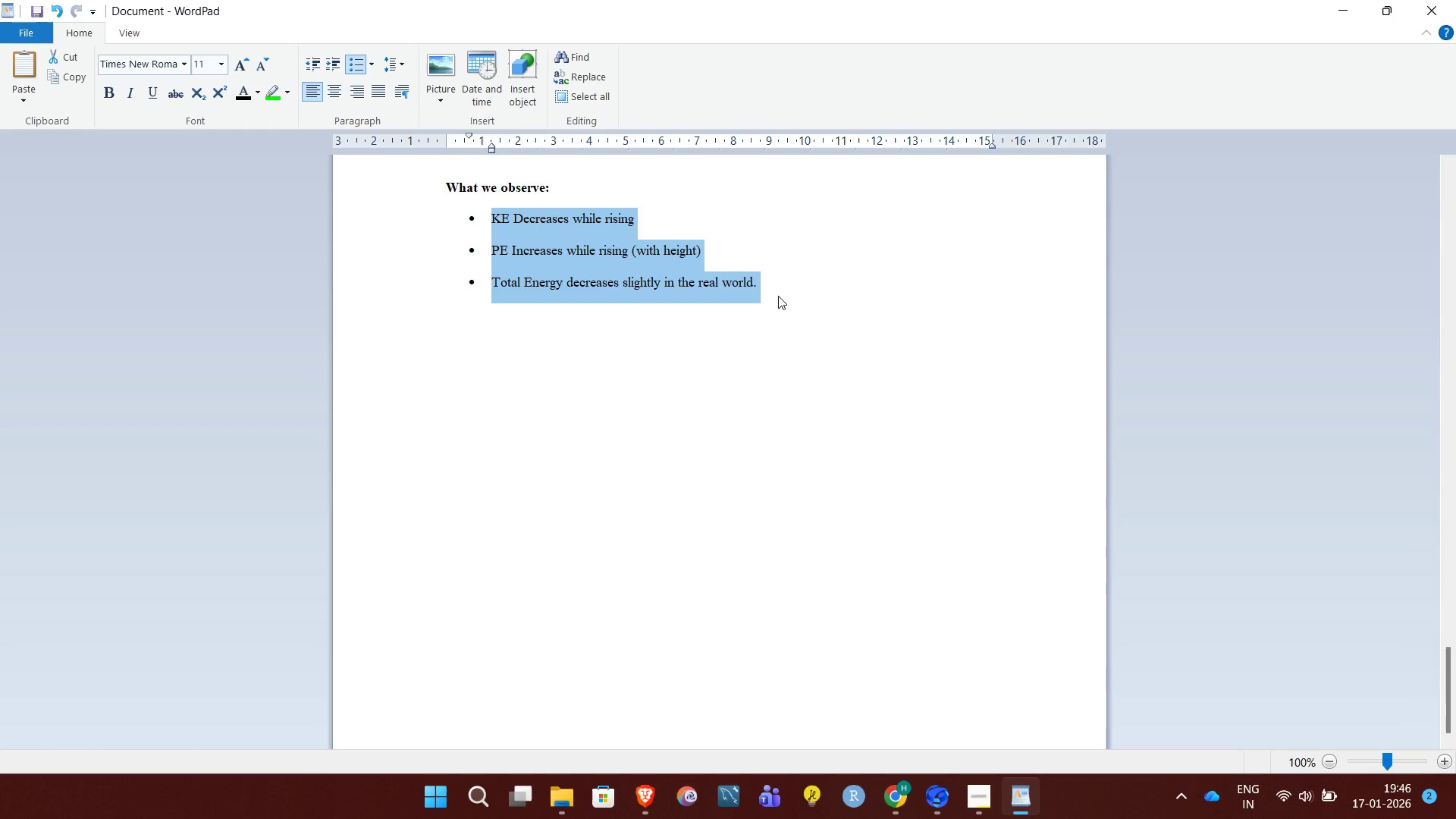 
left_click([778, 296])
 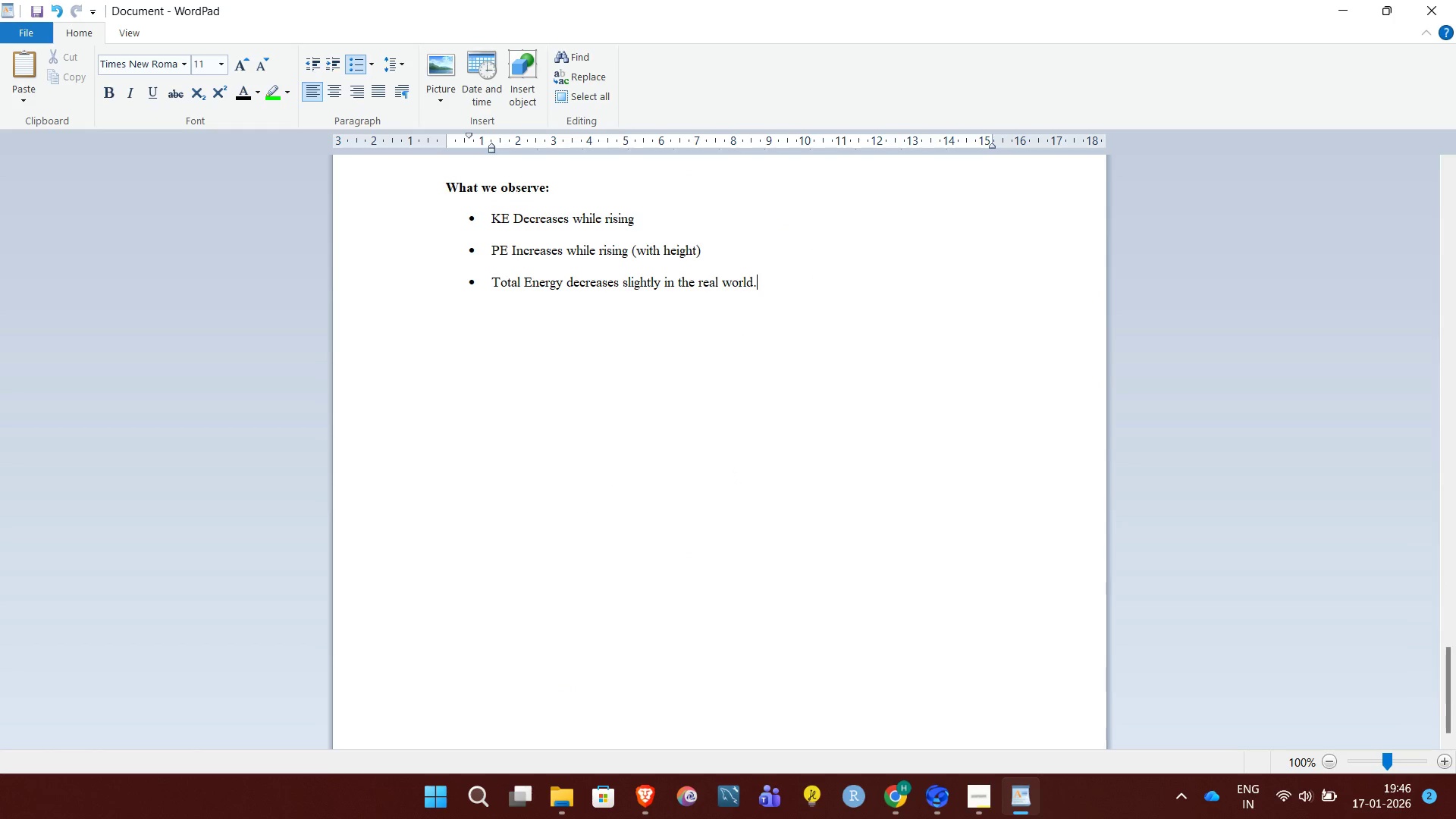 
key(Enter)
 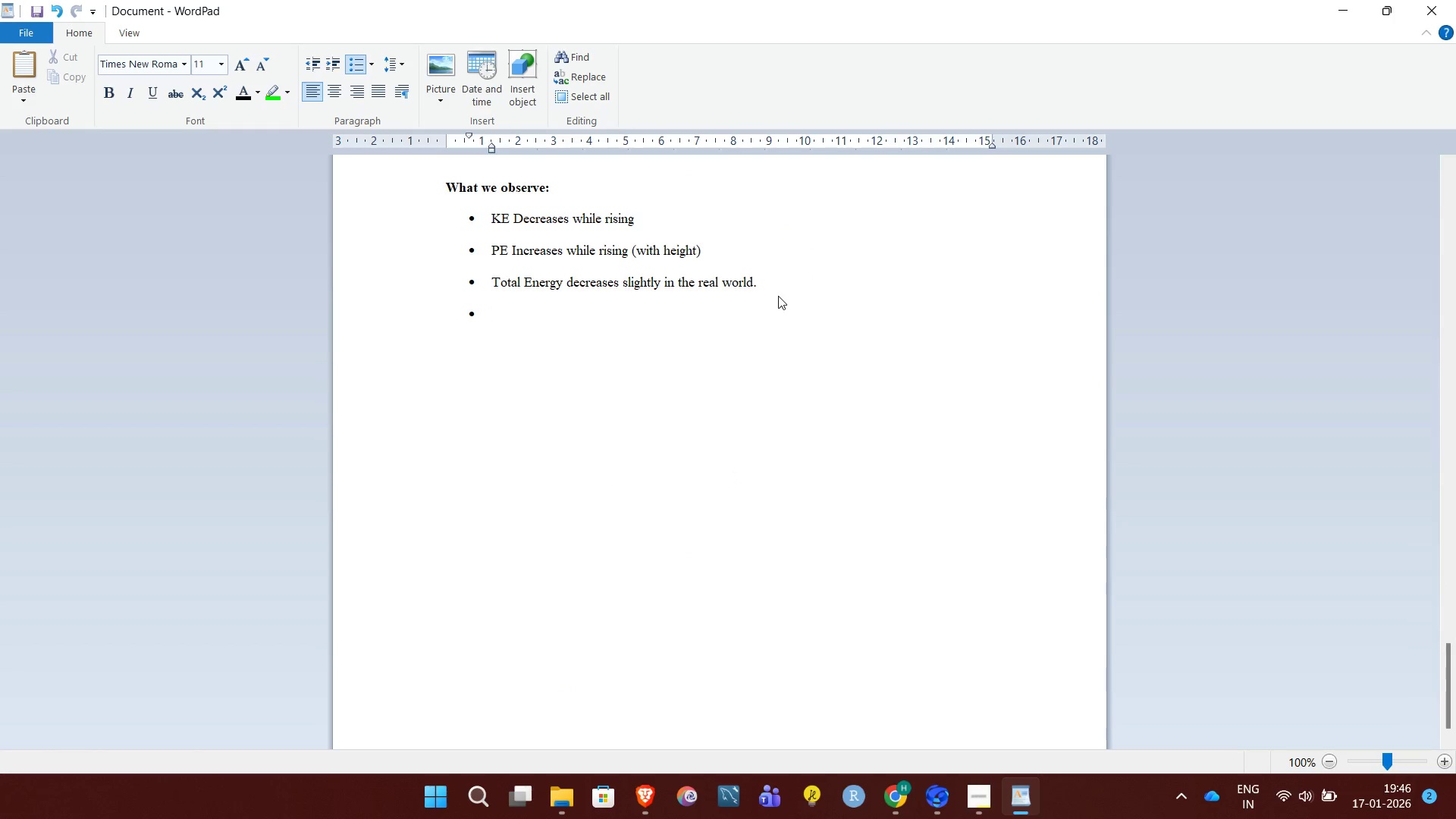 
key(Backspace)
 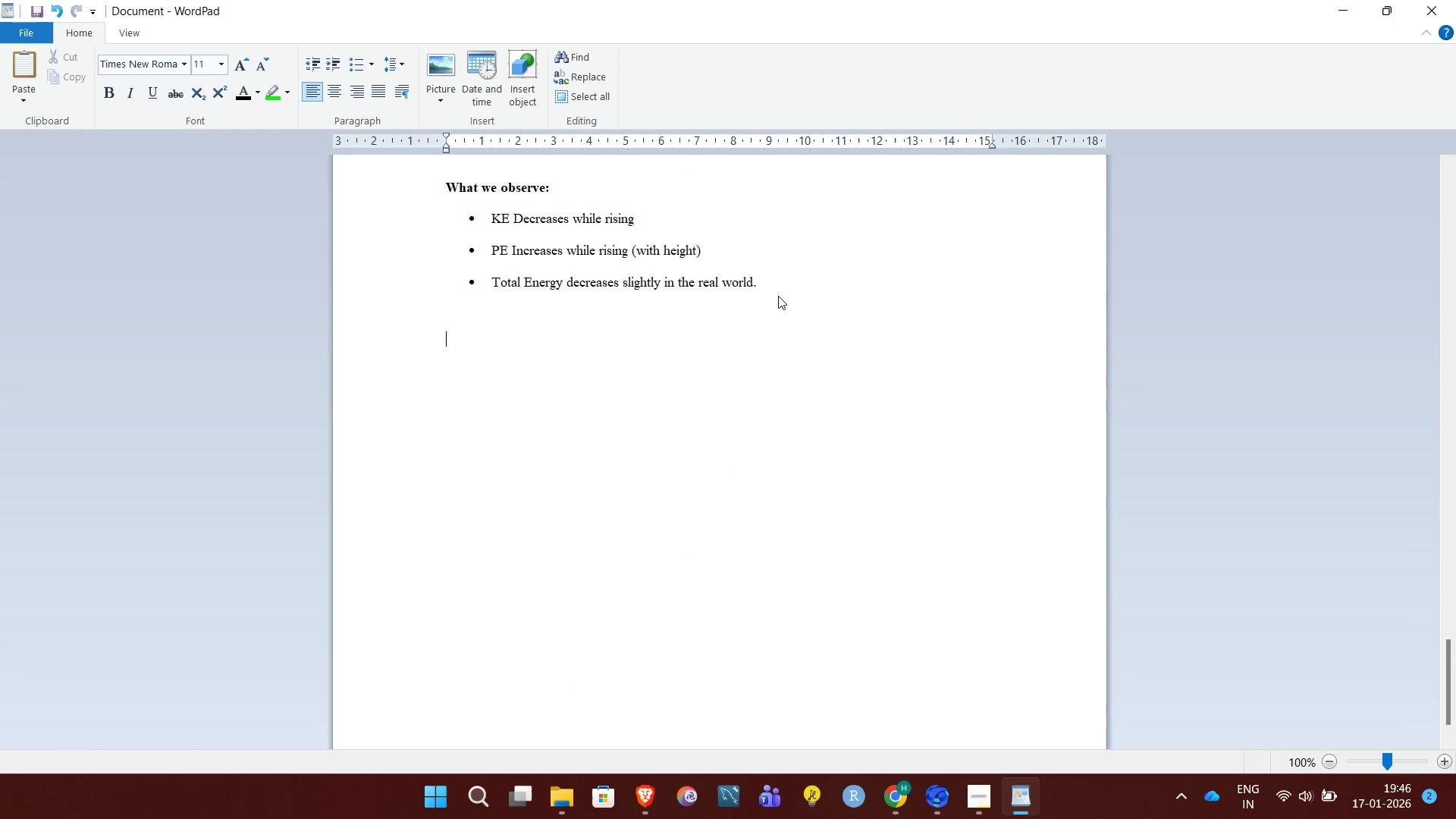 
key(Enter)
 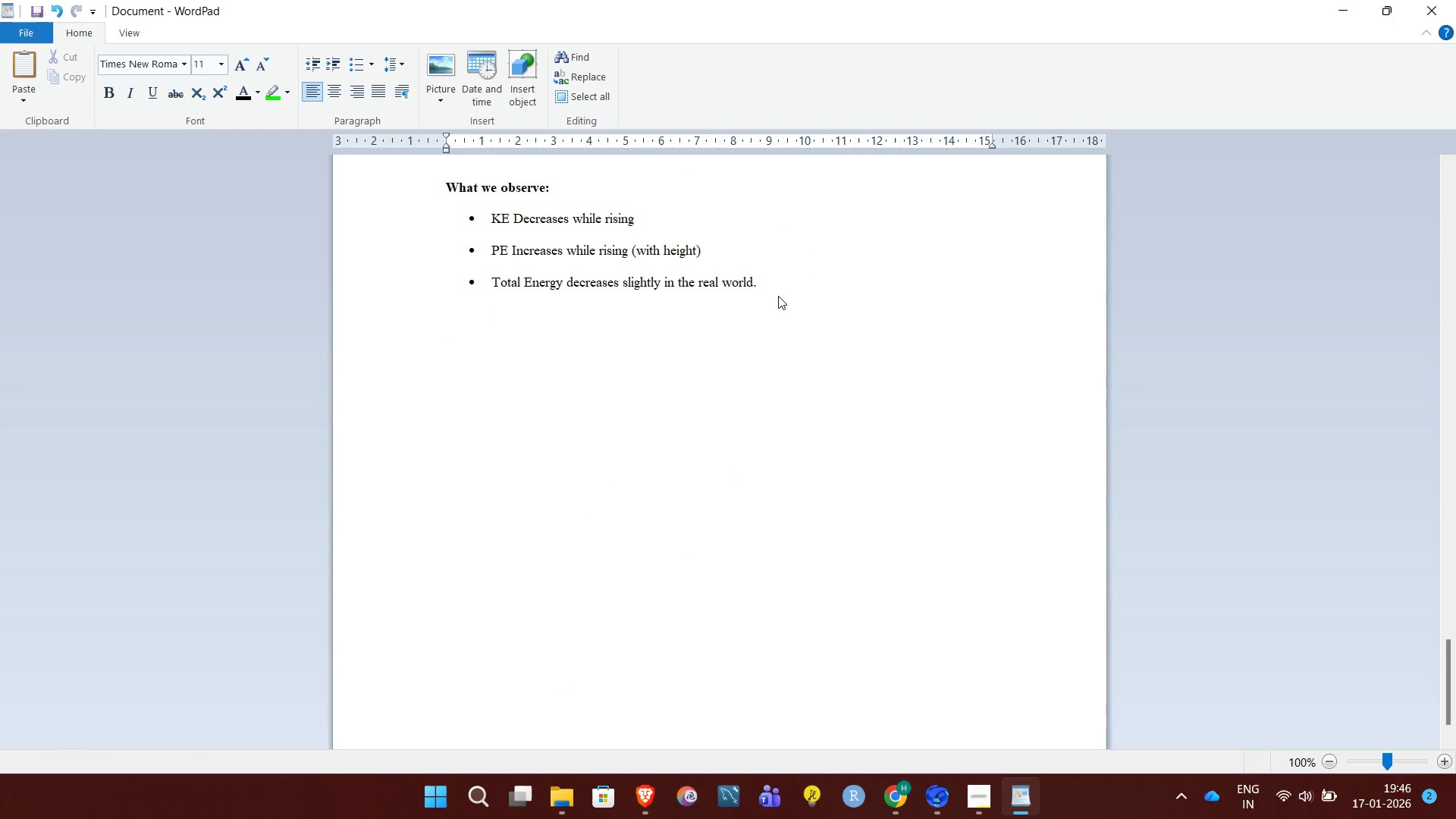 
type(Why total Energy Decreases:)
 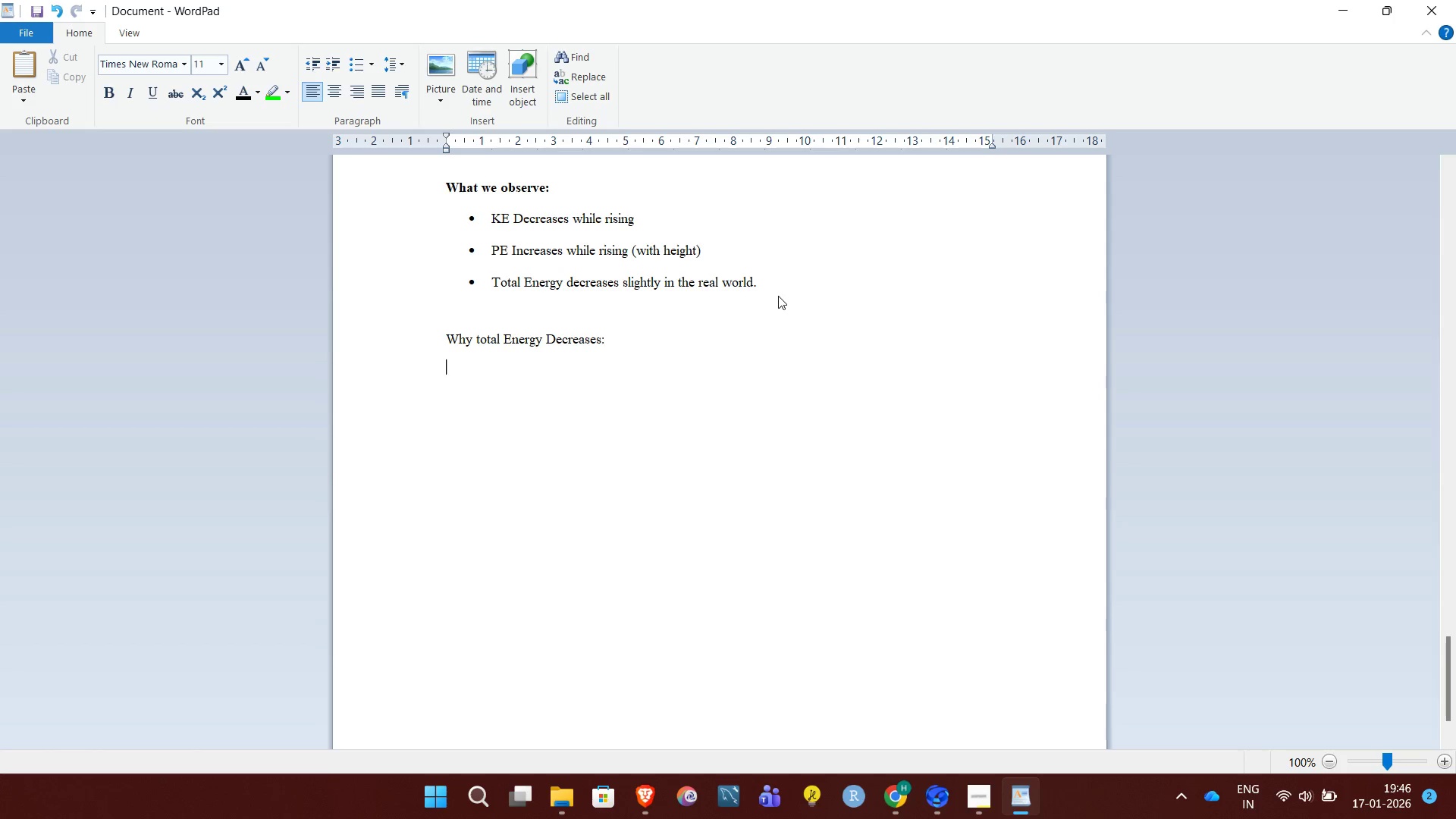 
key(Enter)
 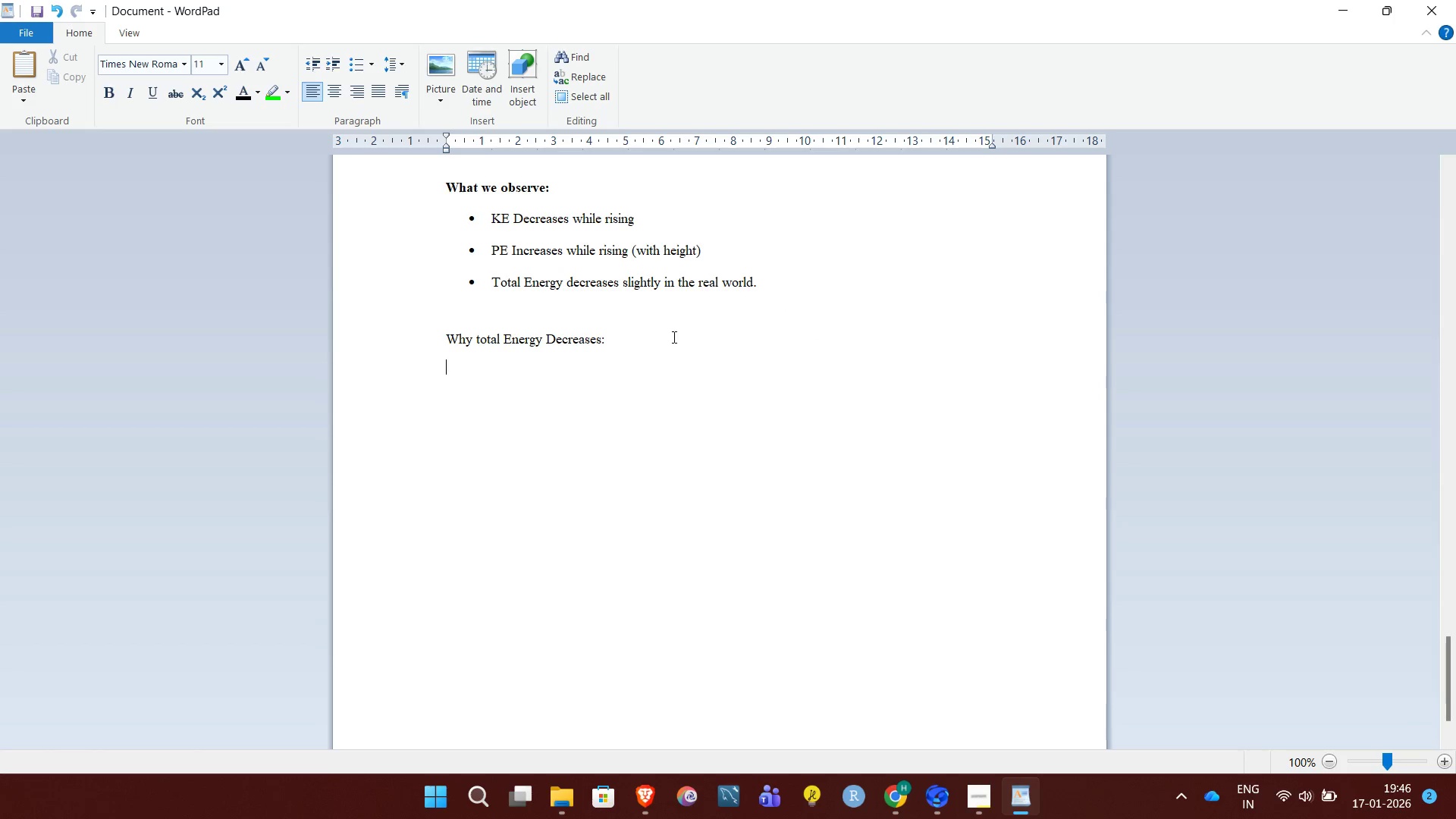 
left_click_drag(start_coordinate=[658, 340], to_coordinate=[443, 346])
 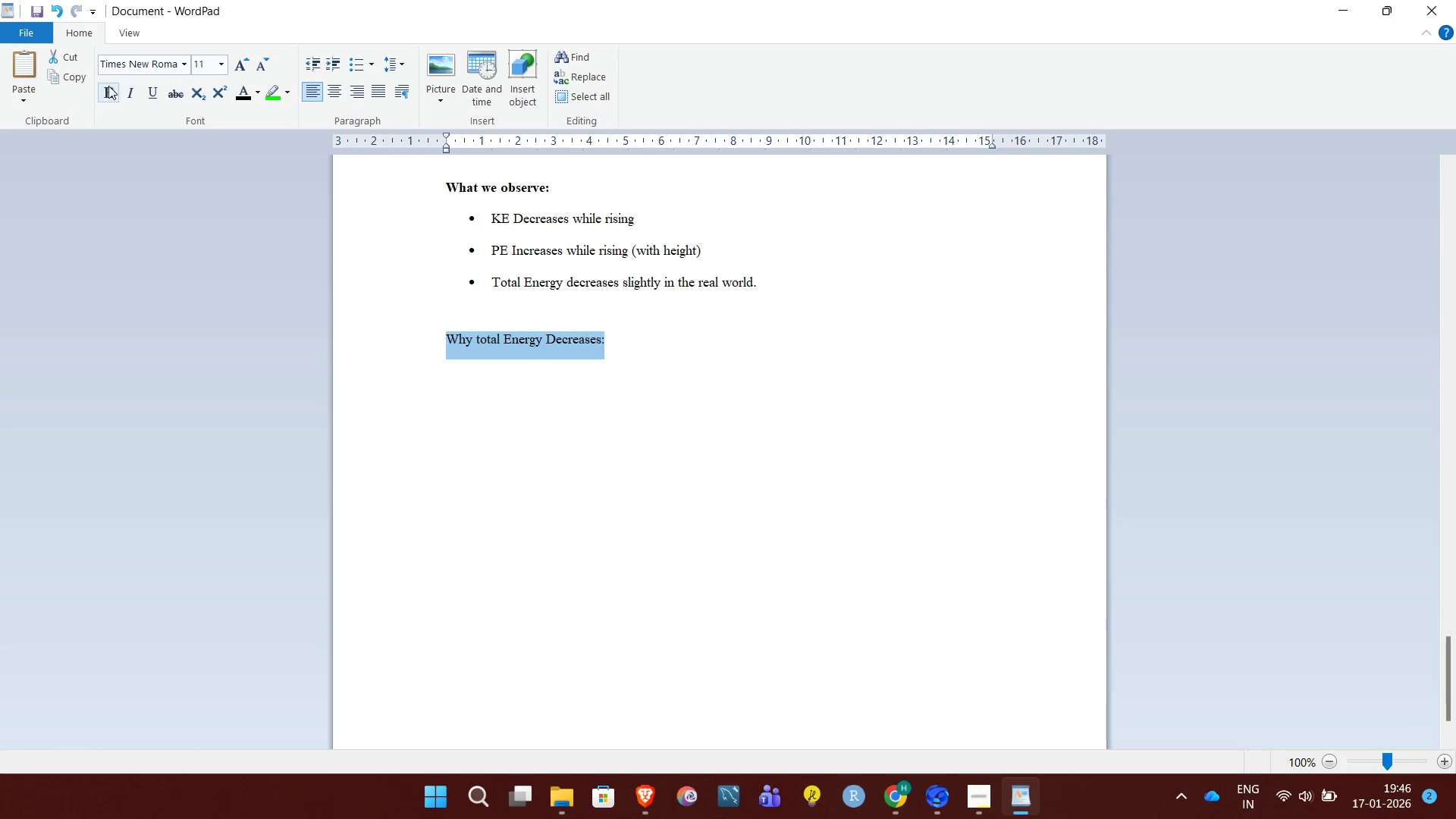 
left_click([108, 86])
 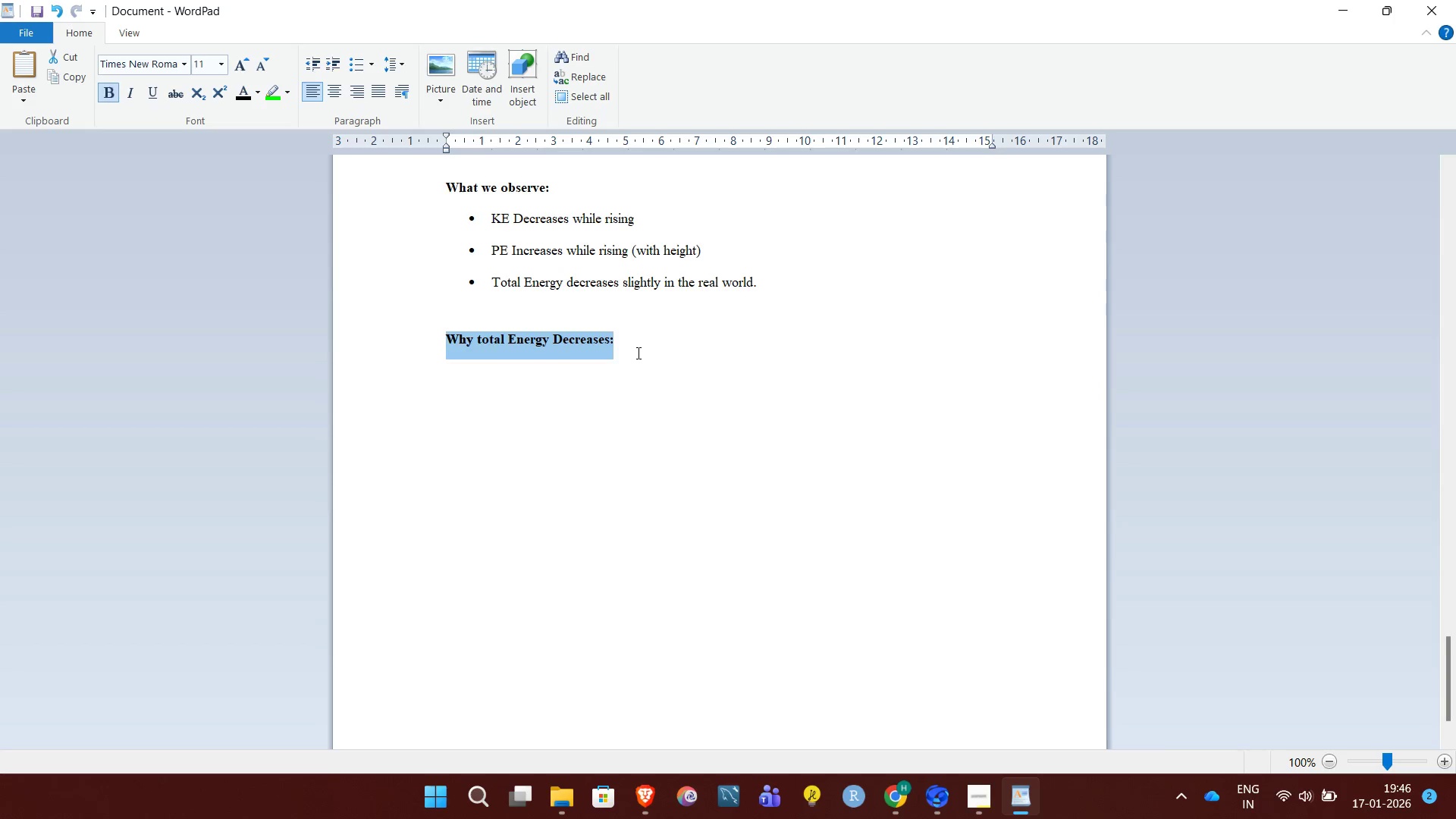 
left_click([636, 347])
 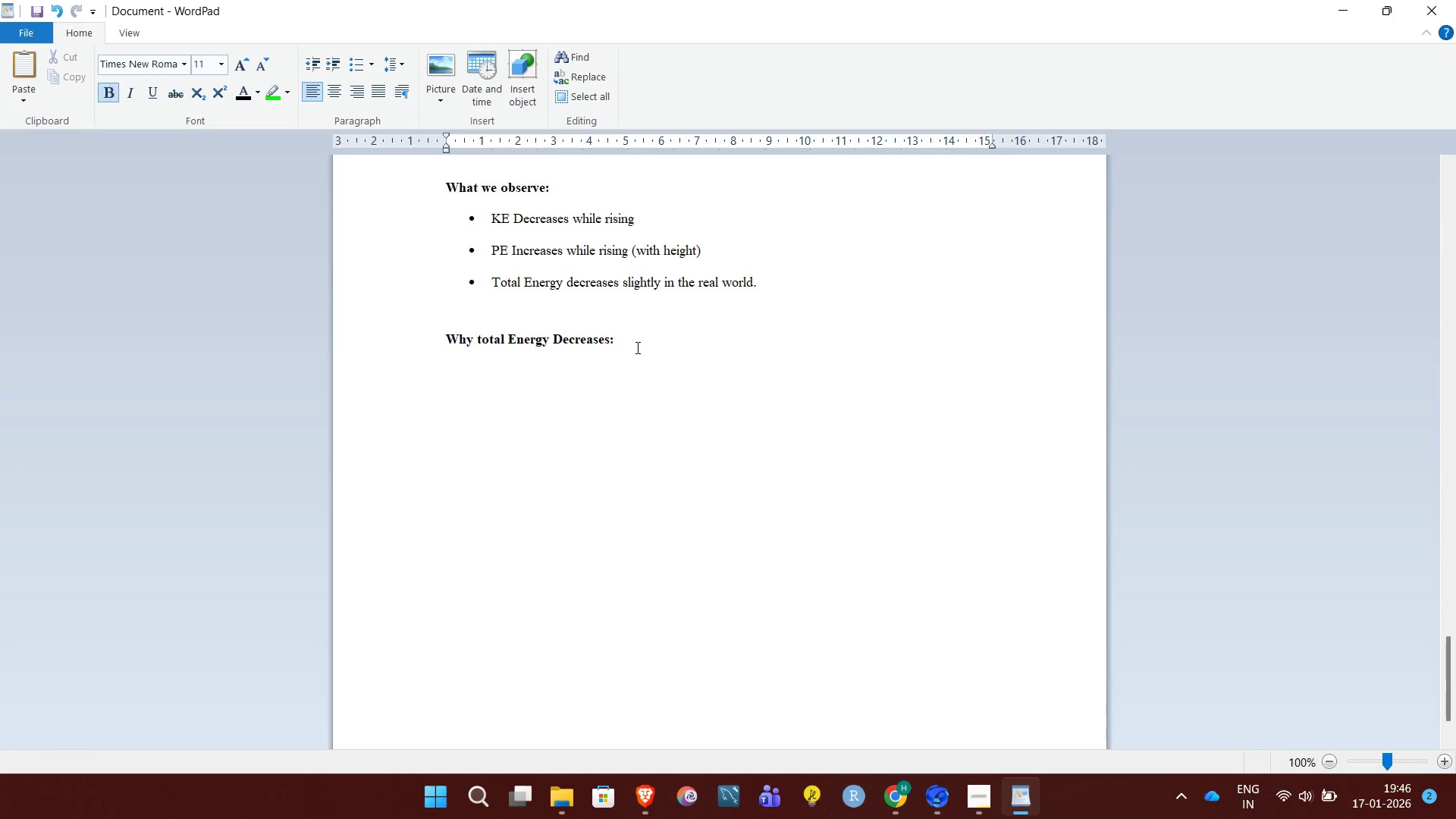 
key(Enter)
 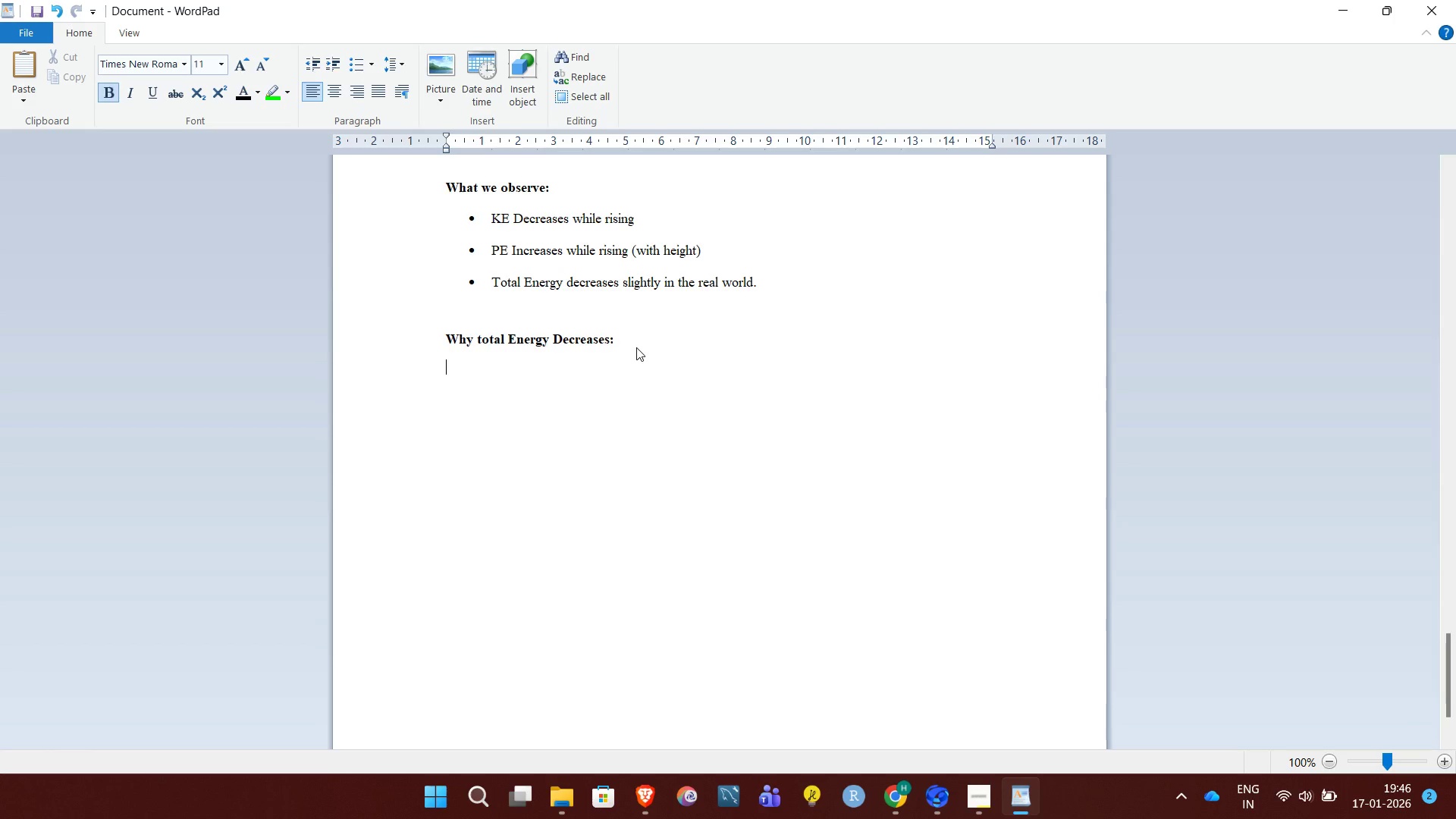 
type(In the real world:)
 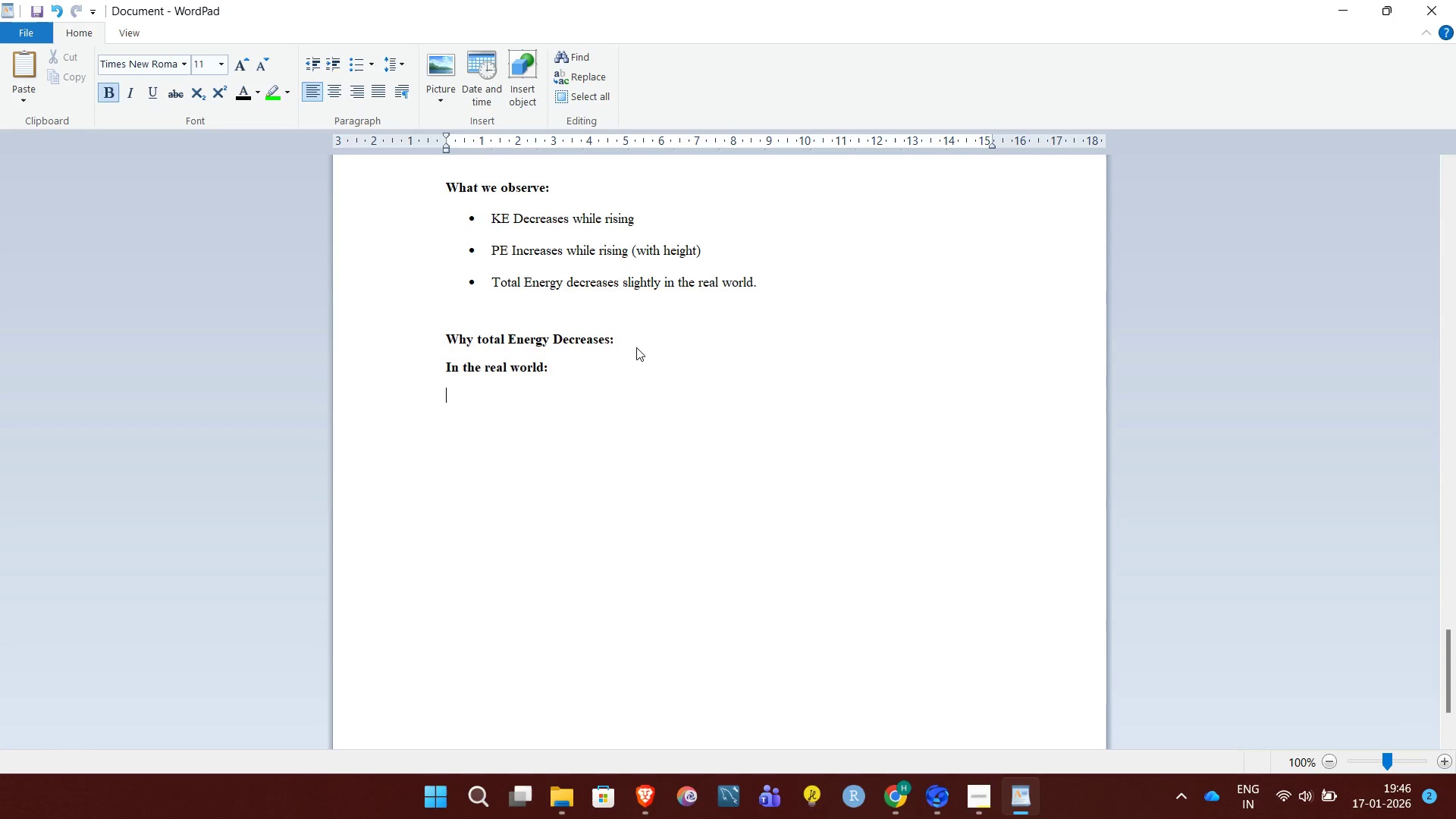 
 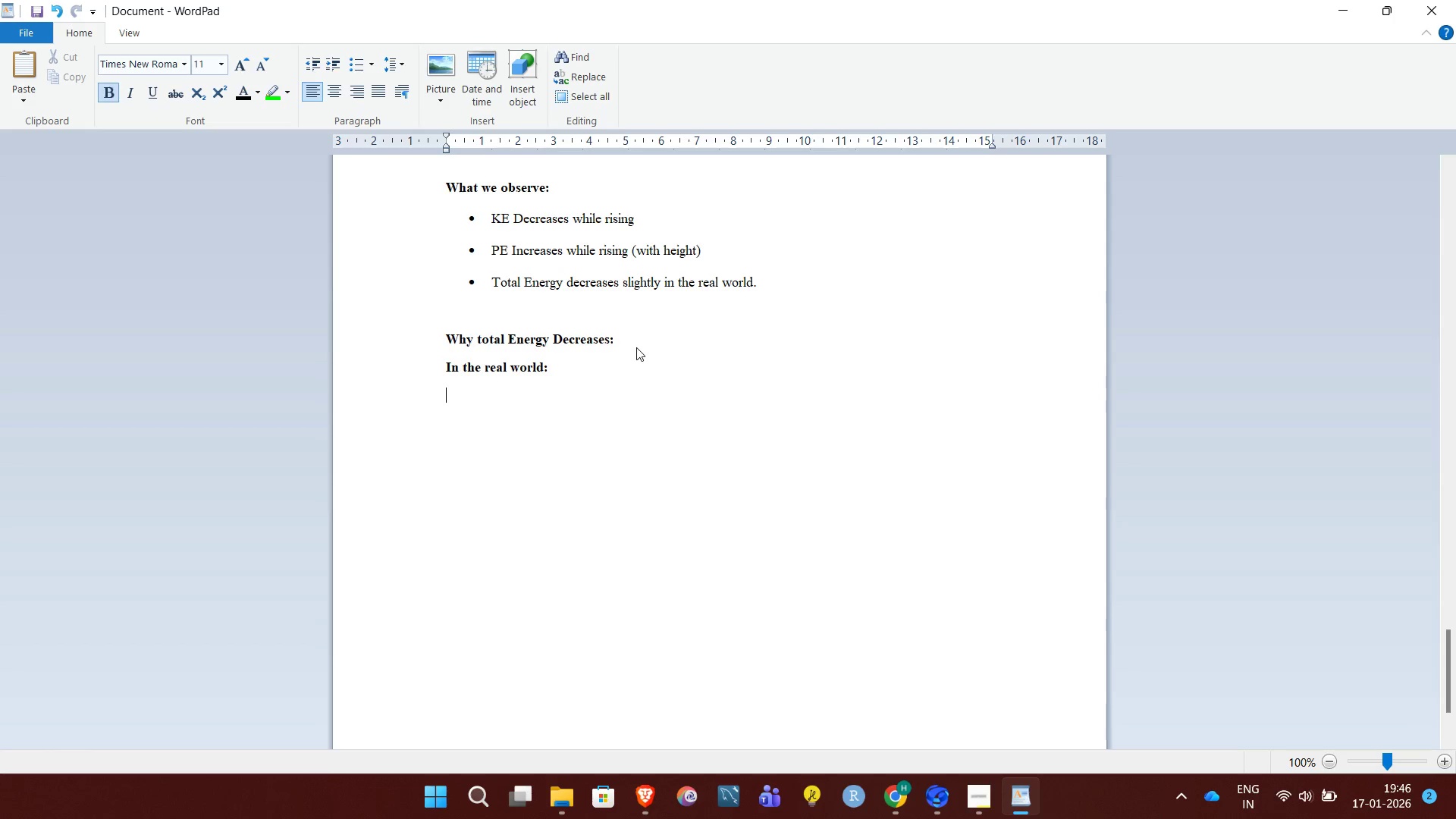 
key(Enter)
 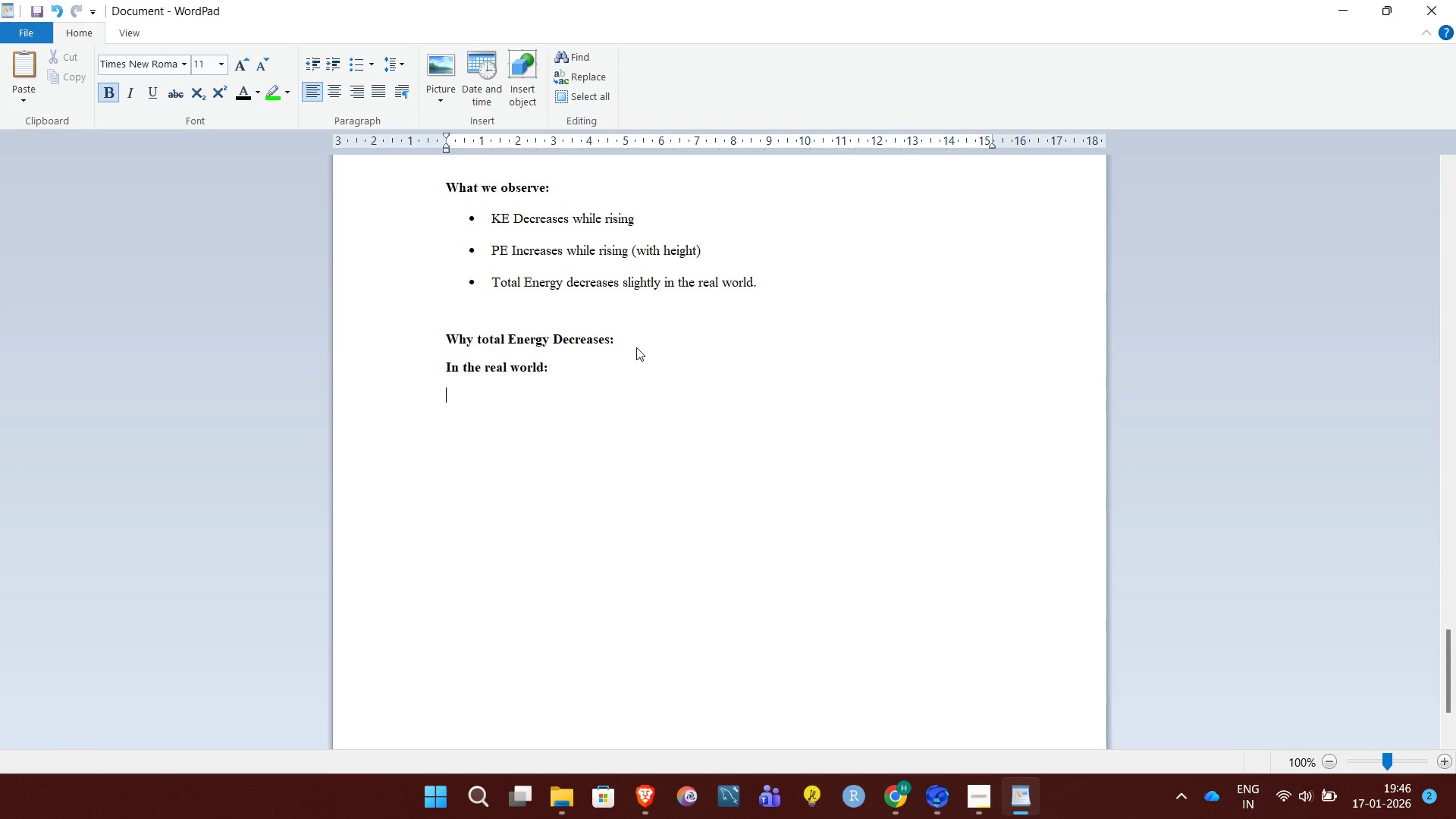 
type(Some energyis o)
key(Backspace)
key(Backspace)
key(Backspace)
key(Backspace)
type( is lost die t)
key(Backspace)
key(Backspace)
key(Backspace)
key(Backspace)
type(ue to air a)
key(Backspace)
key(Backspace)
key(Backspace)
key(Backspace)
key(Backspace)
key(Backspace)
key(Backspace)
key(Backspace)
key(Backspace)
key(Backspace)
key(Backspace)
key(Backspace)
key(Backspace)
type( to air as heat and sound.)
 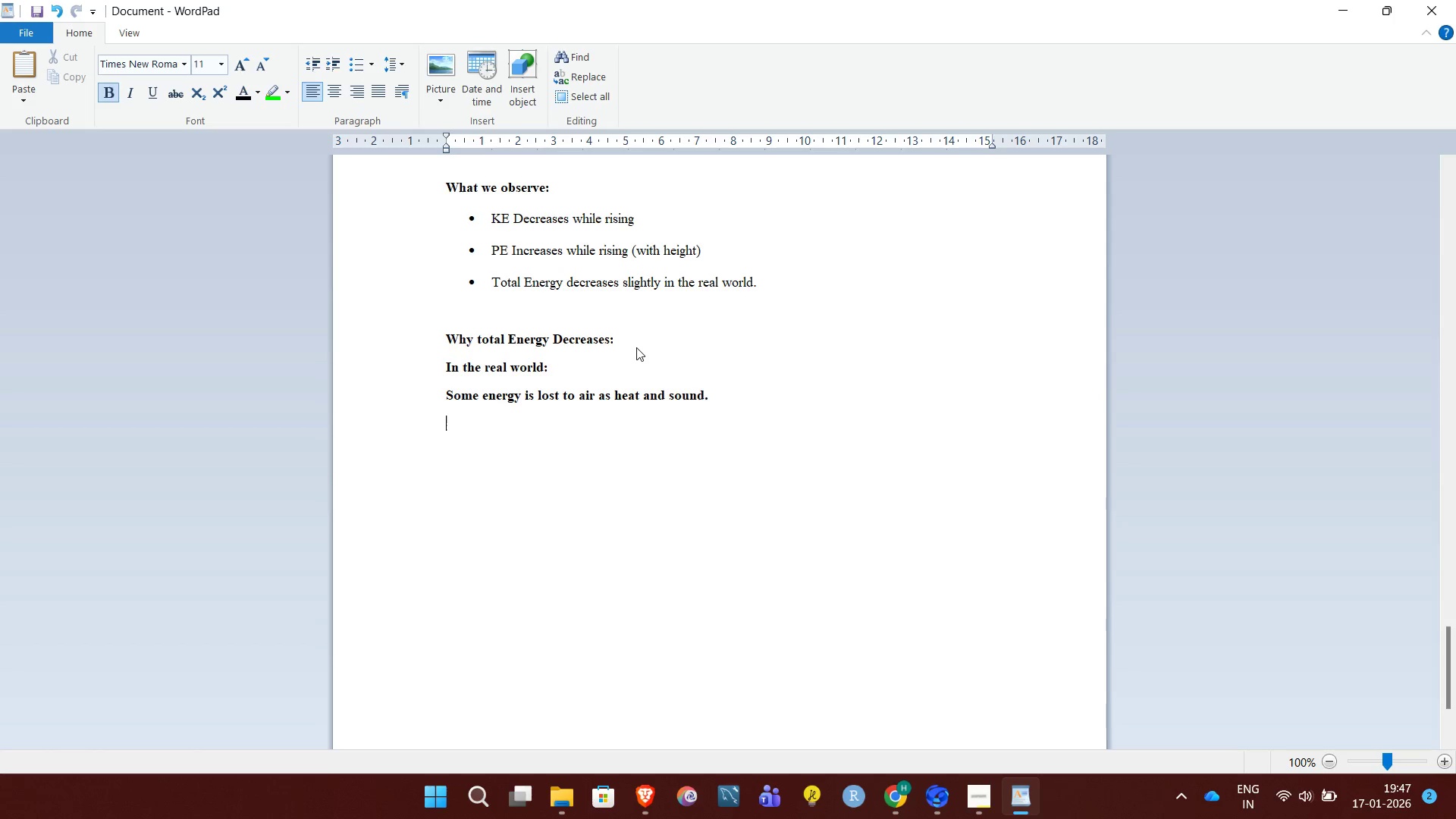 
key(Enter)
 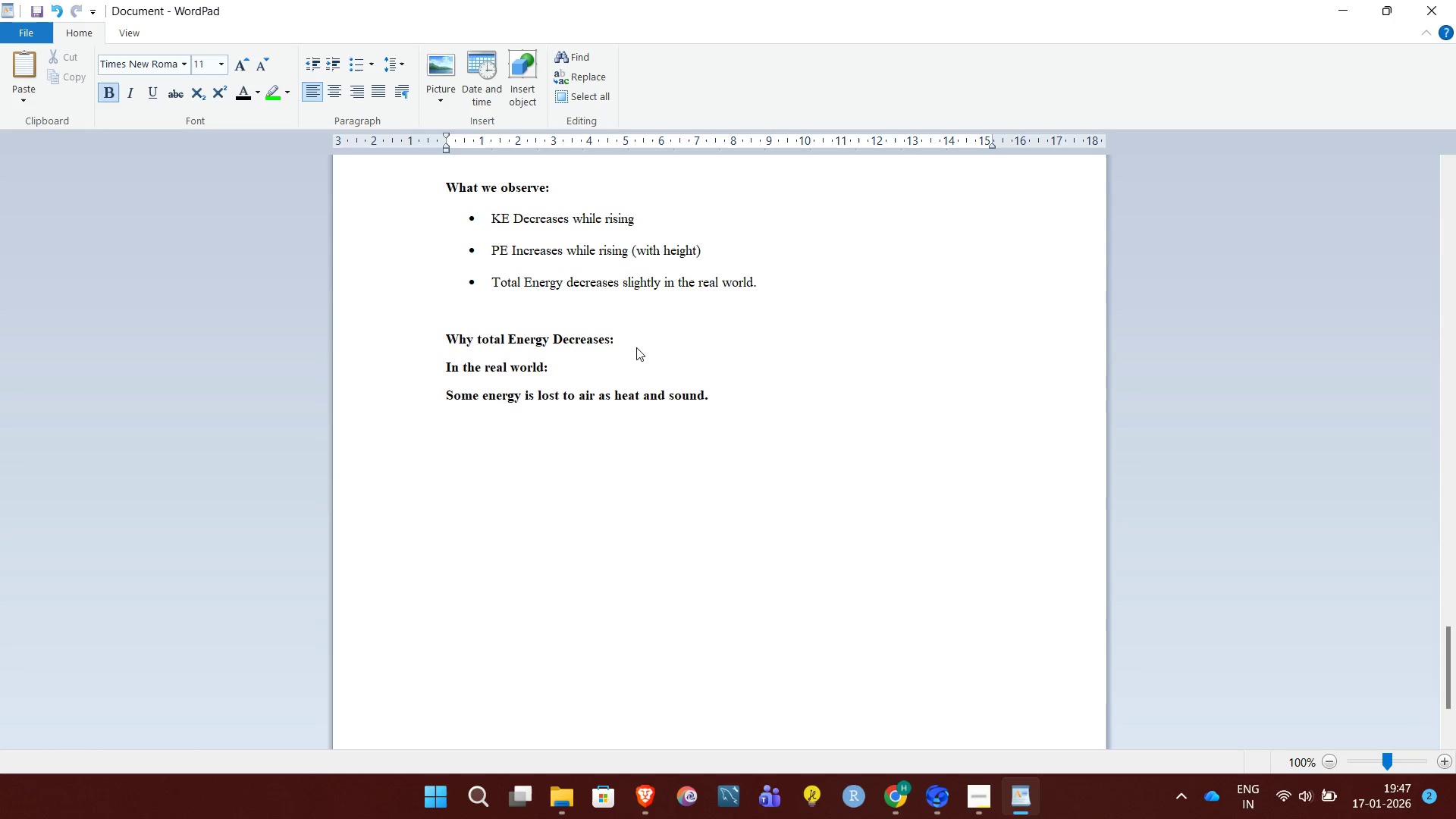 
type(This energy cano)
key(Backspace)
type(not be recovered by the partical)
key(Backspace)
key(Backspace)
type(les.)
 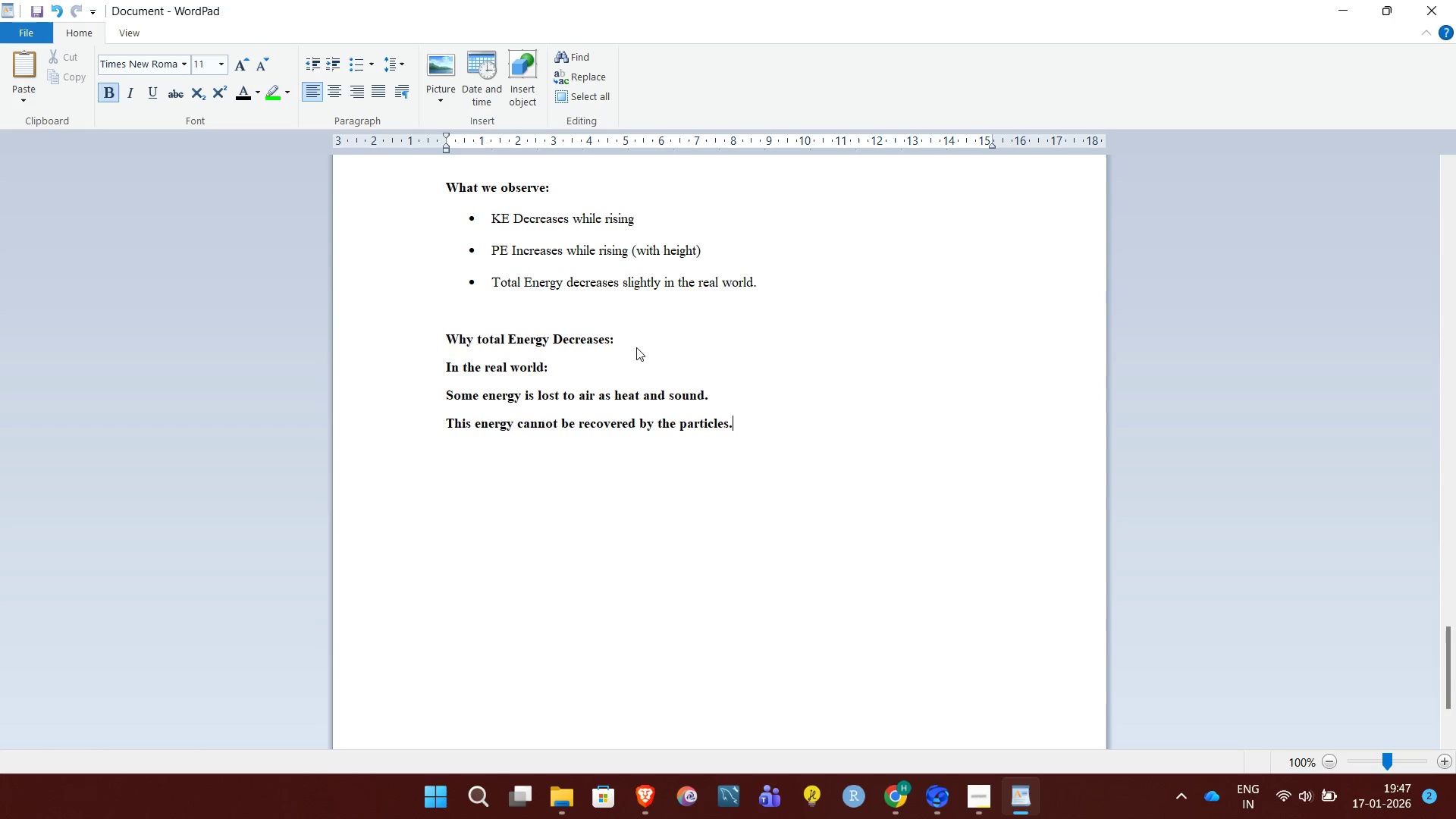 
key(Backspace)
key(Backspace)
key(Backspace)
key(Backspace)
key(Backspace)
key(Backspace)
key(Backspace)
key(Backspace)
key(Backspace)
type(rojectile.)
 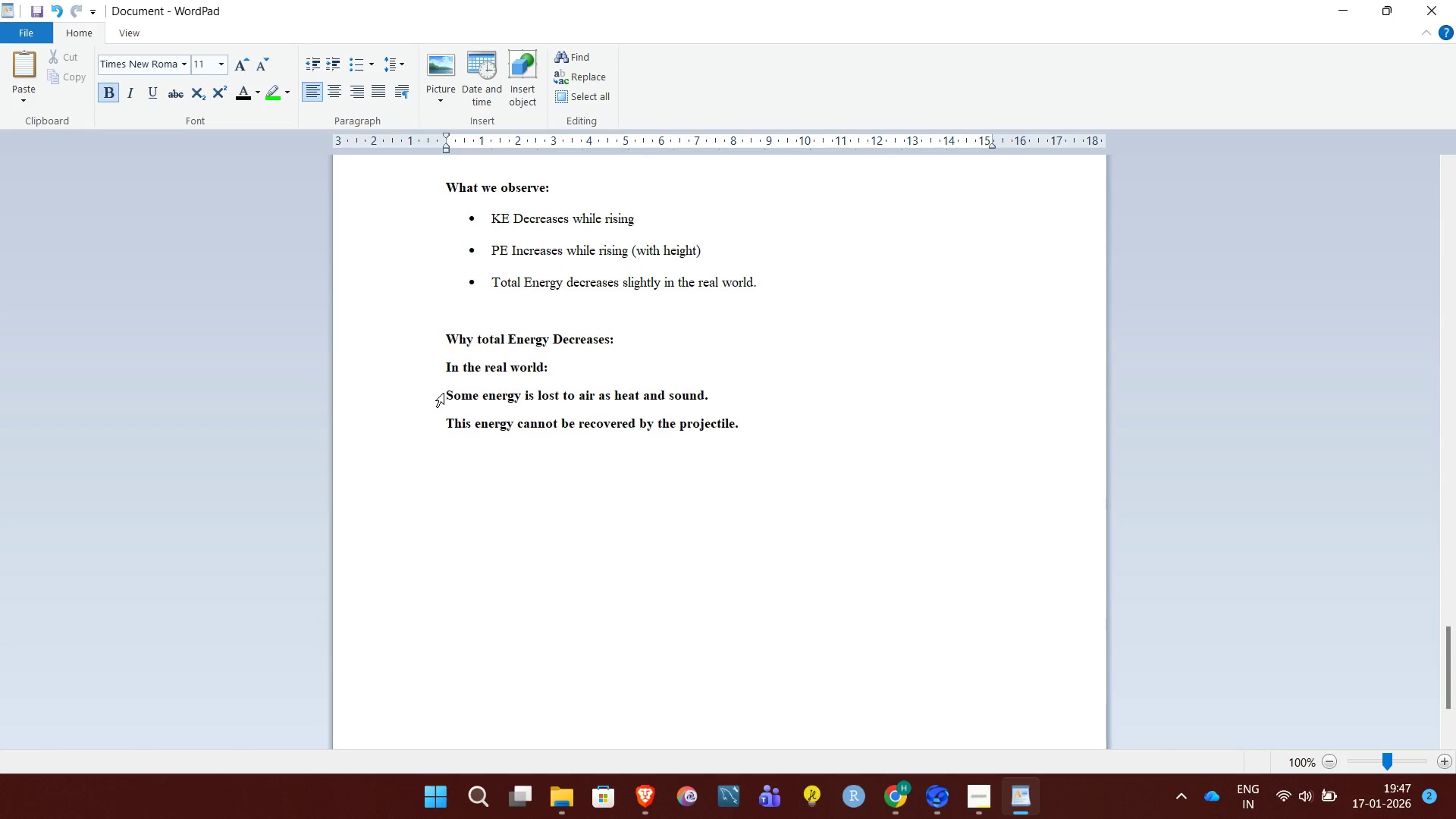 
wait(5.11)
 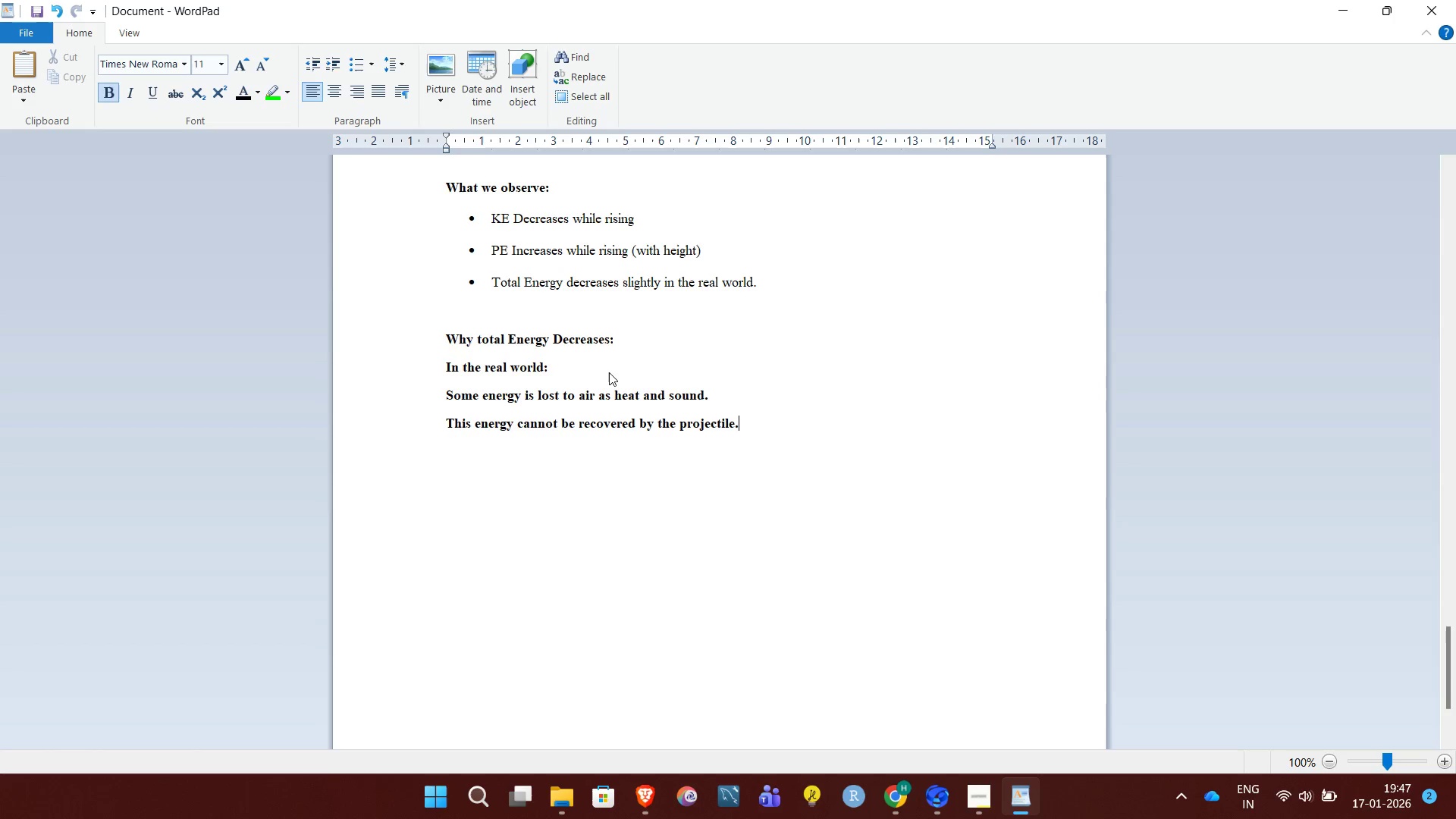 
left_click_drag(start_coordinate=[670, 349], to_coordinate=[861, 294])
 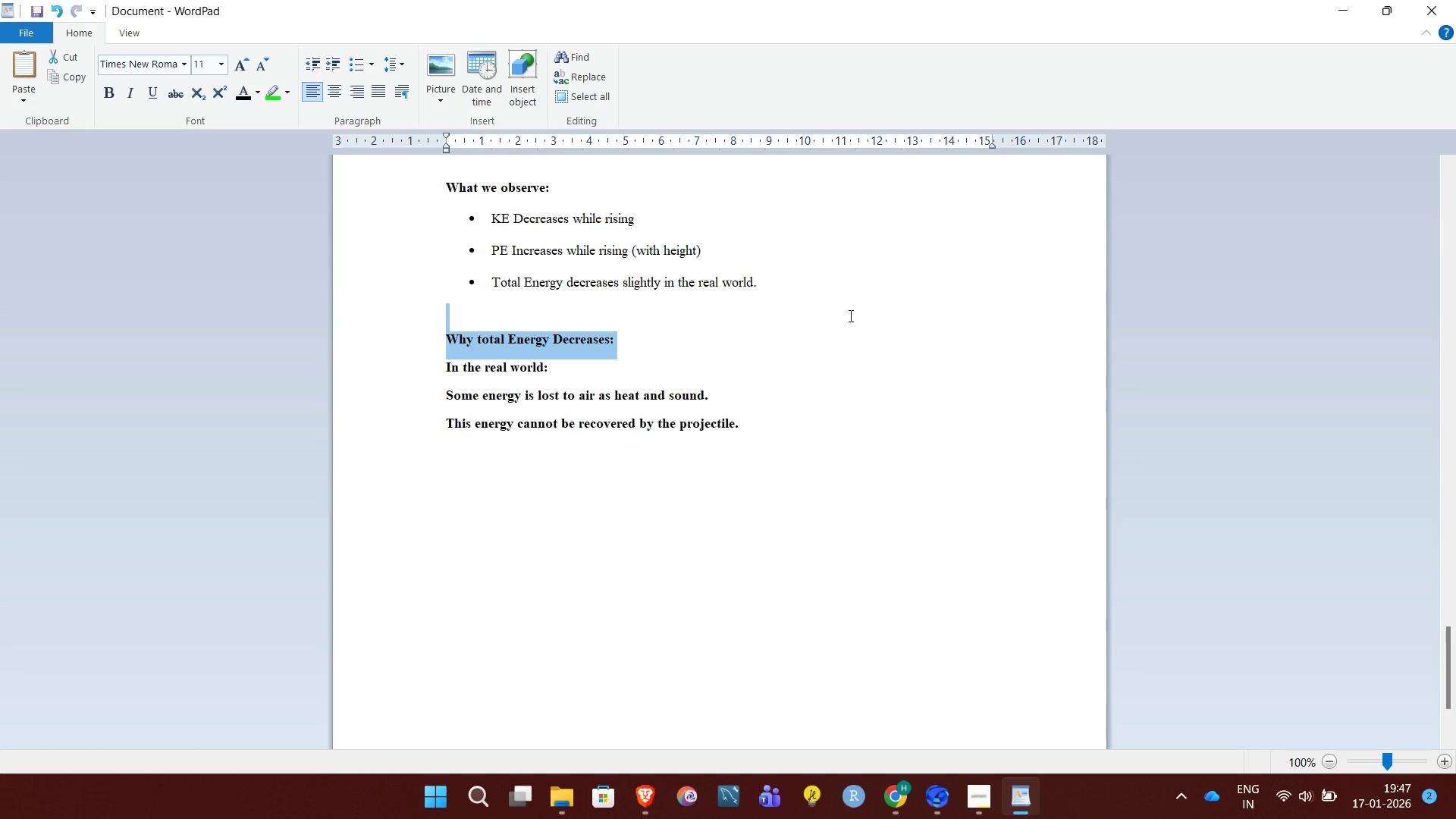 
left_click_drag(start_coordinate=[849, 315], to_coordinate=[967, 396])
 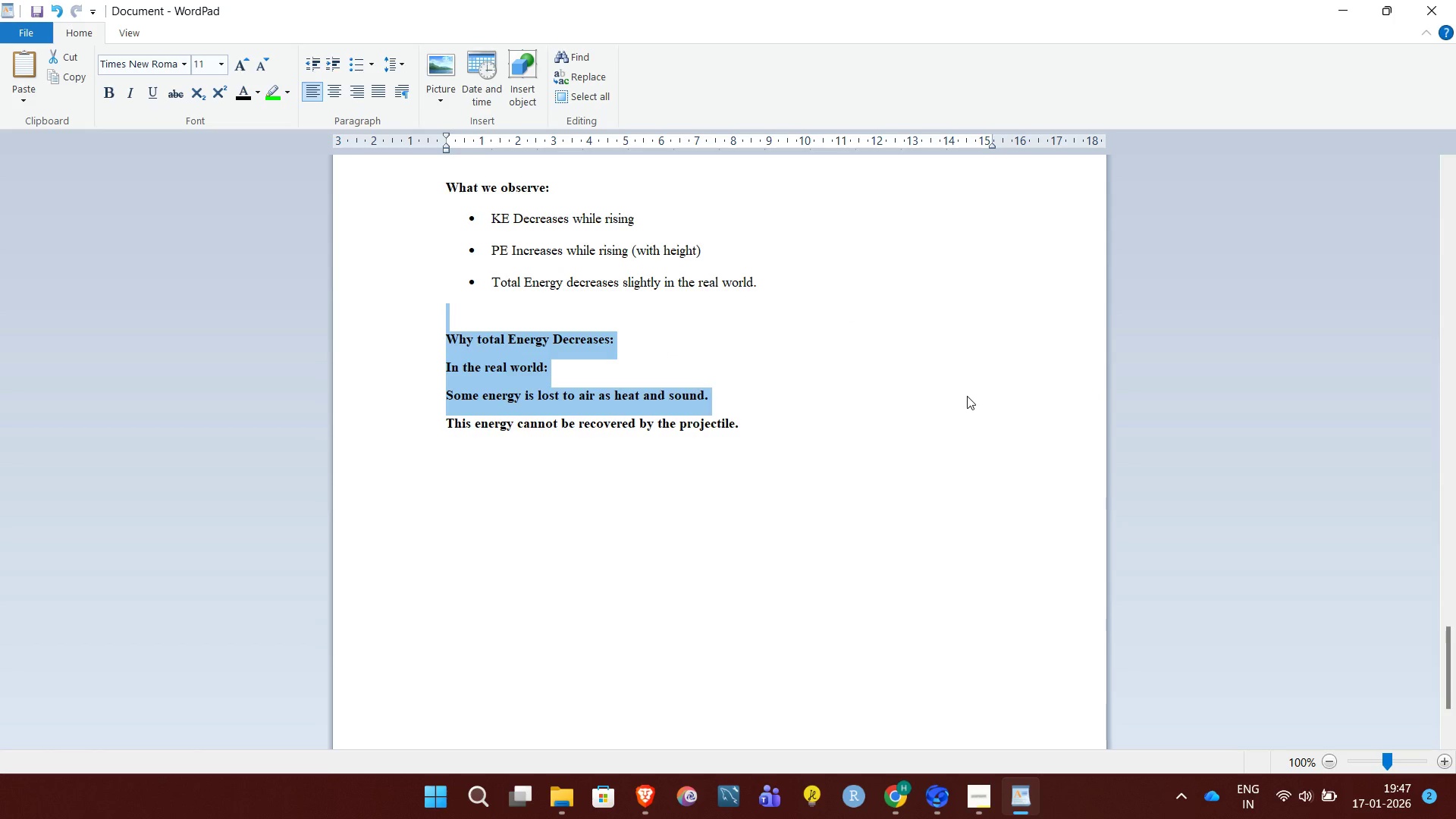 
left_click([967, 396])
 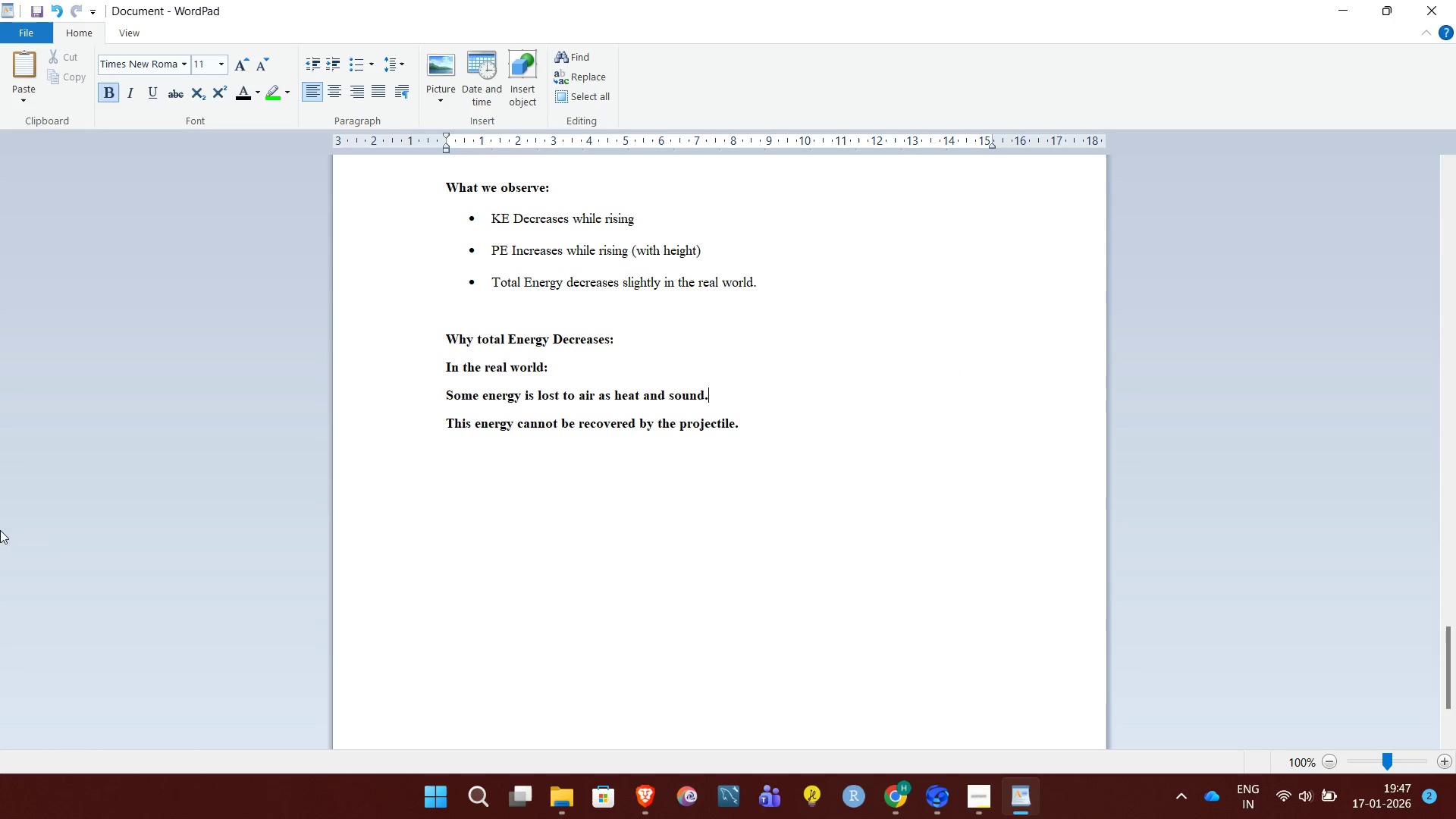 
wait(7.8)
 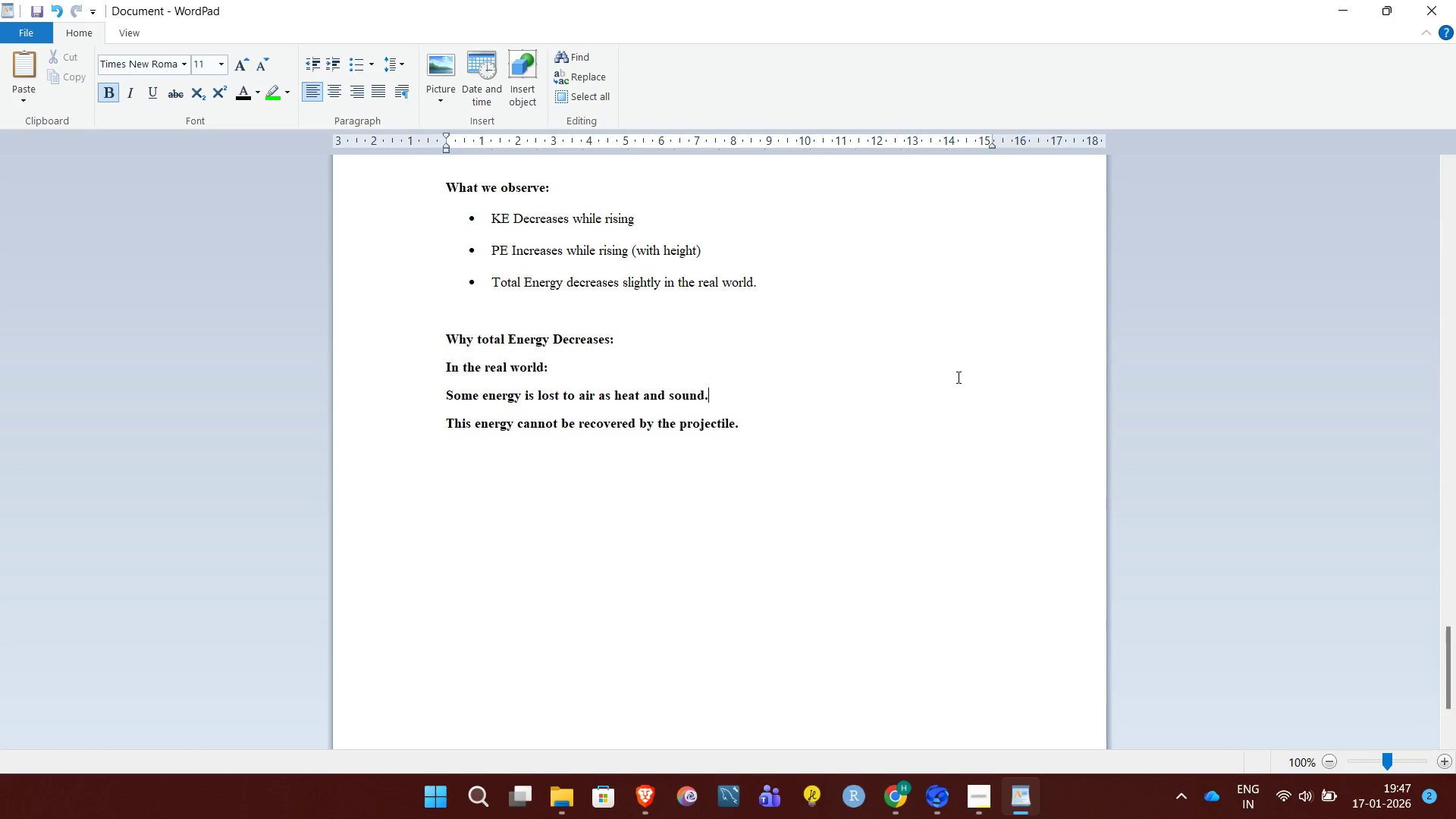 
left_click_drag(start_coordinate=[763, 425], to_coordinate=[420, 415])
 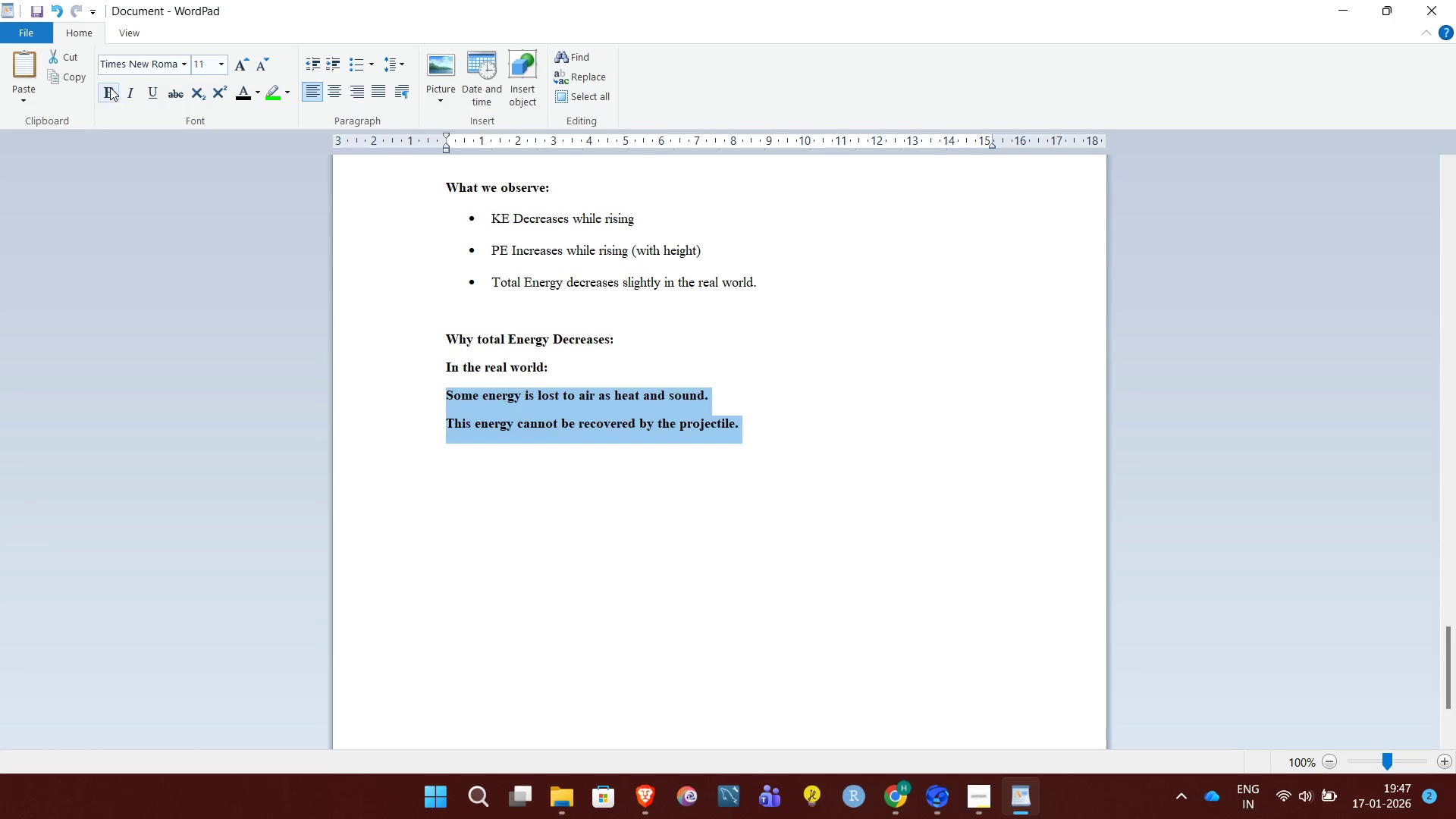 
left_click([110, 87])
 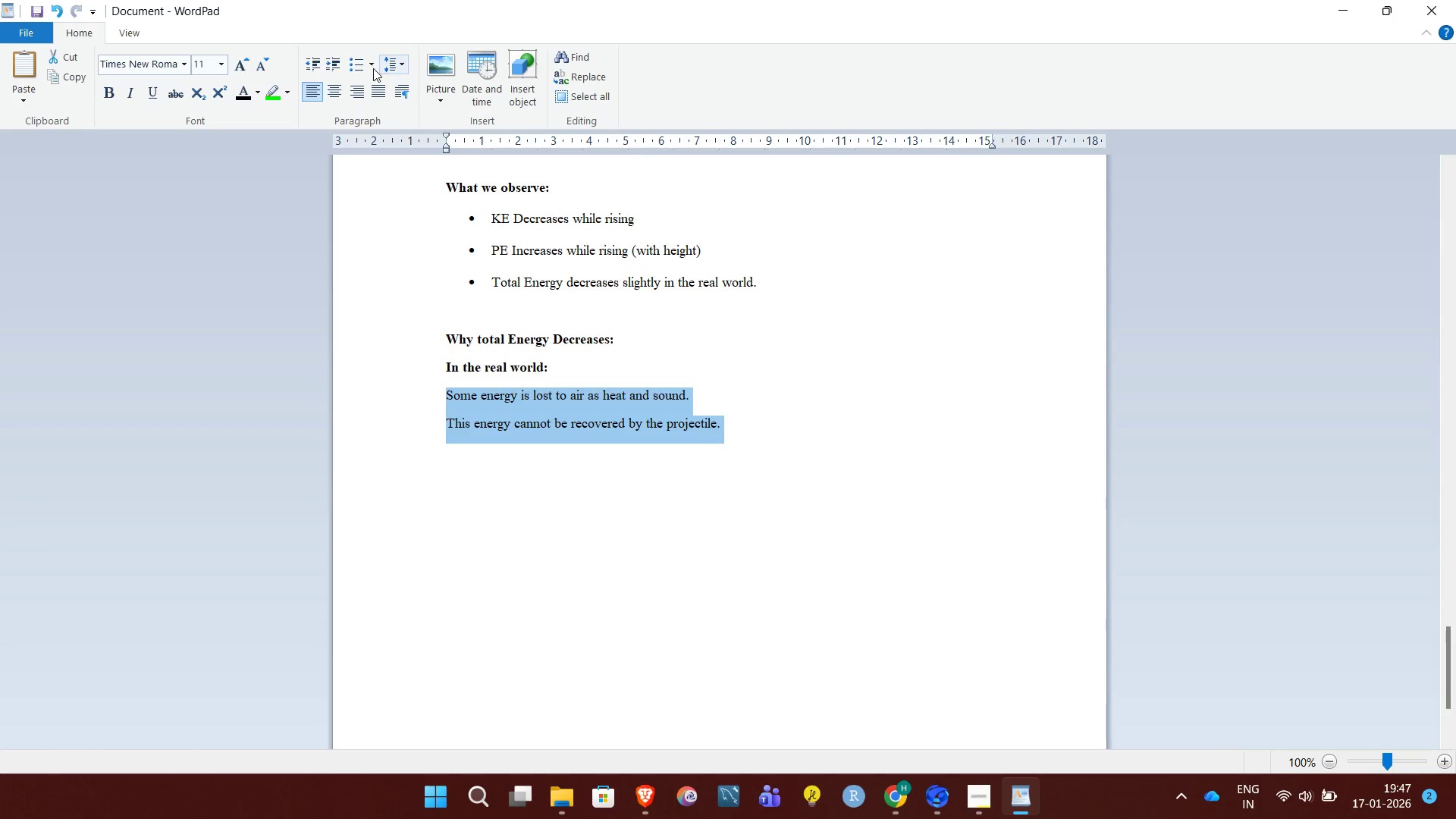 
left_click([354, 62])
 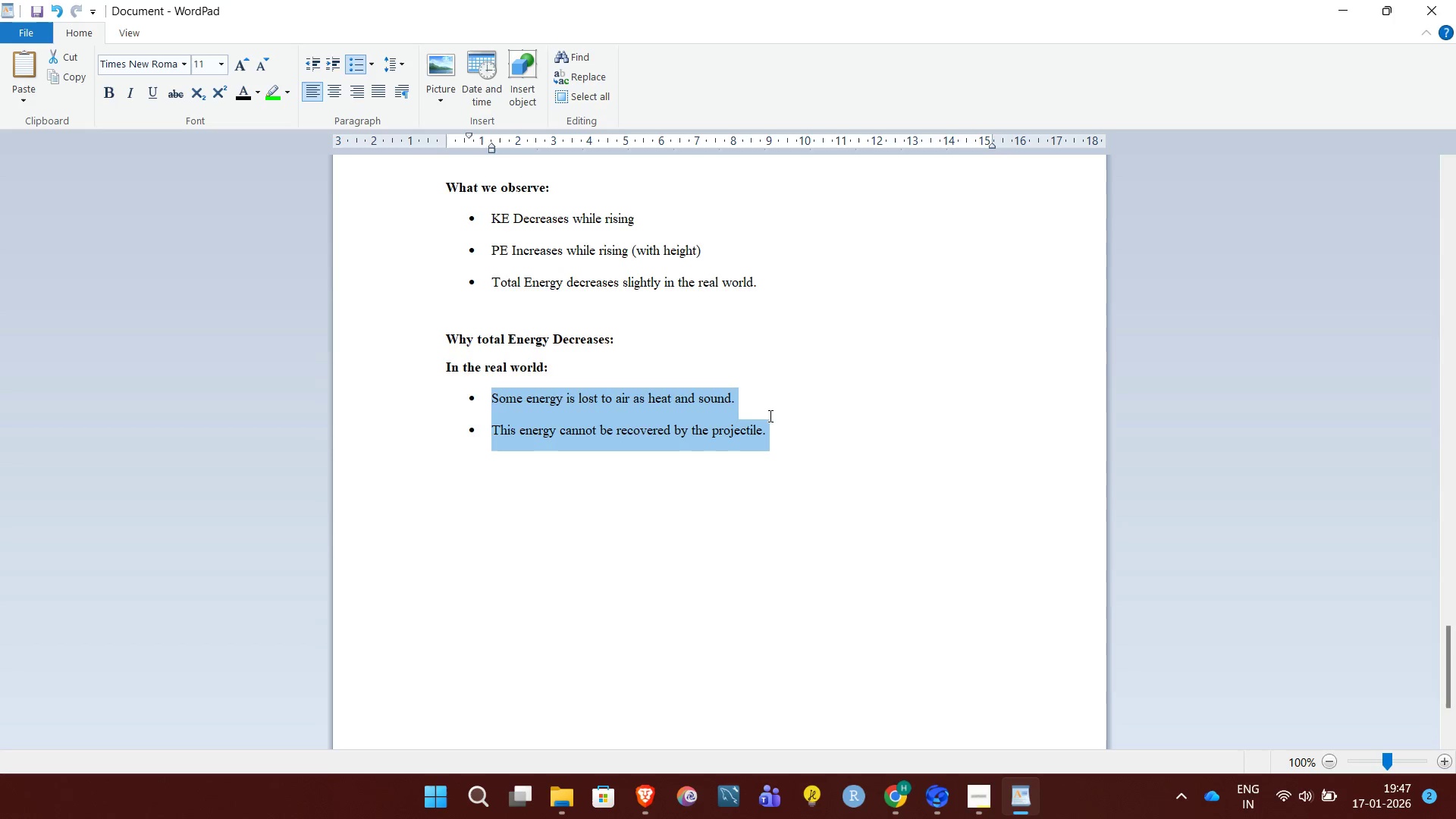 
left_click([774, 417])
 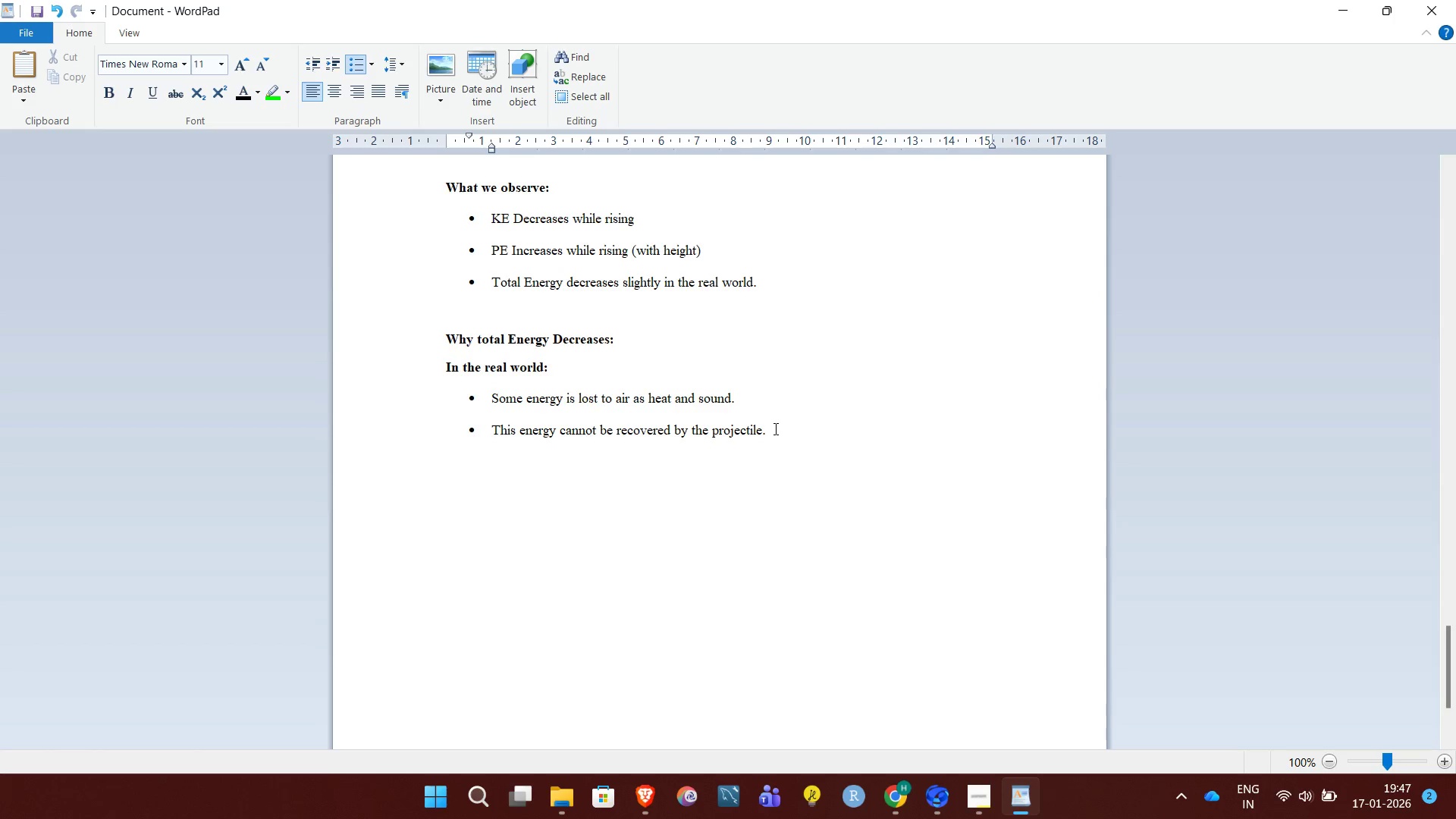 
left_click([774, 426])
 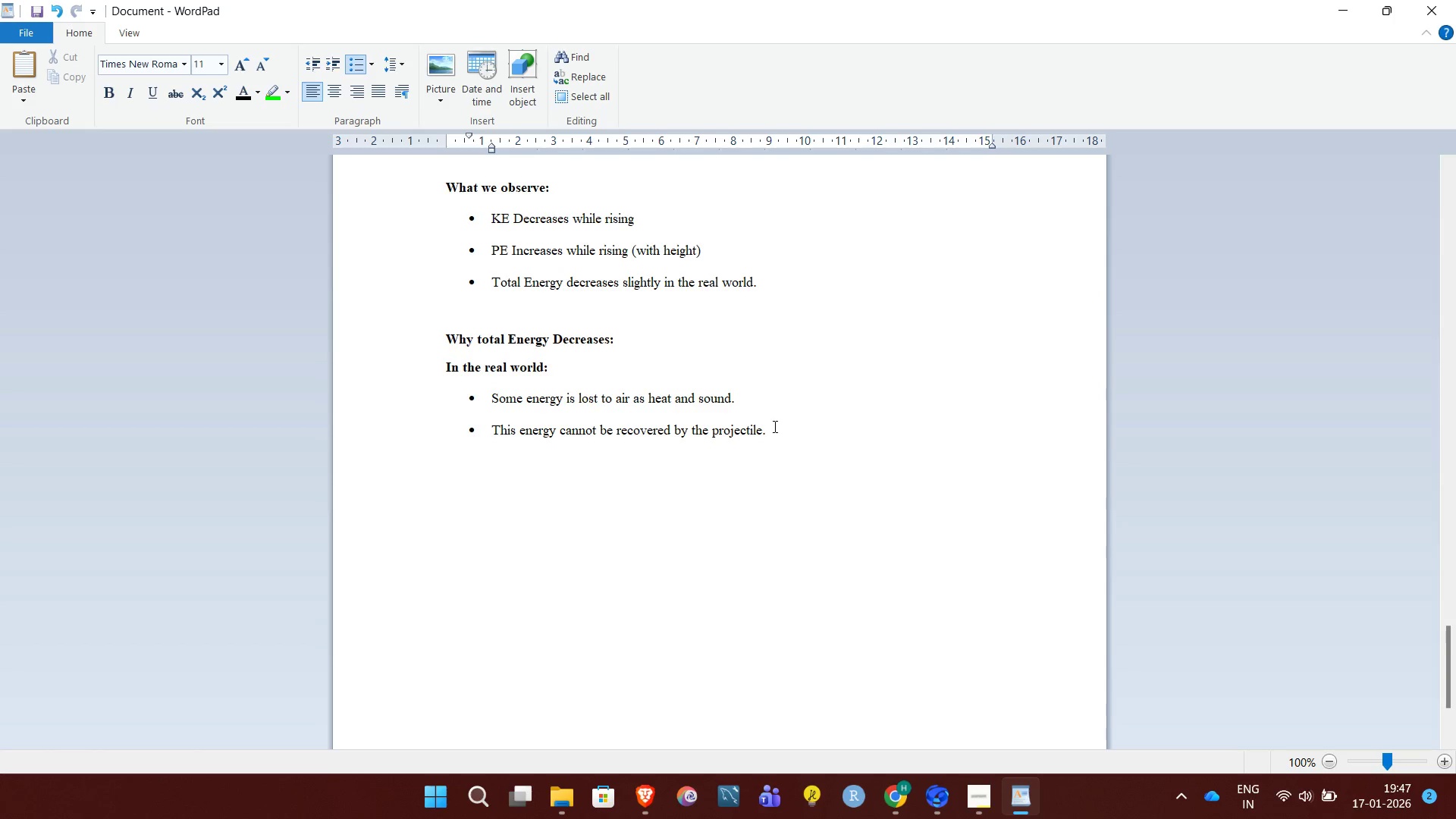 
key(Enter)
 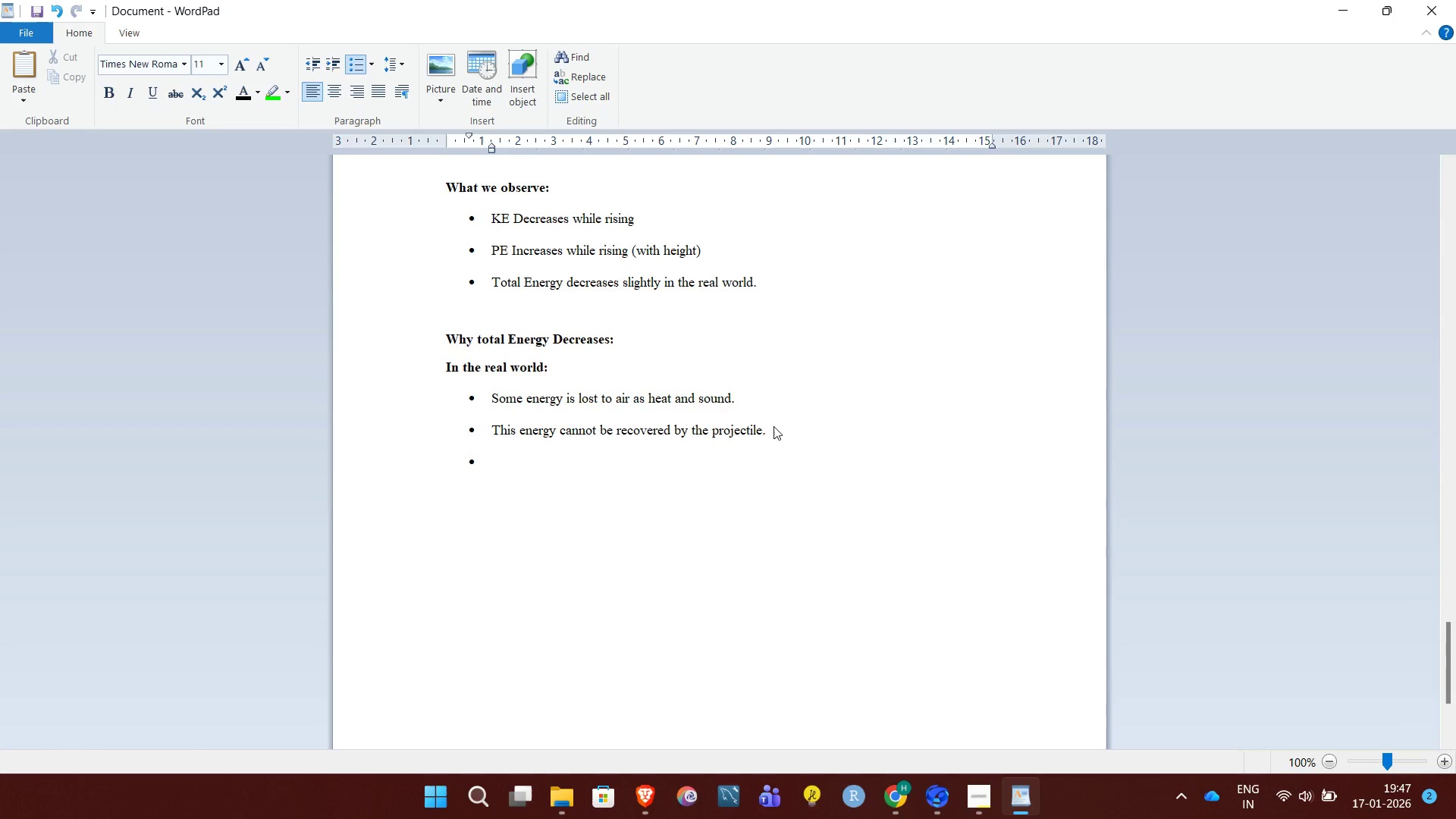 
key(Backspace)
 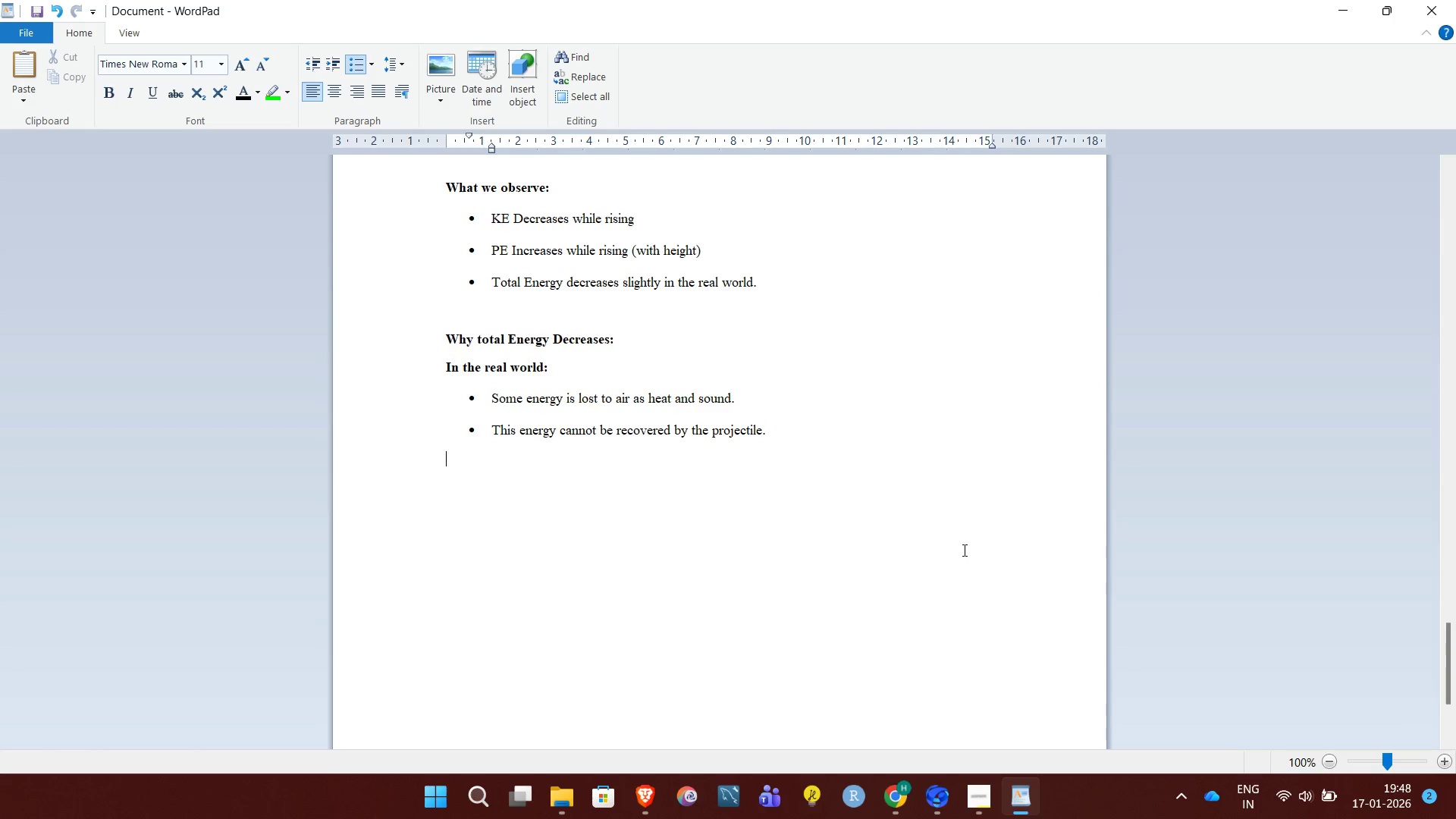 
wait(7.81)
 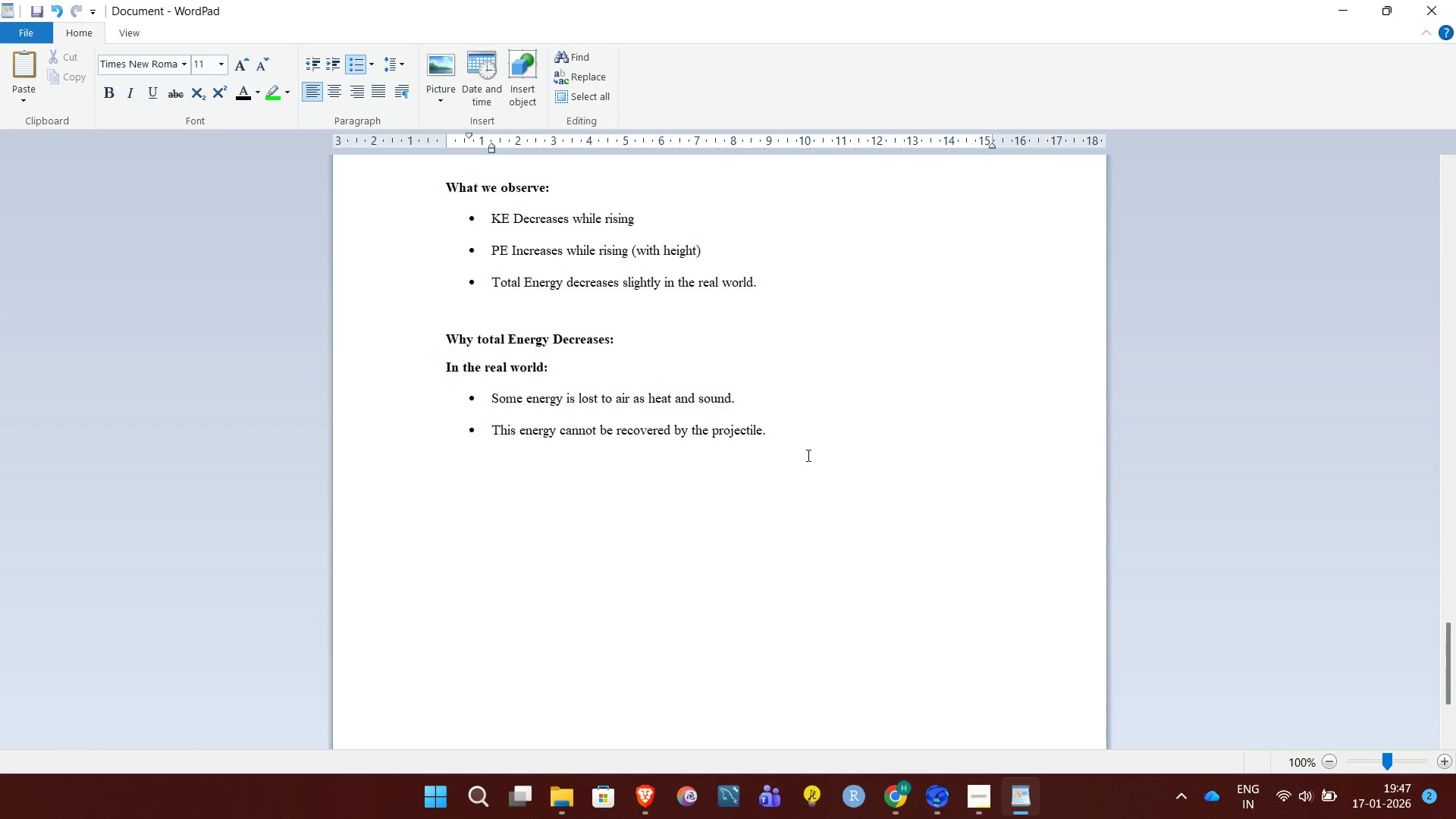 
type(This Demos)
key(Backspace)
type(nstrates that Energy Conservation applies only when no external forces ( like air resistance)are )
 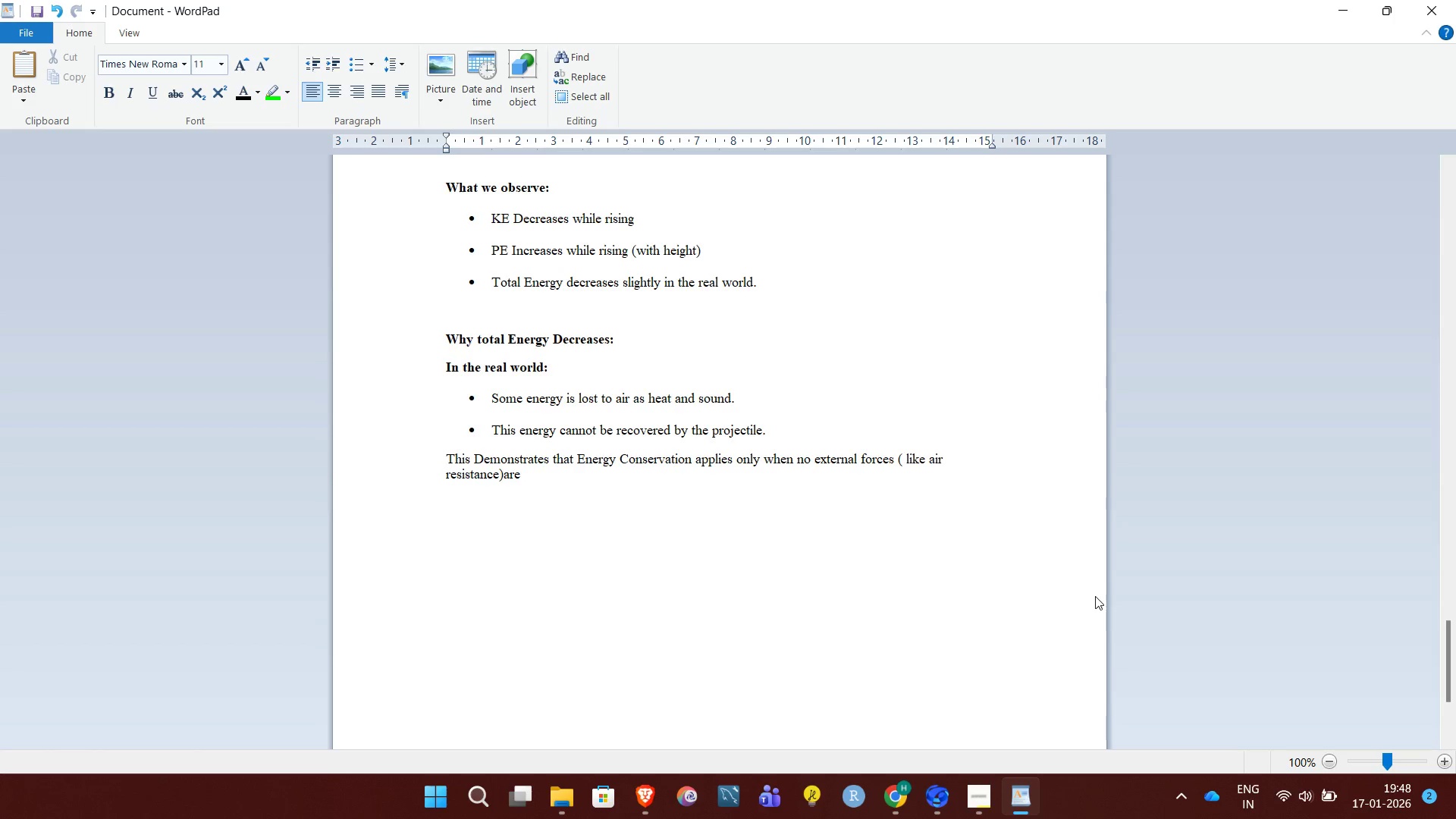 
left_click([503, 479])
 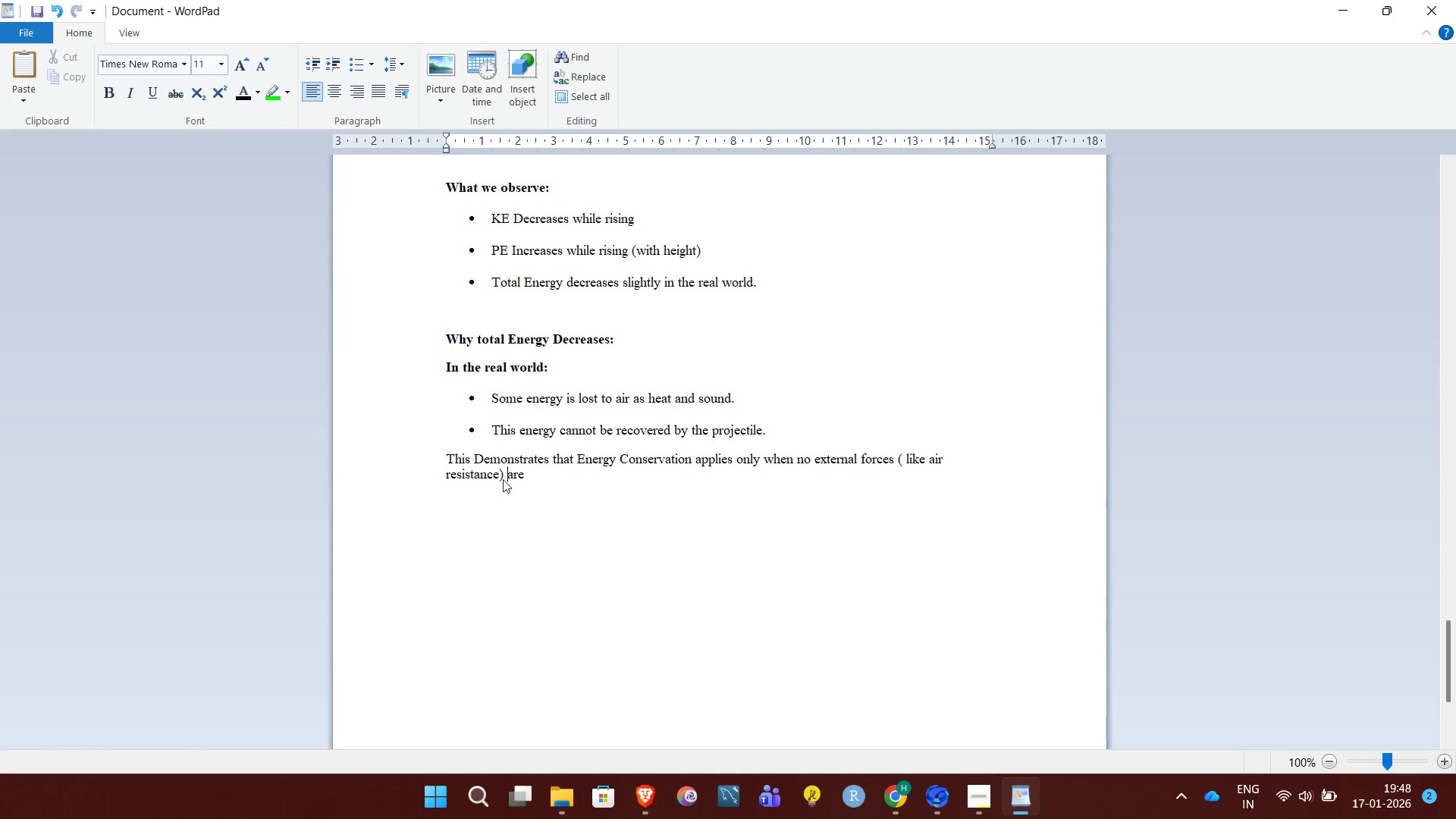 
key(Space)
 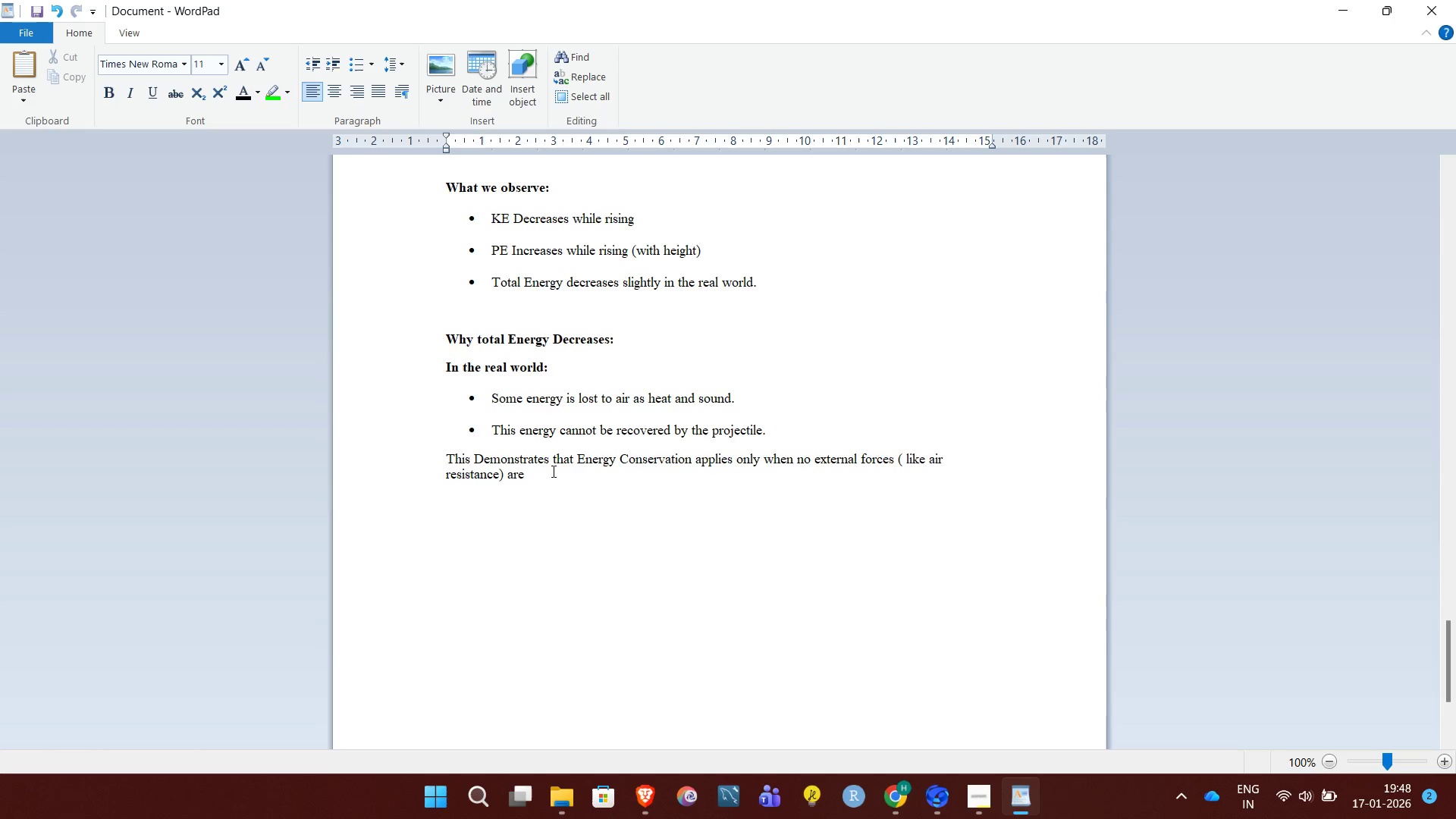 
left_click([552, 471])
 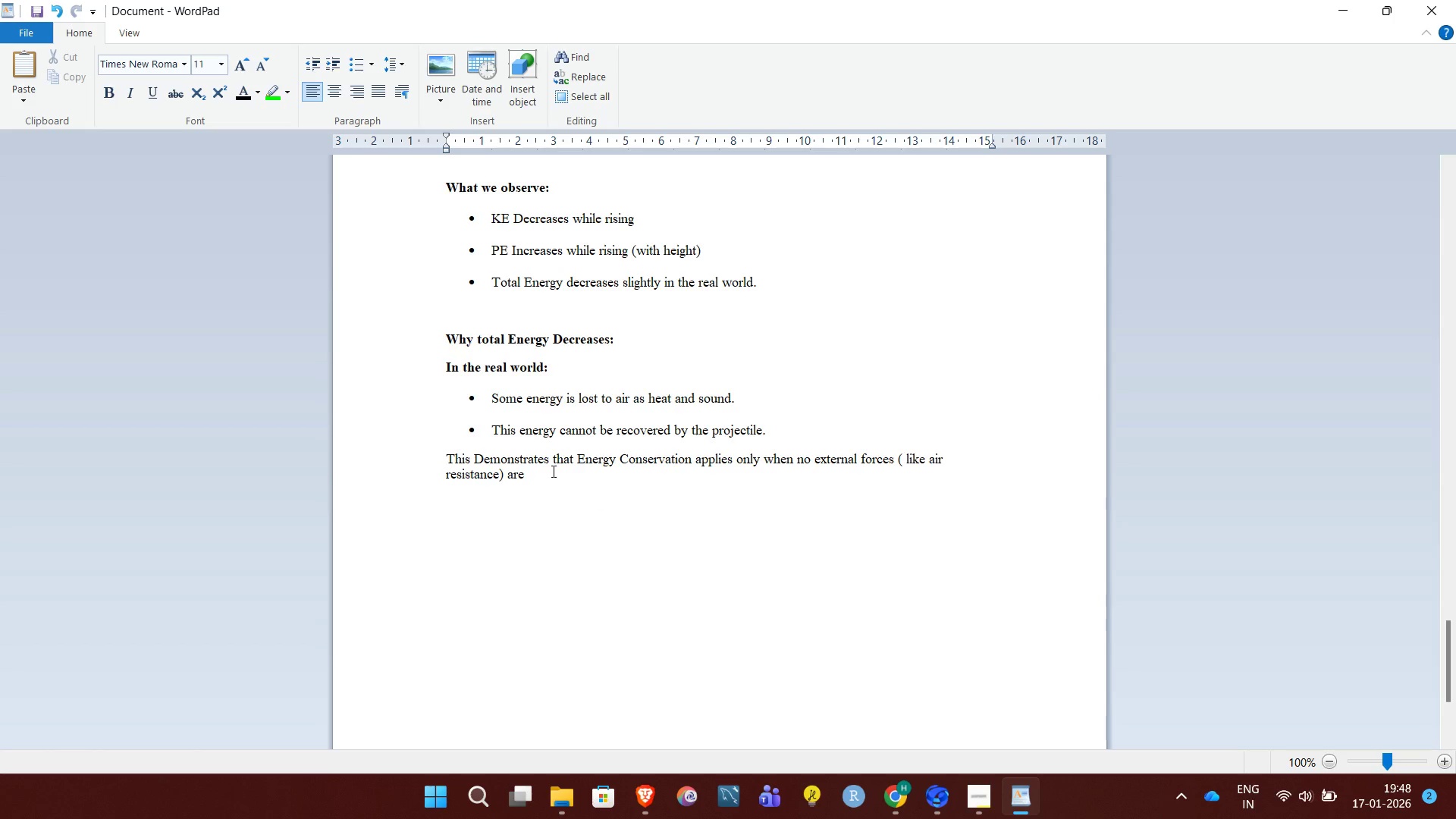 
type(present.)
 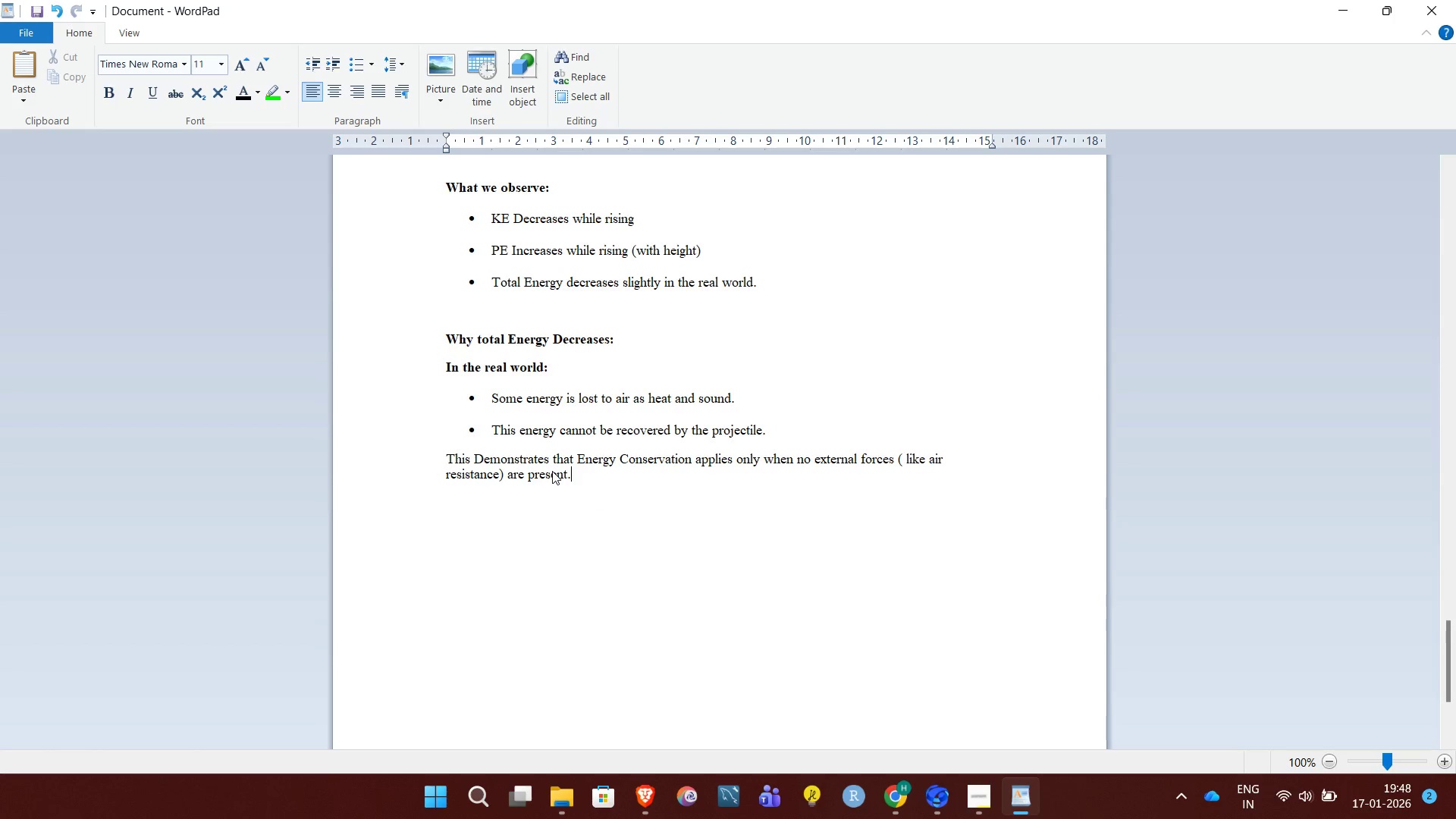 
key(Enter)
 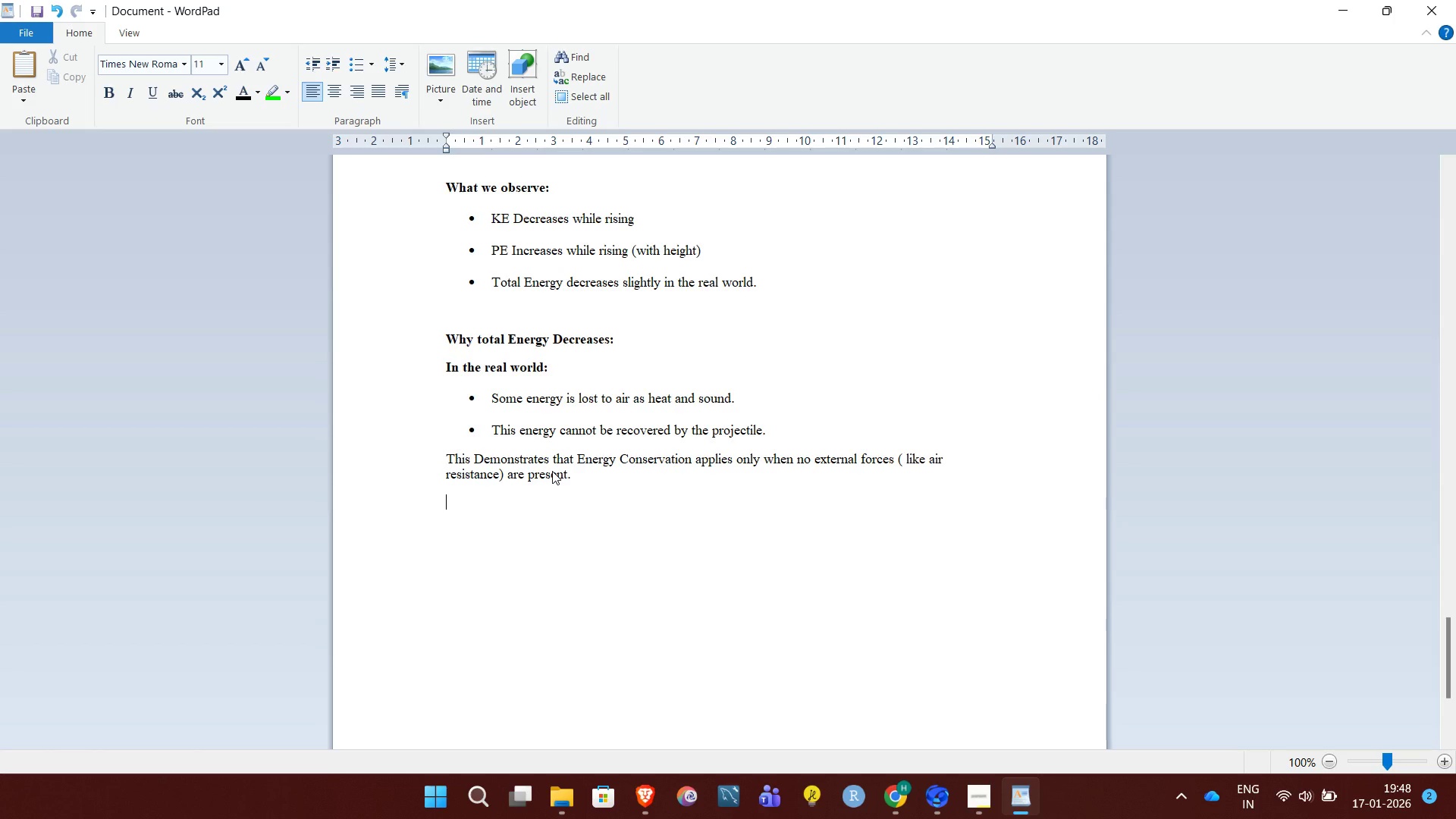 
wait(11.2)
 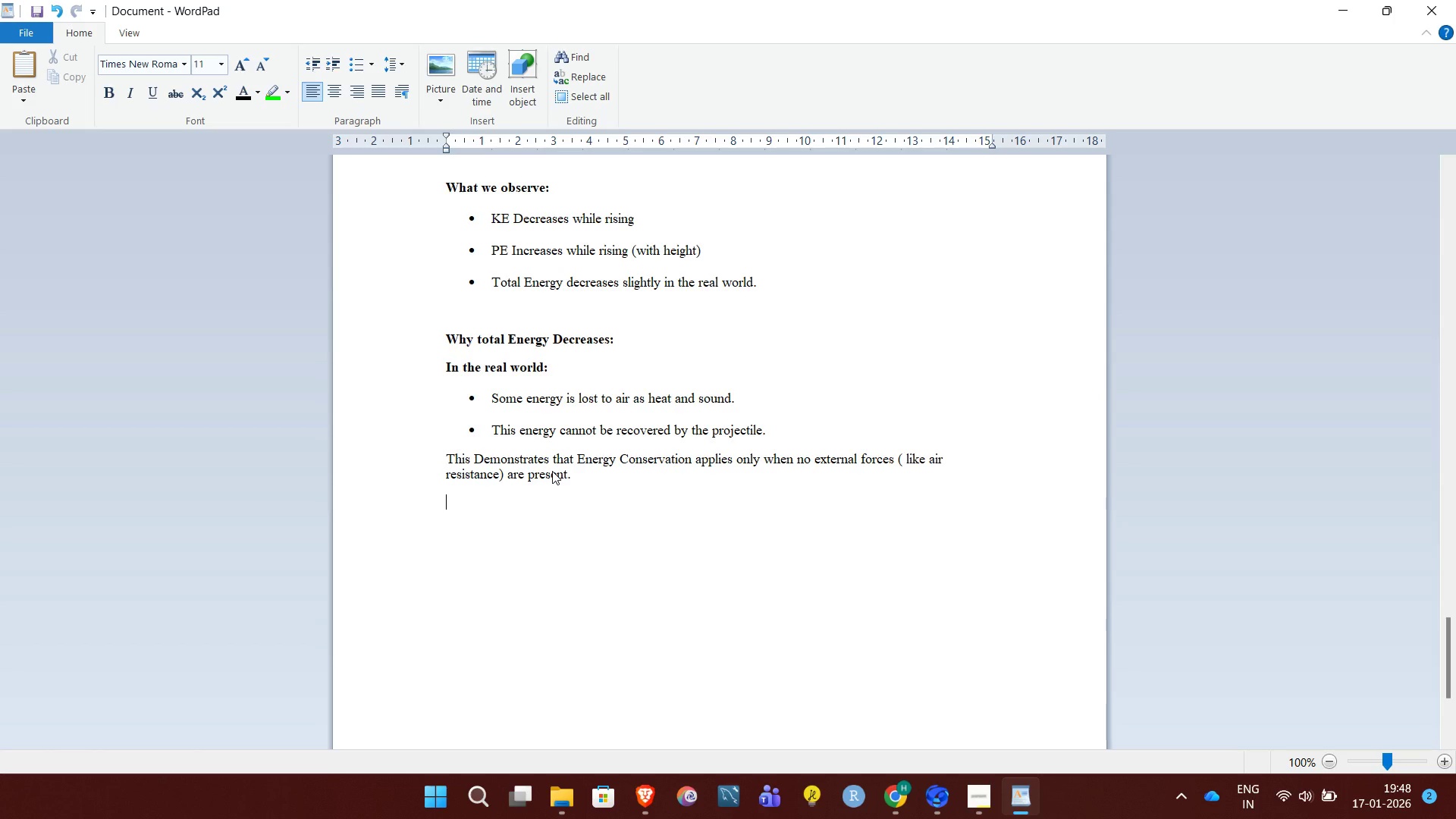 
scroll: coordinate [555, 432], scroll_direction: up, amount: 4.0
 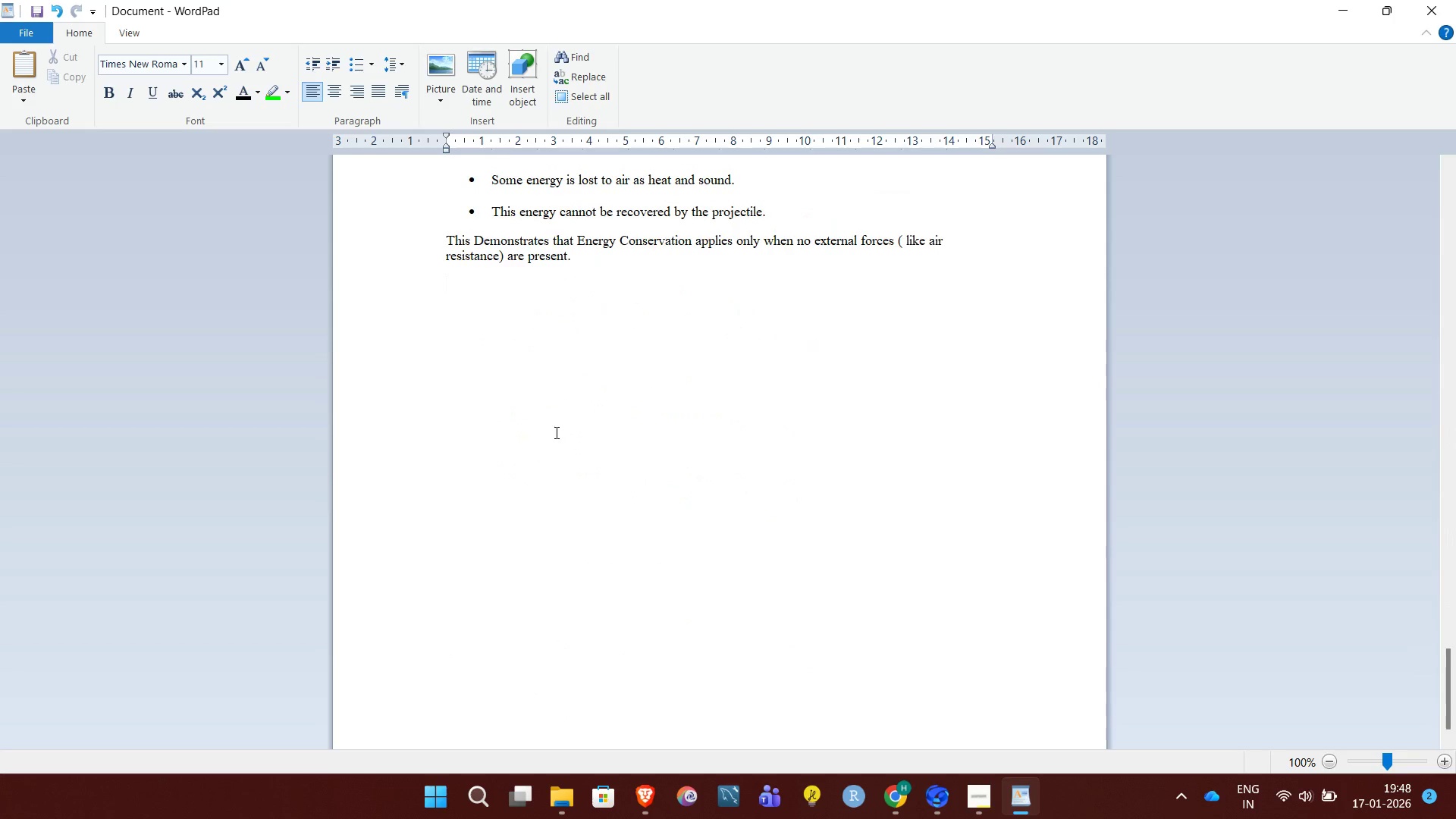 
key(Enter)
 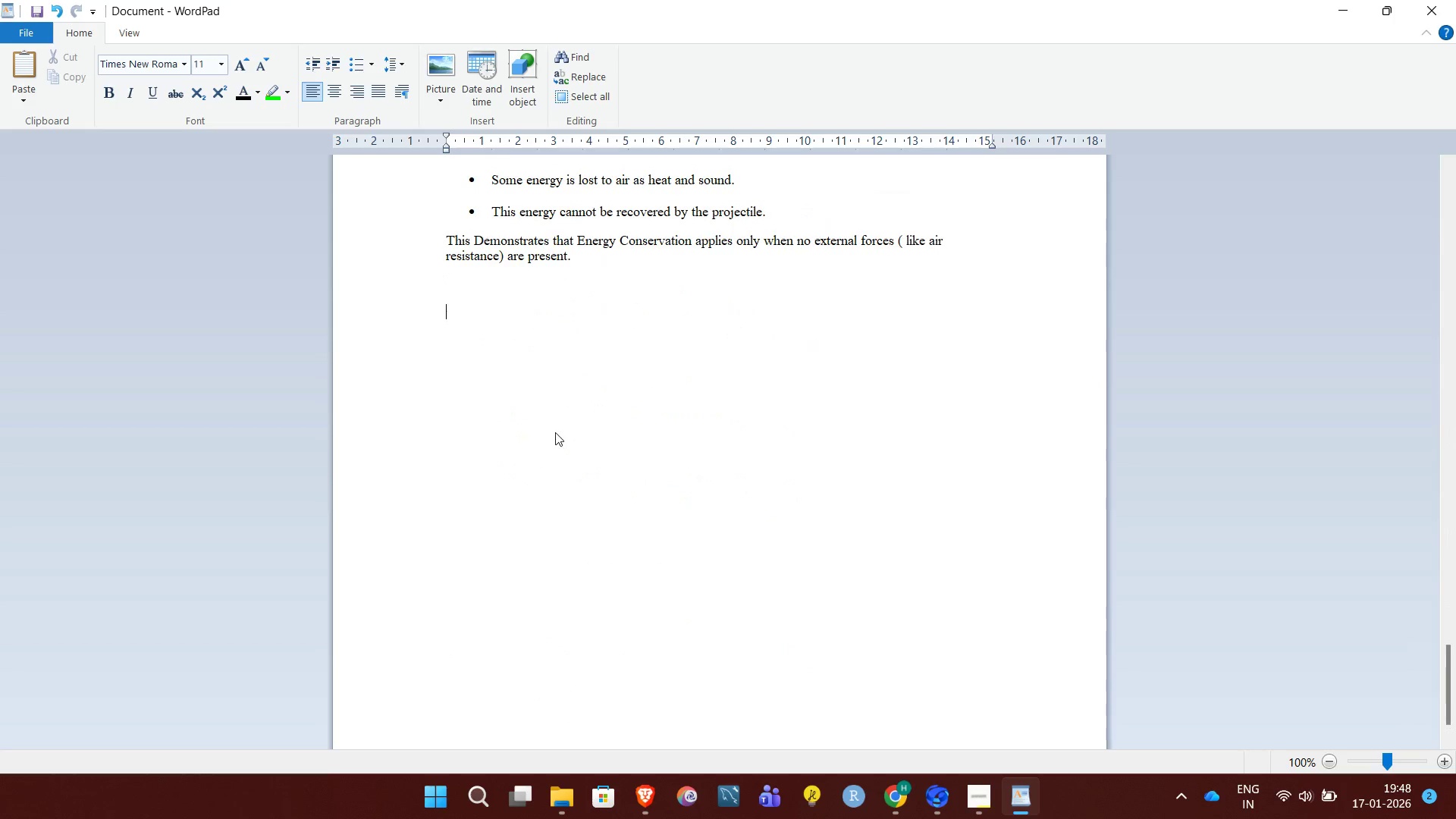 
type(7. DYNAMIC MOTION VISUL)
key(Backspace)
type(ALIZATION: )
 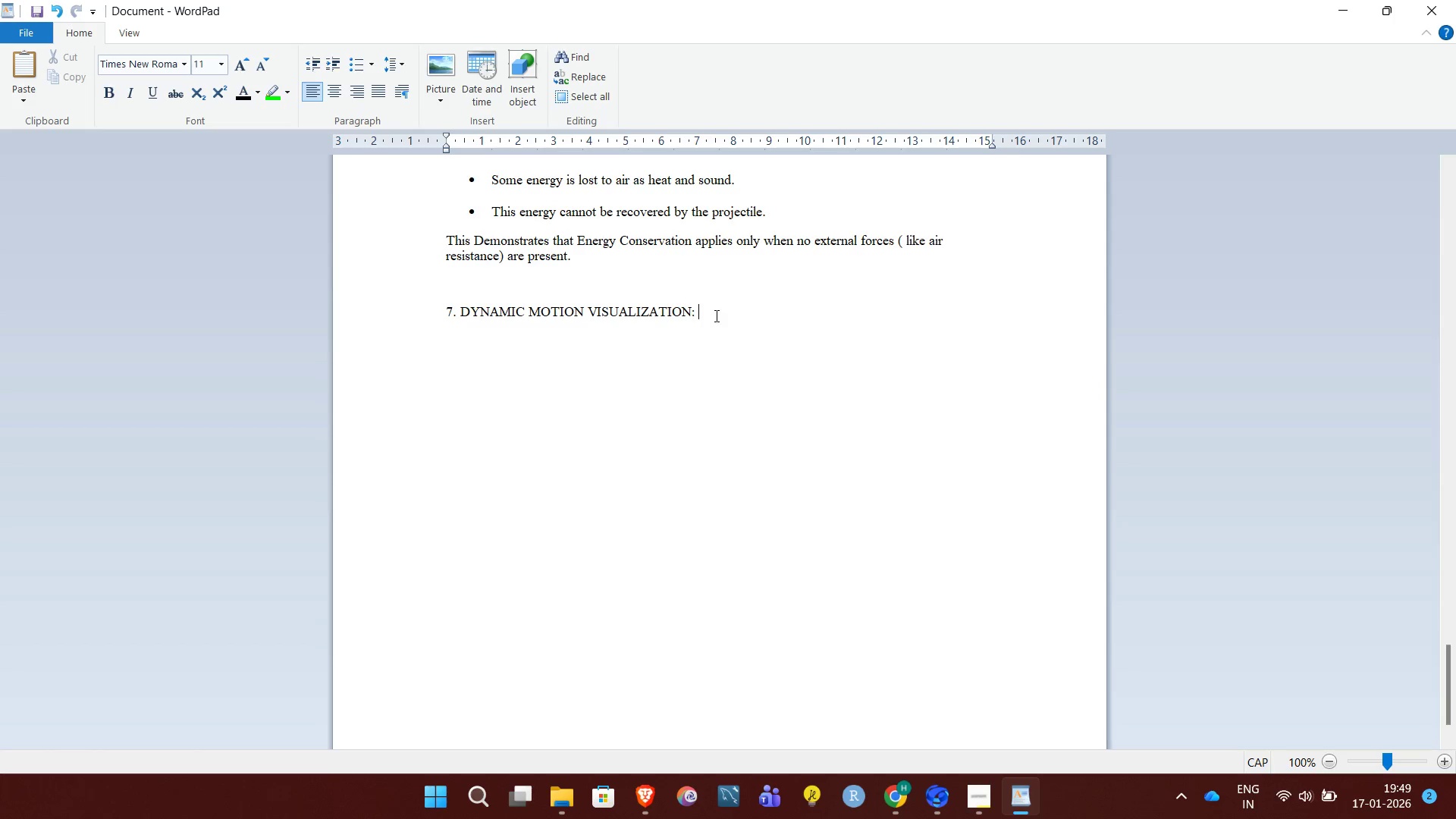 
left_click_drag(start_coordinate=[715, 312], to_coordinate=[438, 303])
 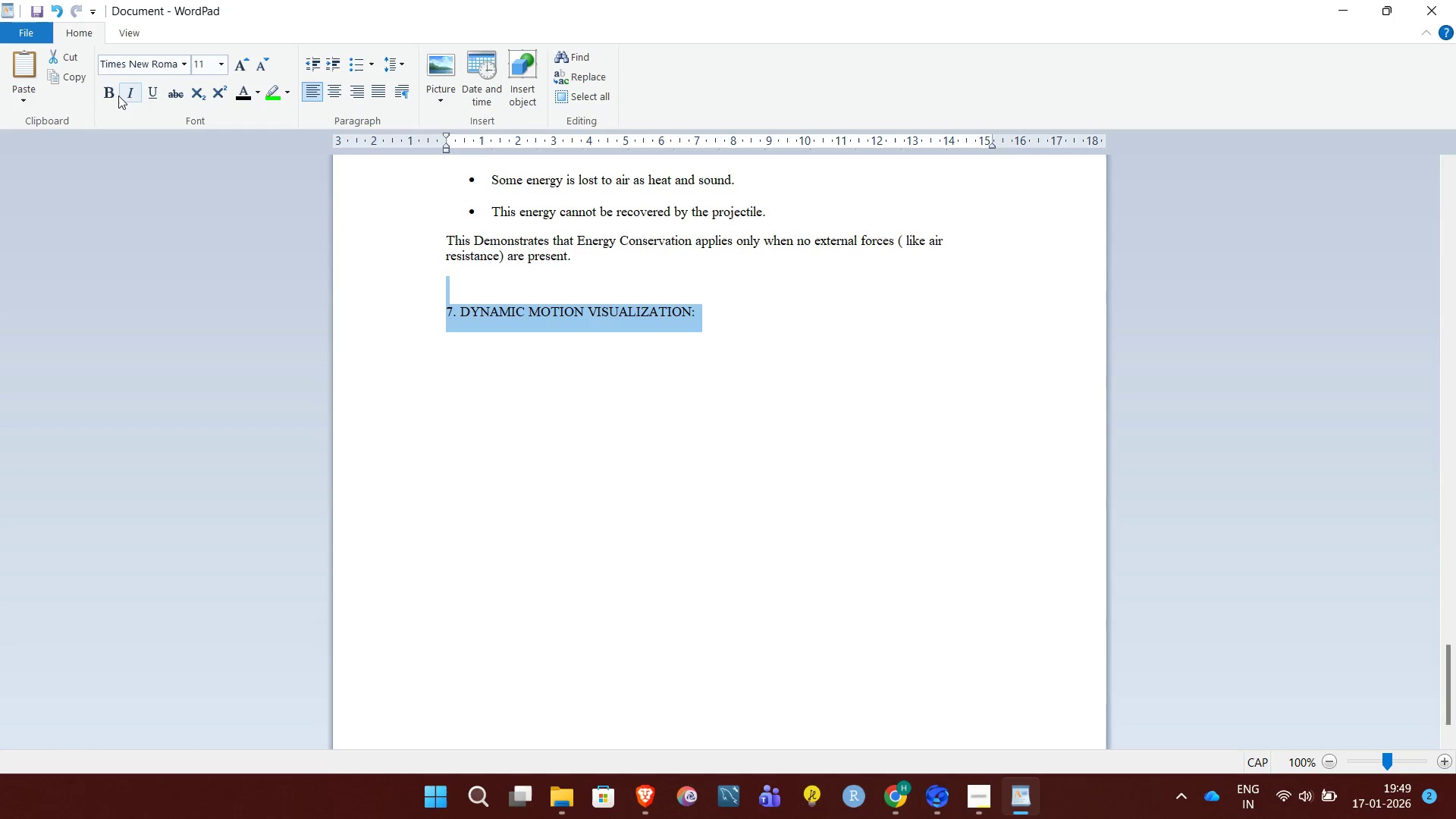 
left_click([117, 97])
 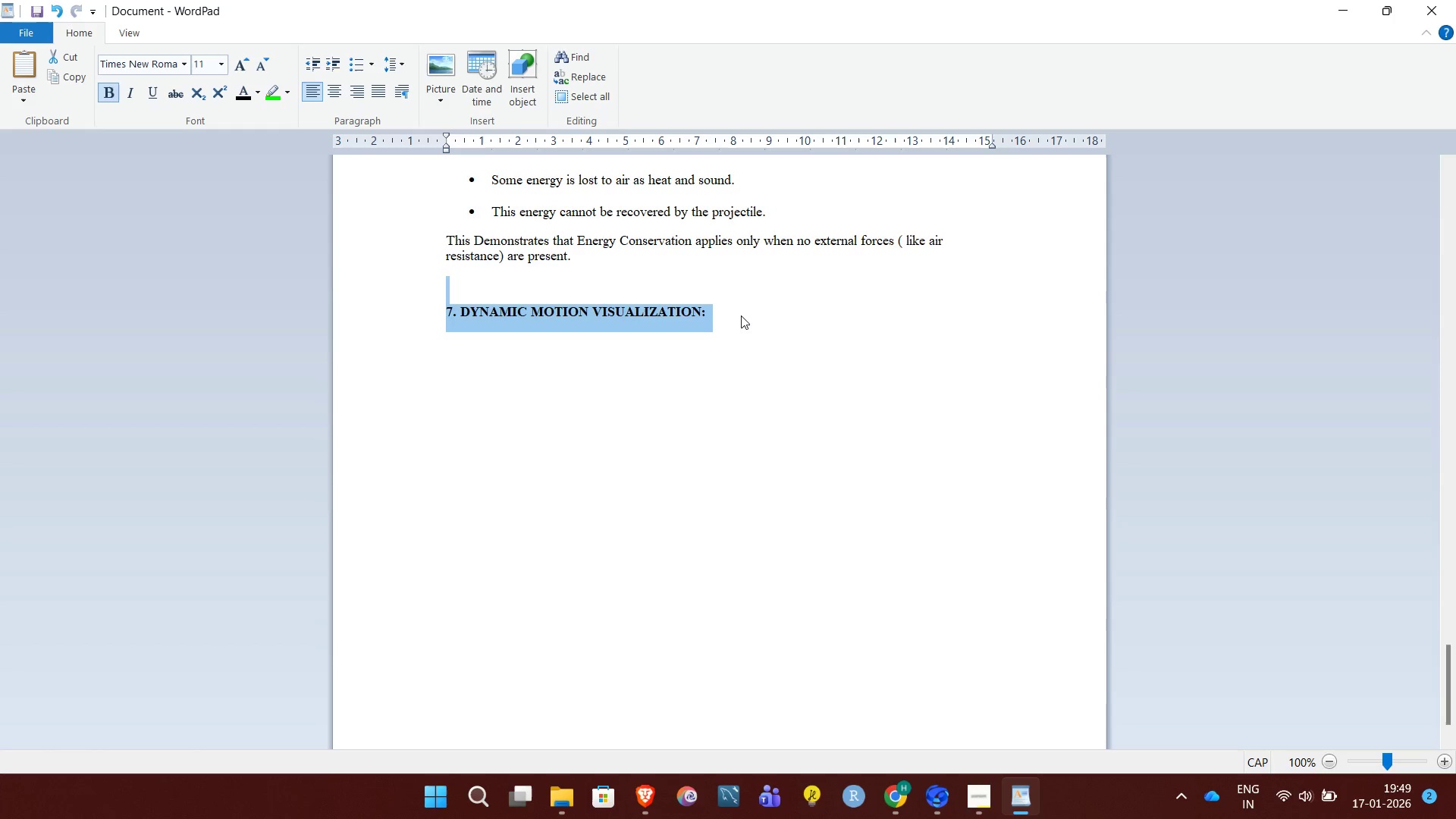 
left_click([739, 311])
 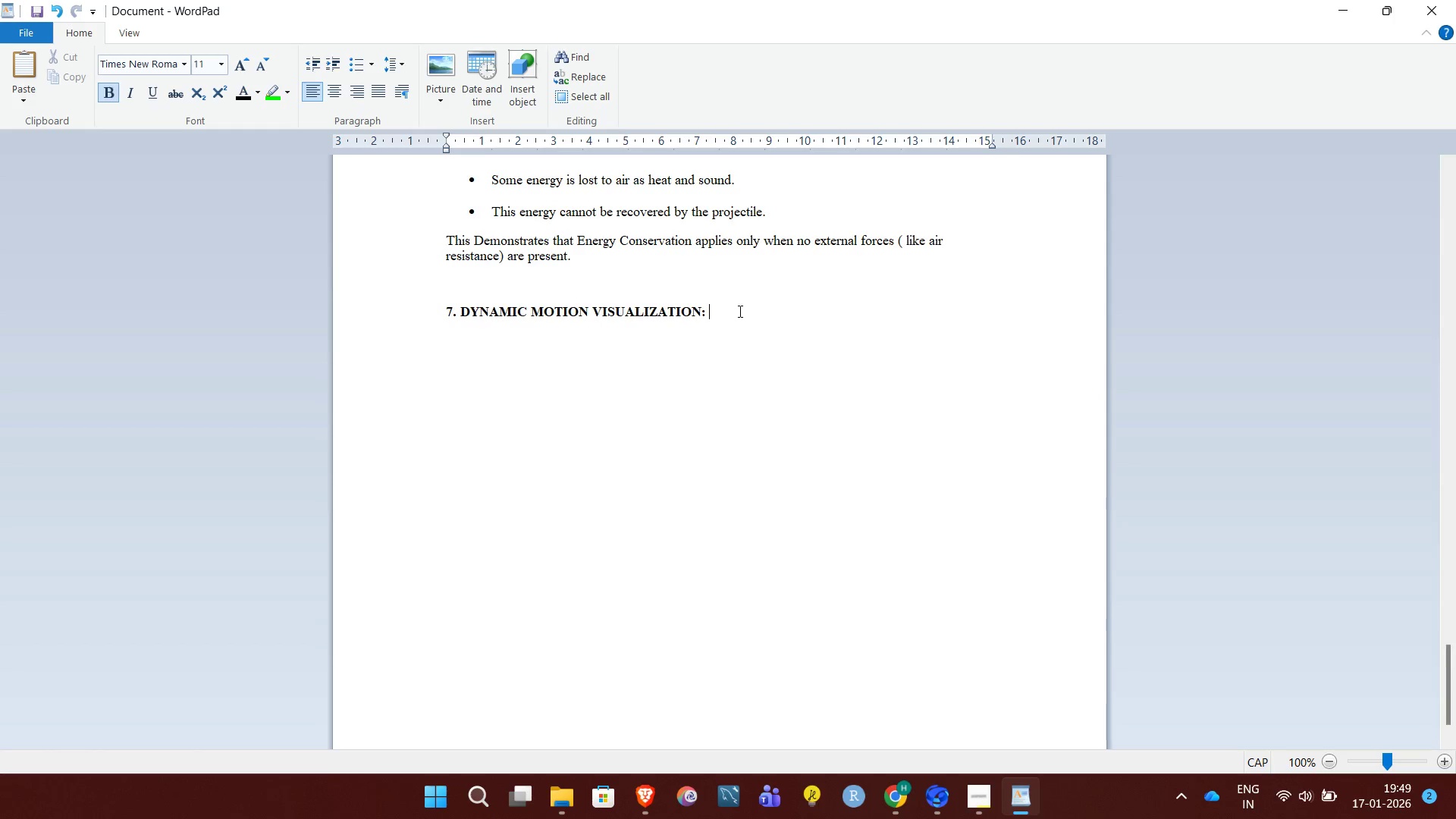 
key(Enter)
 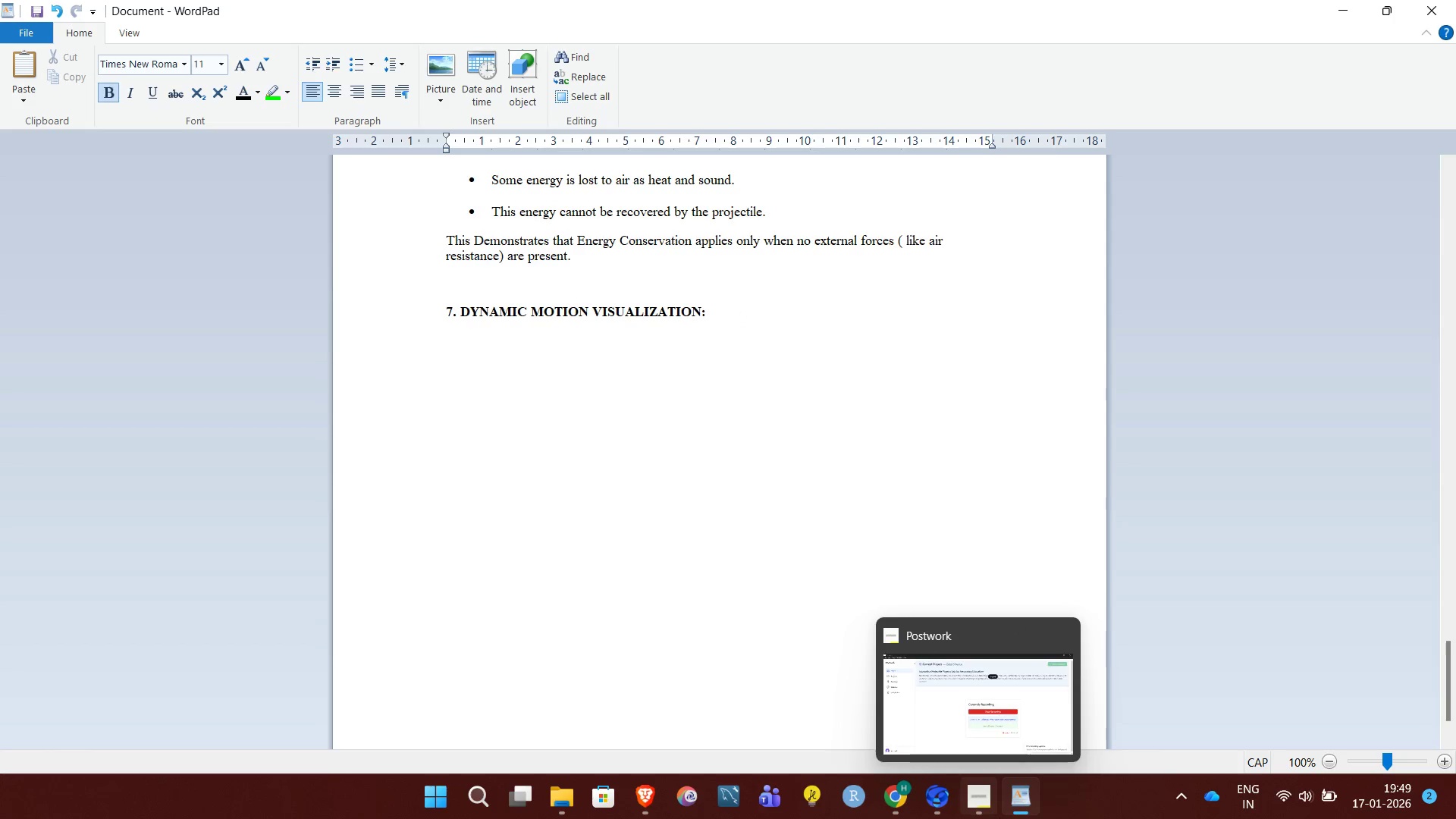 
wait(5.38)
 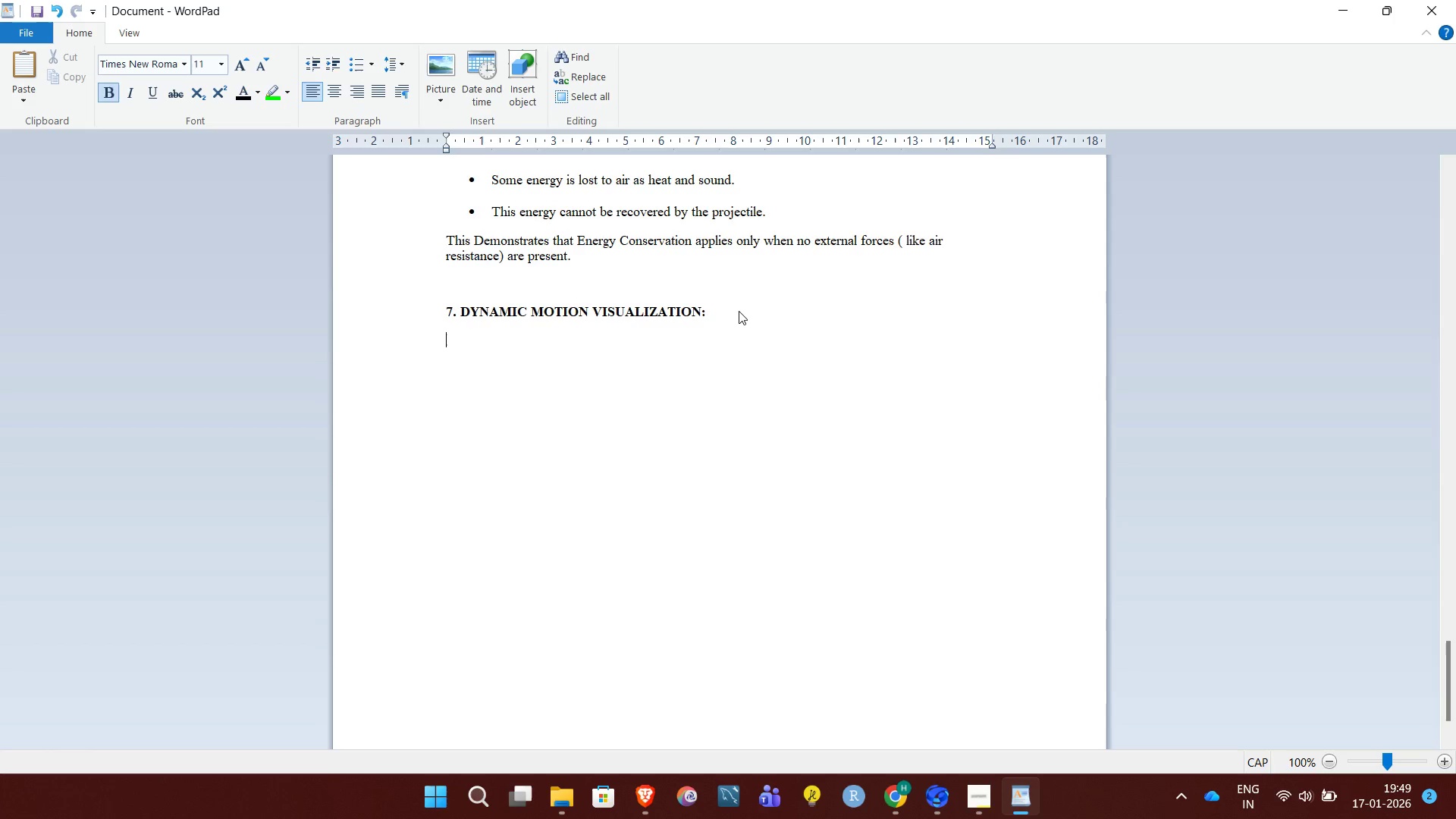 
left_click([892, 792])
 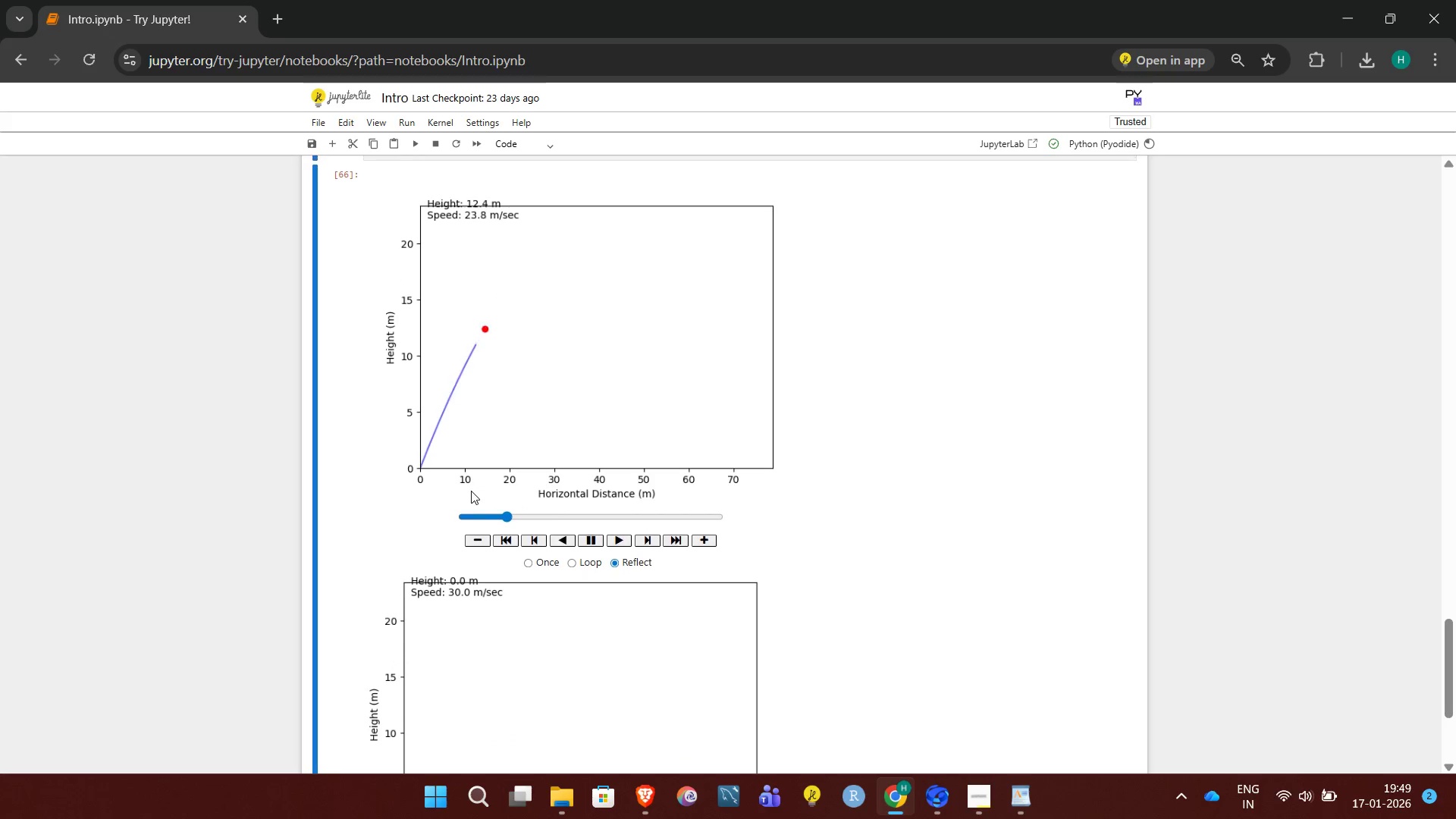 
key(Meta+Shift+ShiftLeft)
 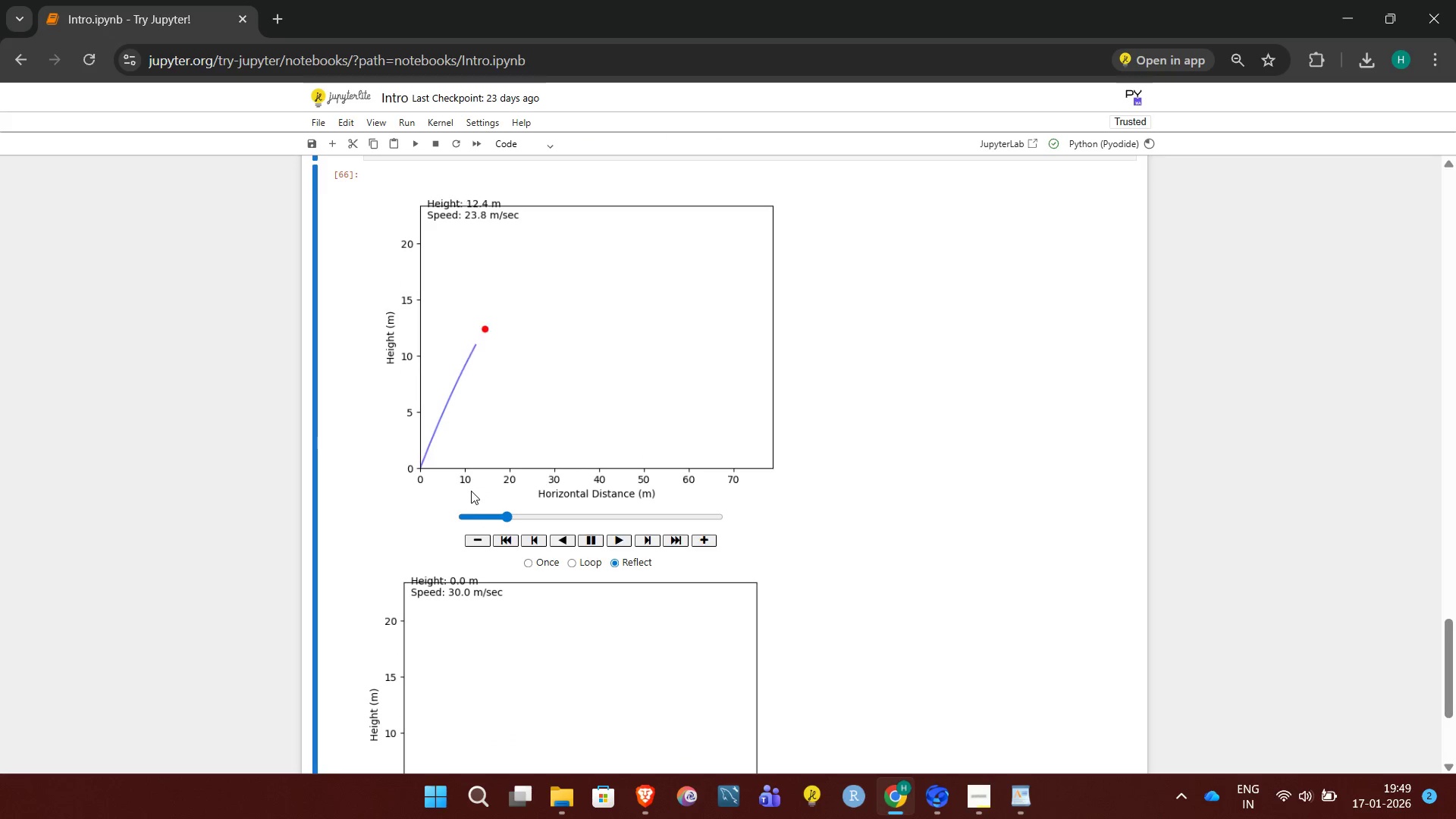 
key(Meta+Shift+S)
 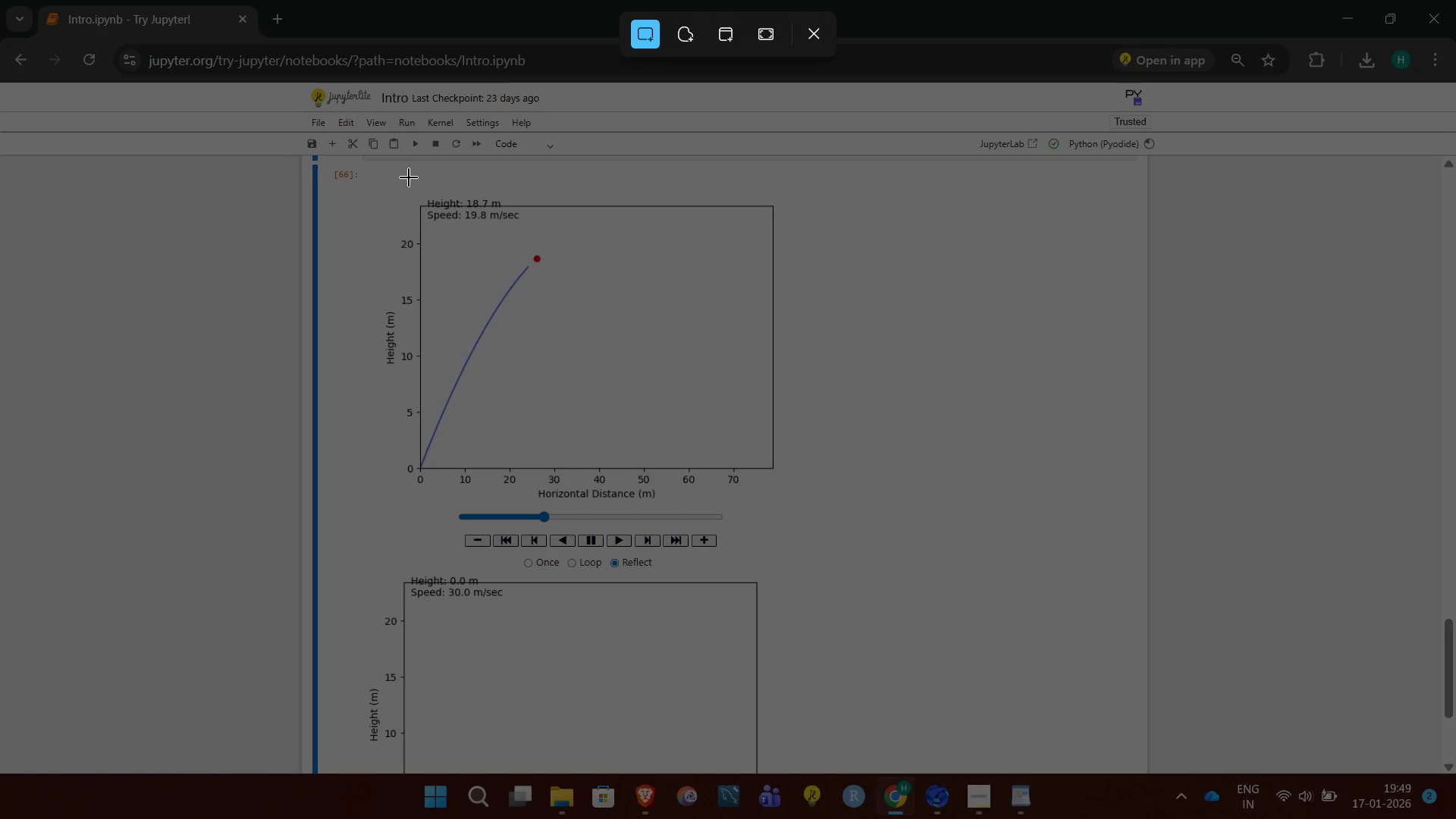 
left_click_drag(start_coordinate=[409, 178], to_coordinate=[508, 185])
 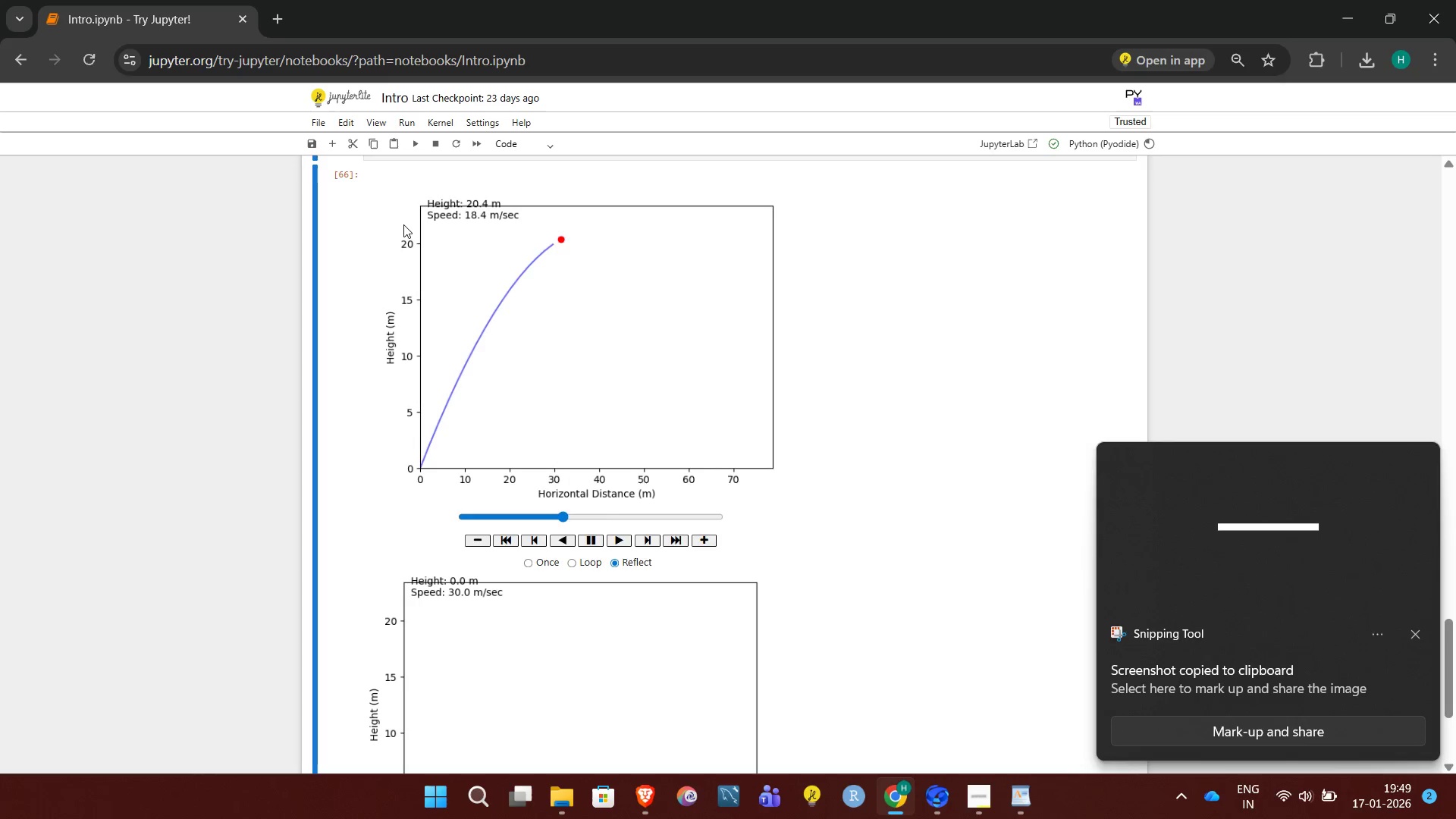 
key(Meta+Shift+ShiftLeft)
 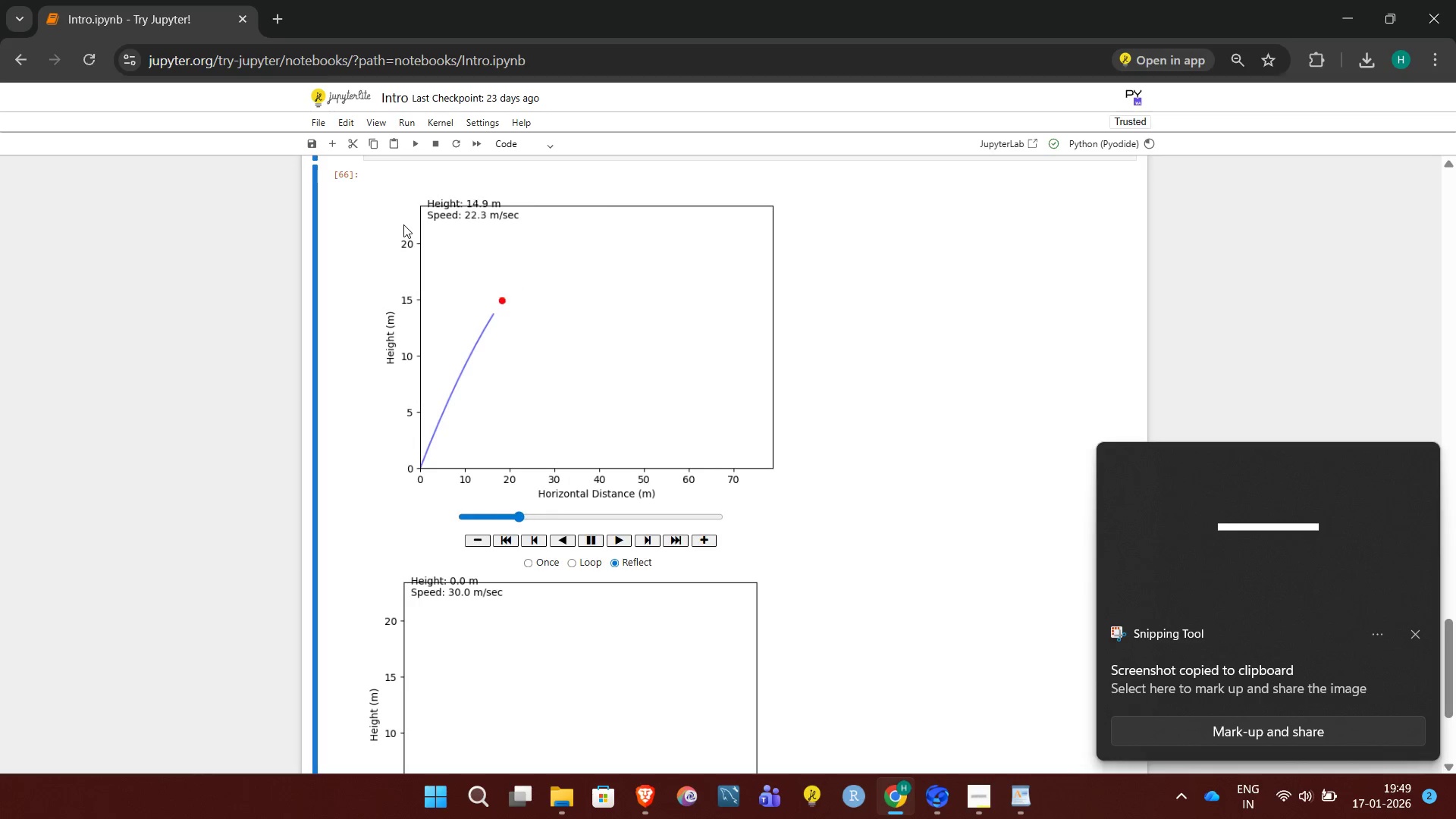 
key(Meta+Shift+S)
 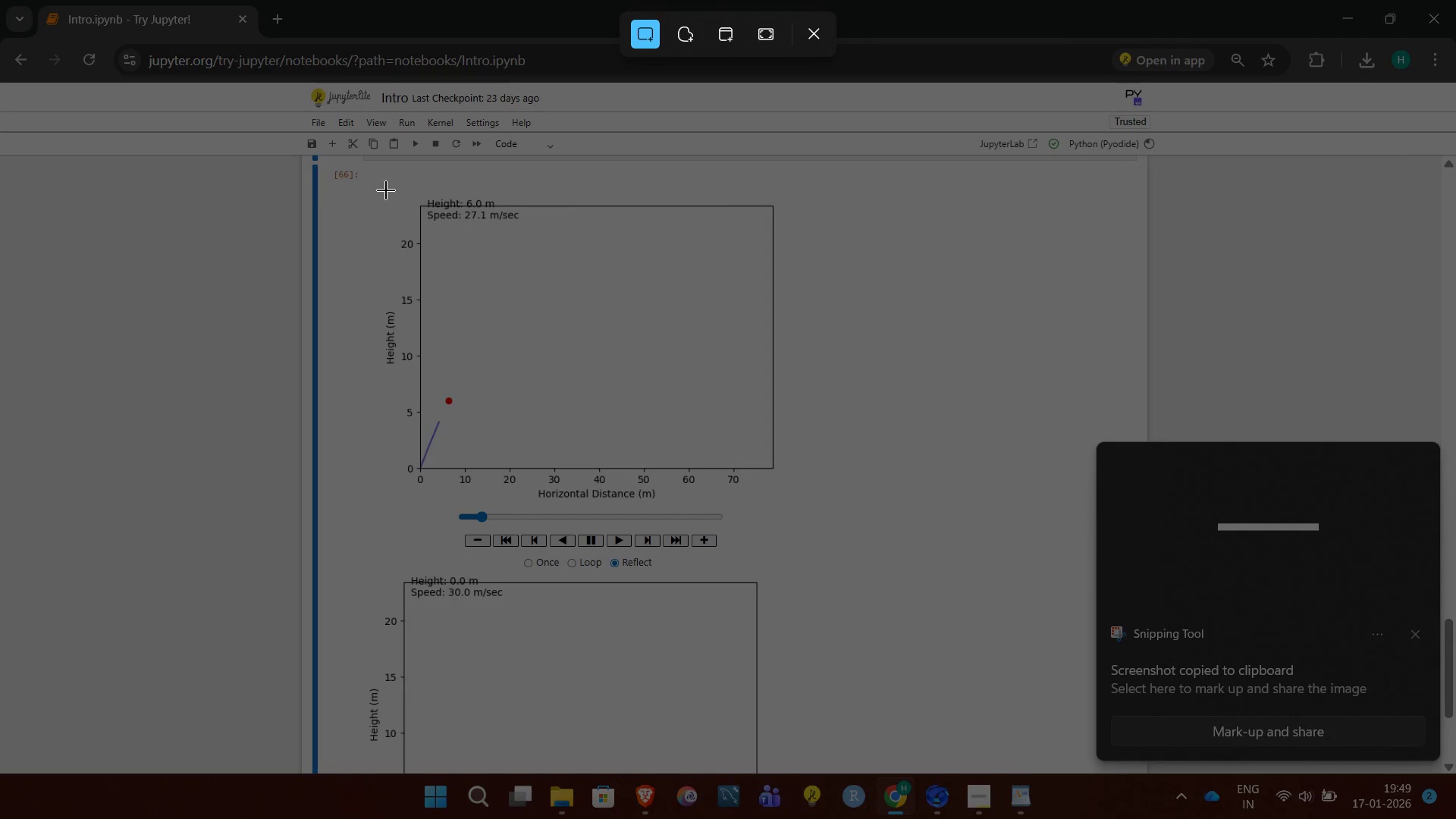 
left_click_drag(start_coordinate=[367, 188], to_coordinate=[836, 574])
 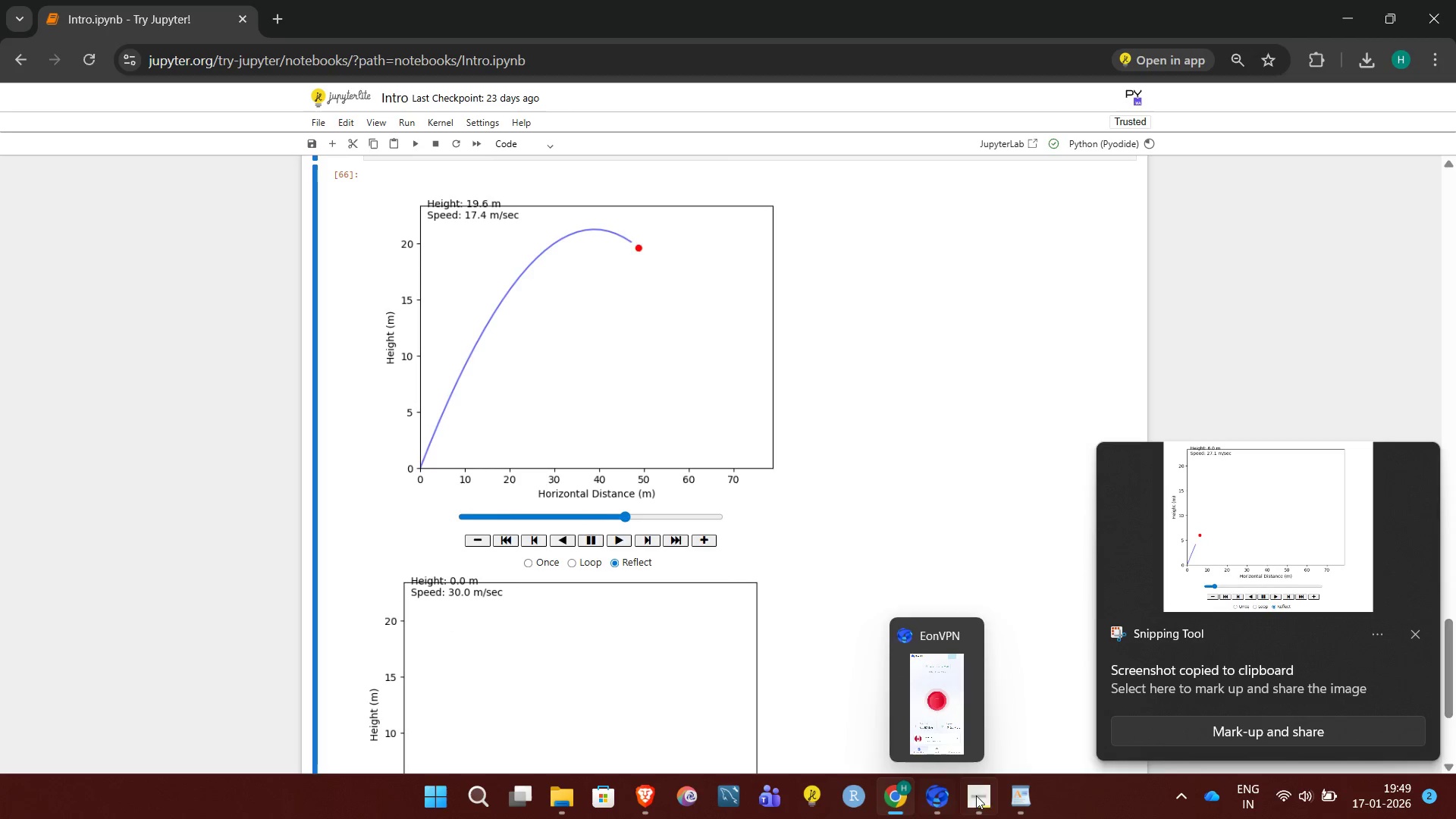 
left_click([1015, 799])
 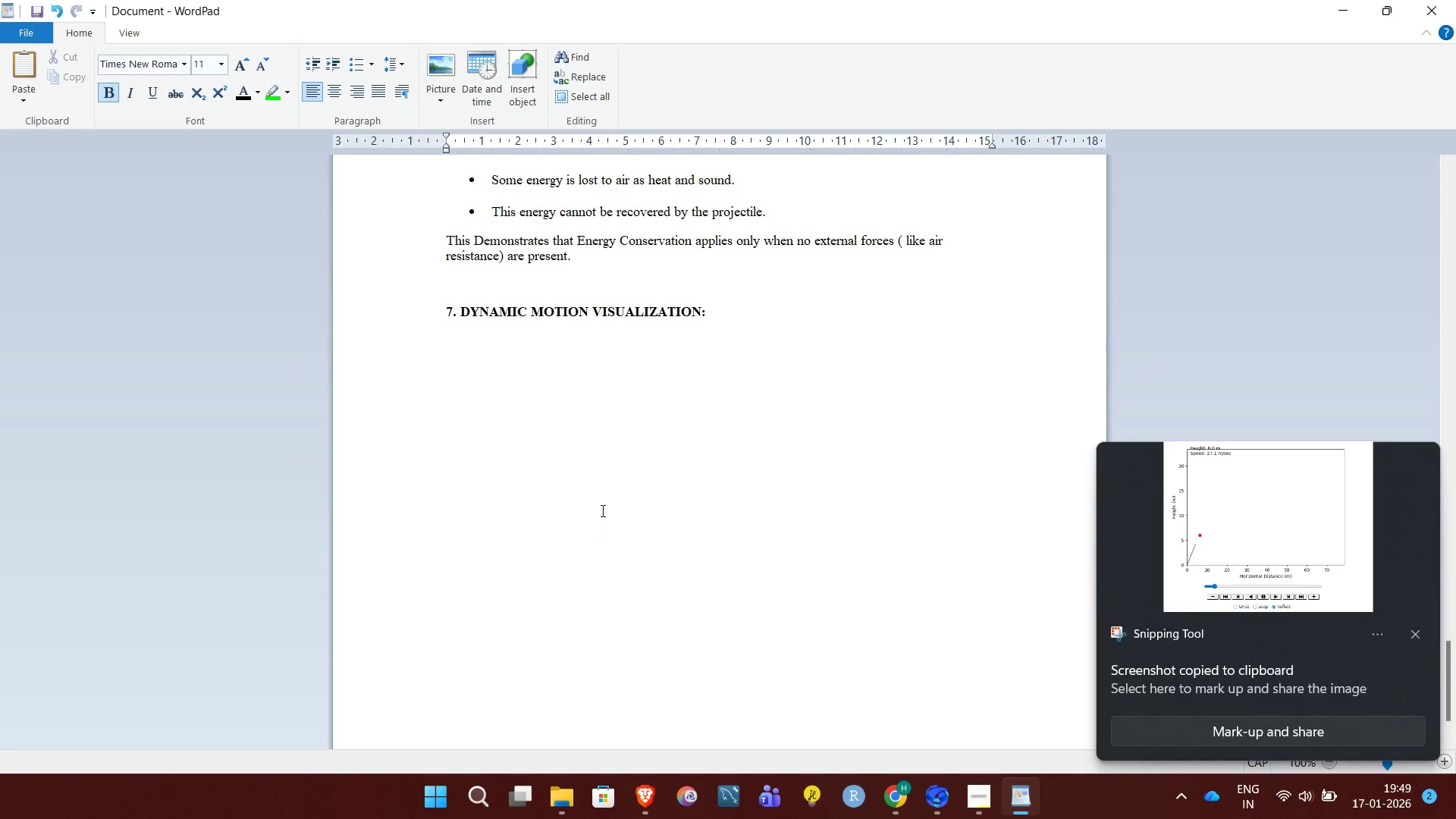 
key(Control+V)
 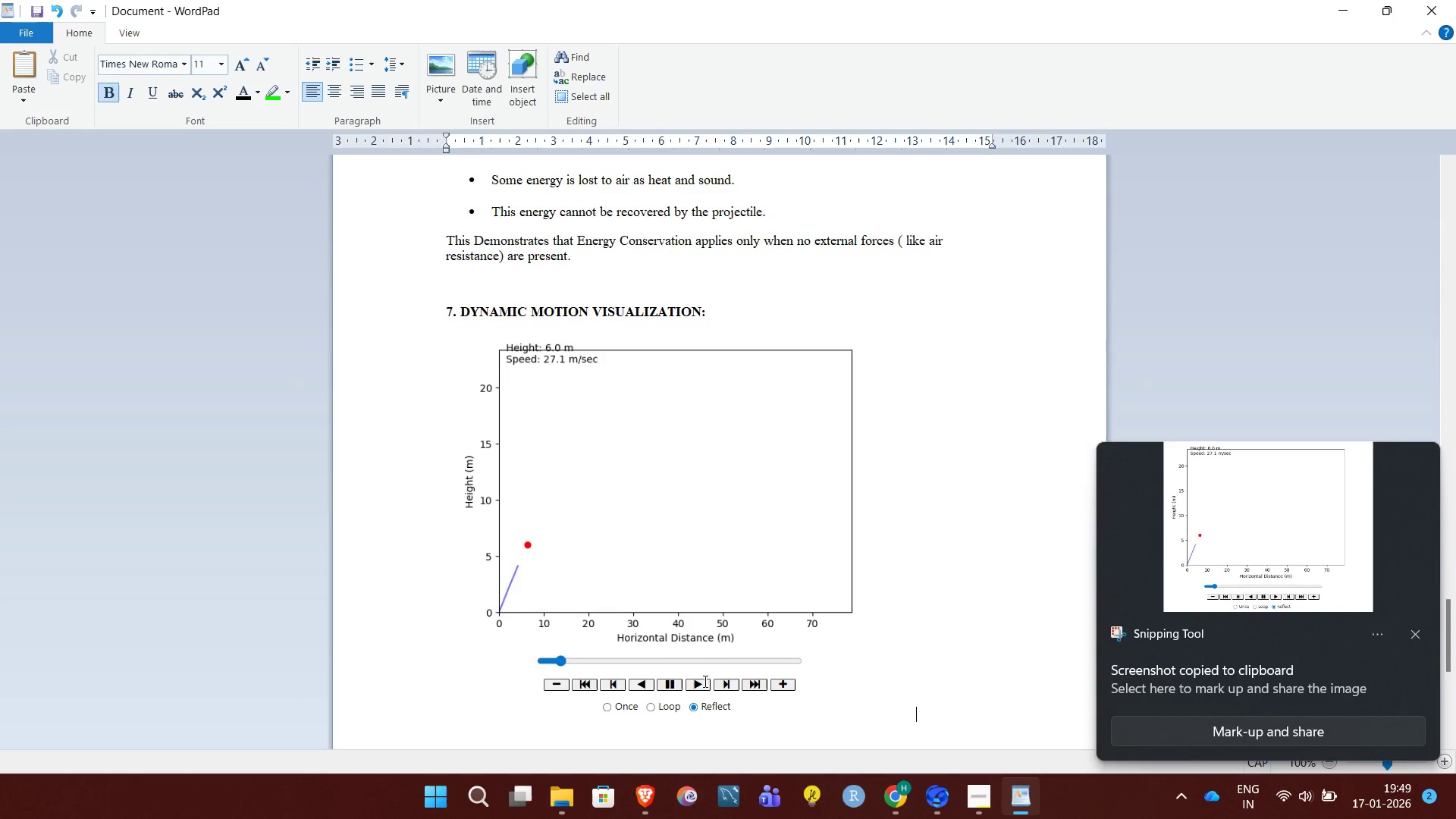 
scroll: coordinate [704, 680], scroll_direction: down, amount: 2.0
 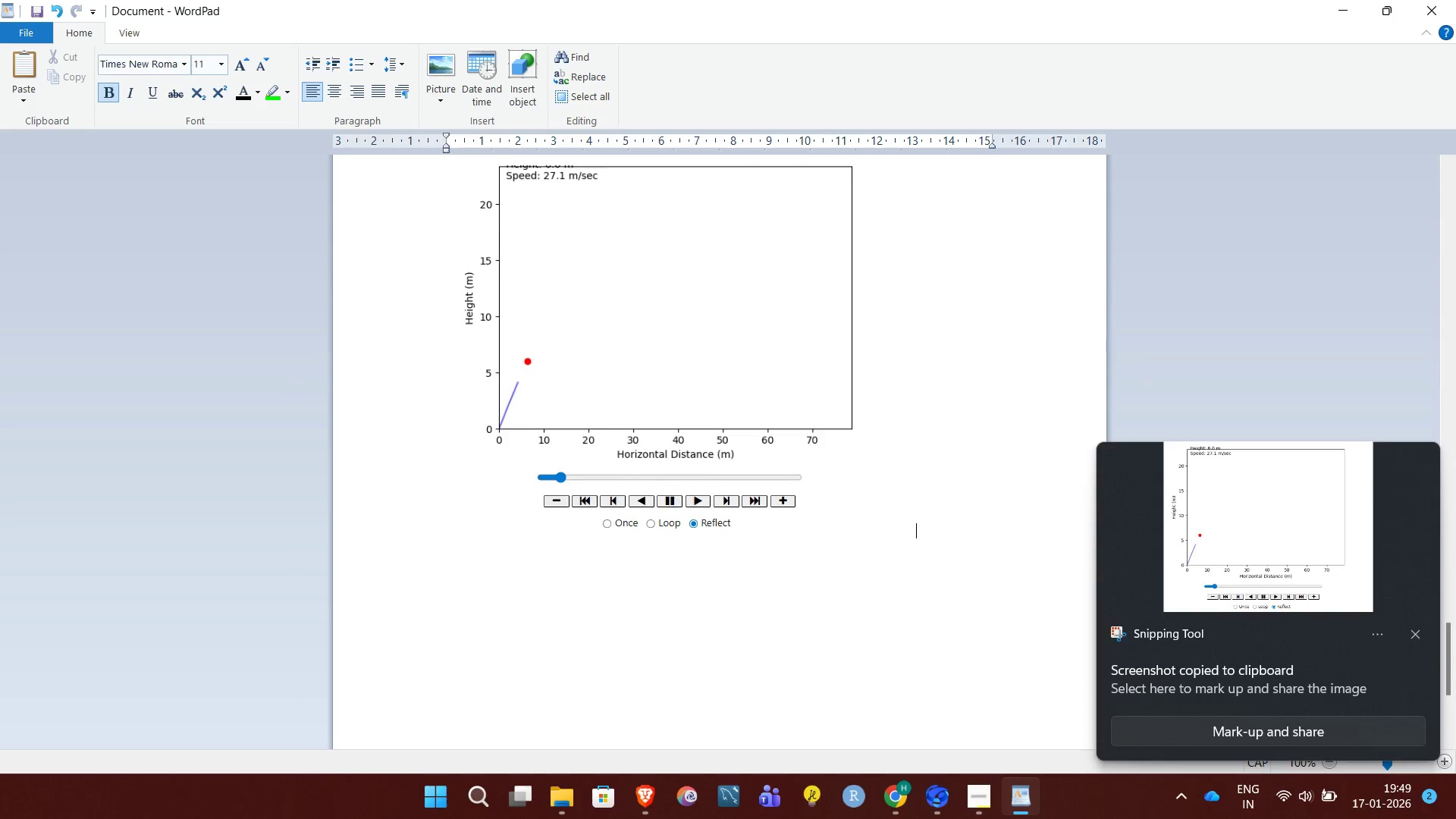 
key(Enter)
 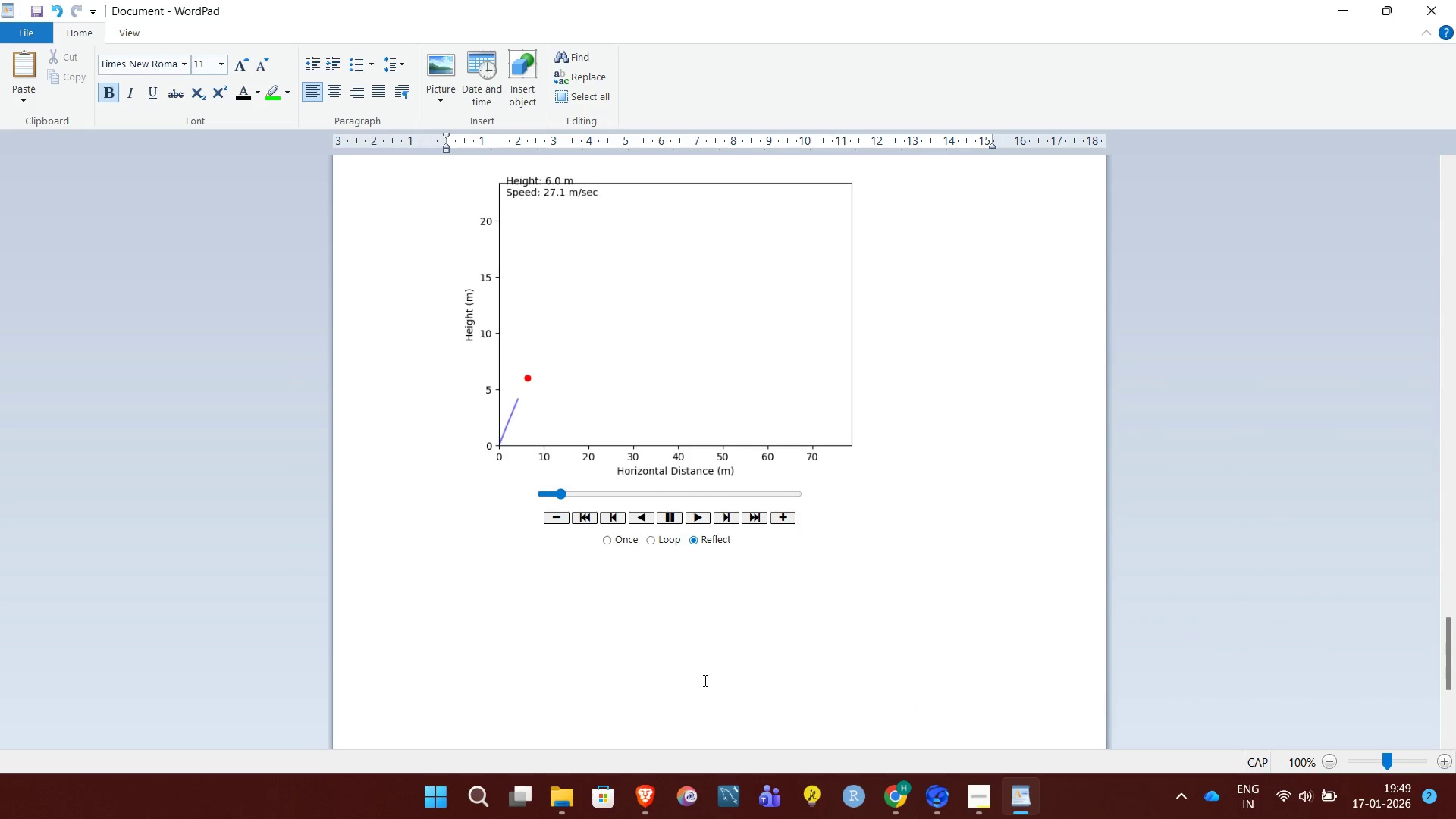 
type(     Fig 4: Frame by Frame )
 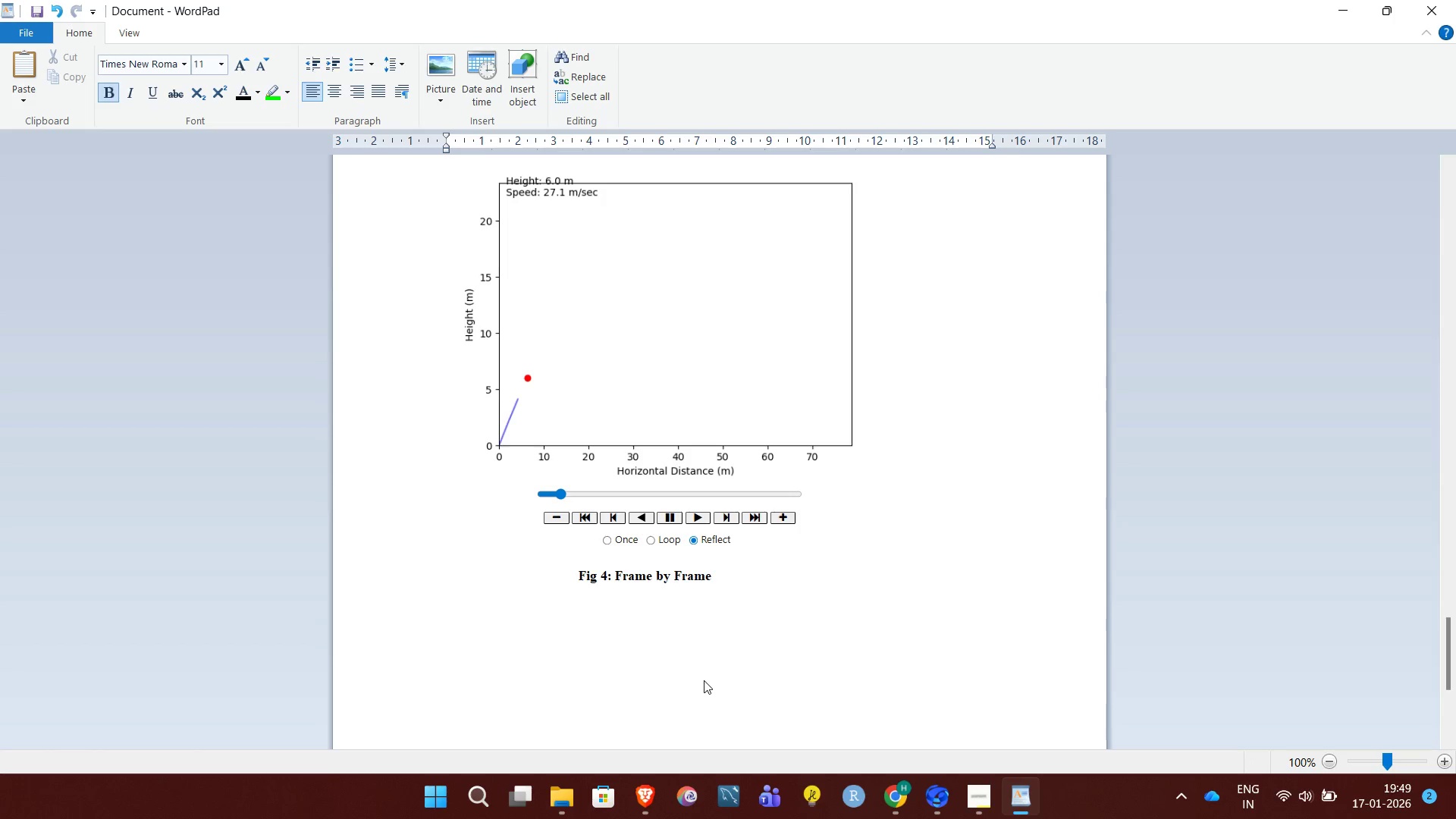 
type(Visualization)
 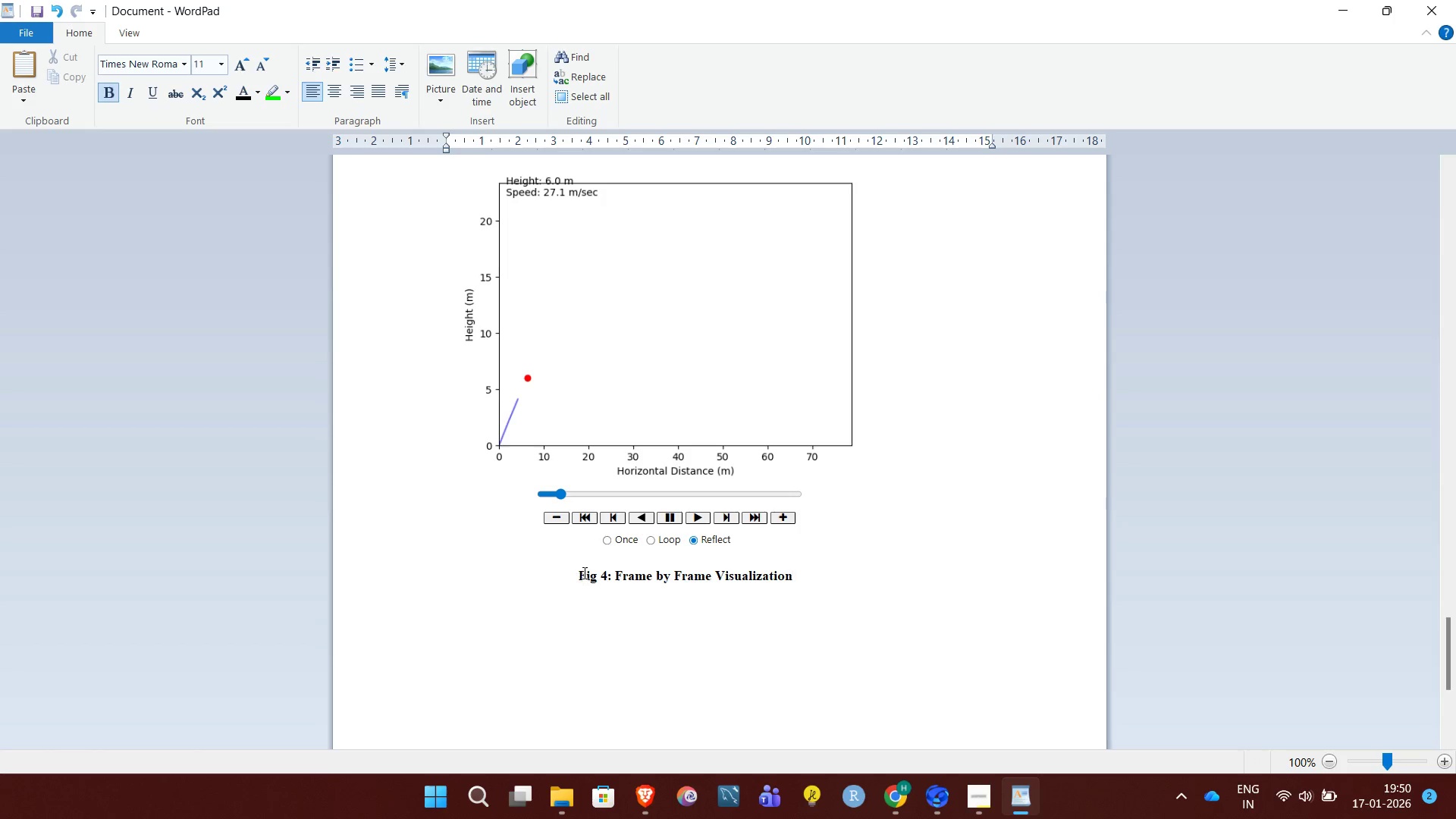 
left_click([578, 574])
 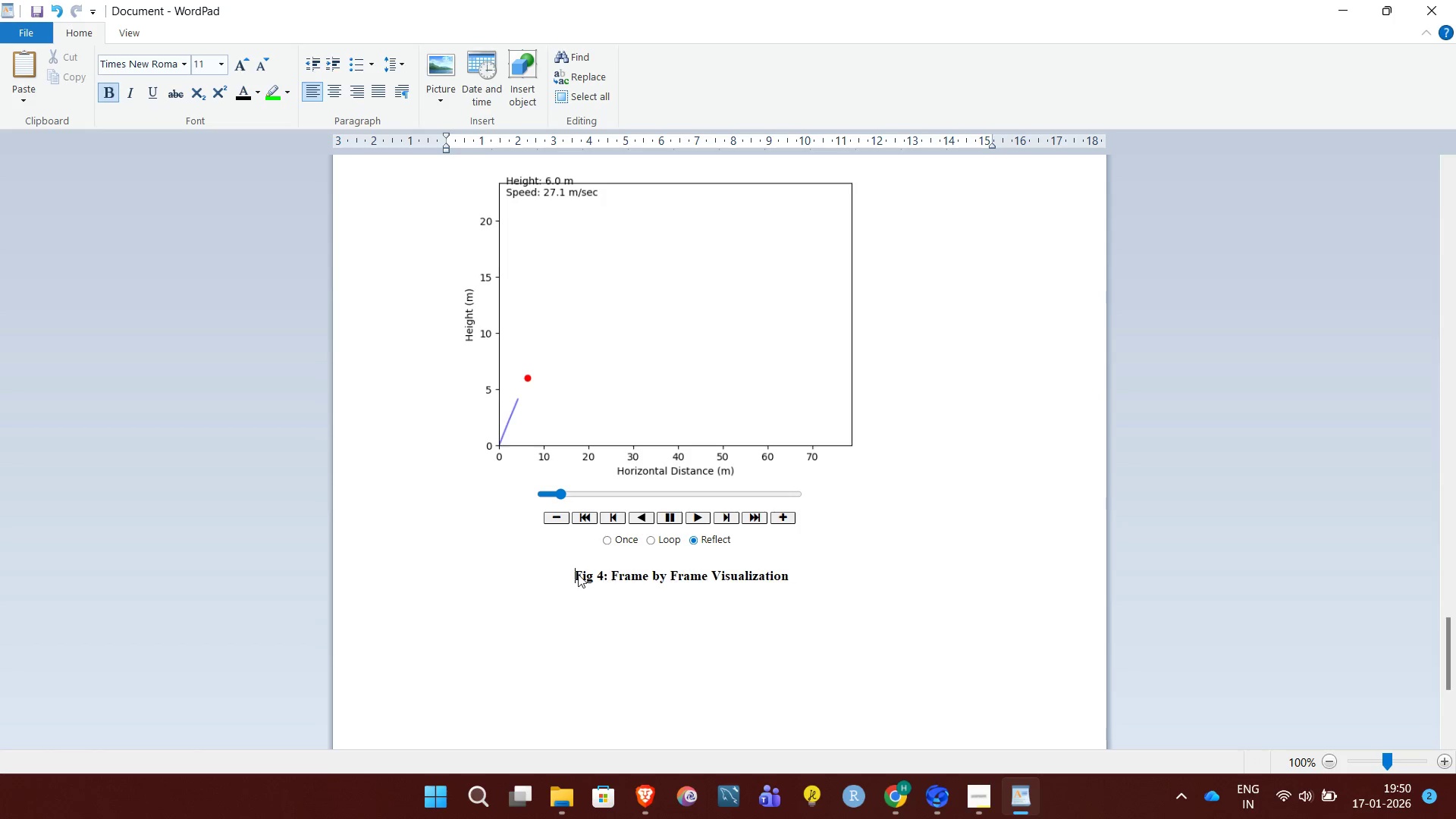 
key(Backspace)
 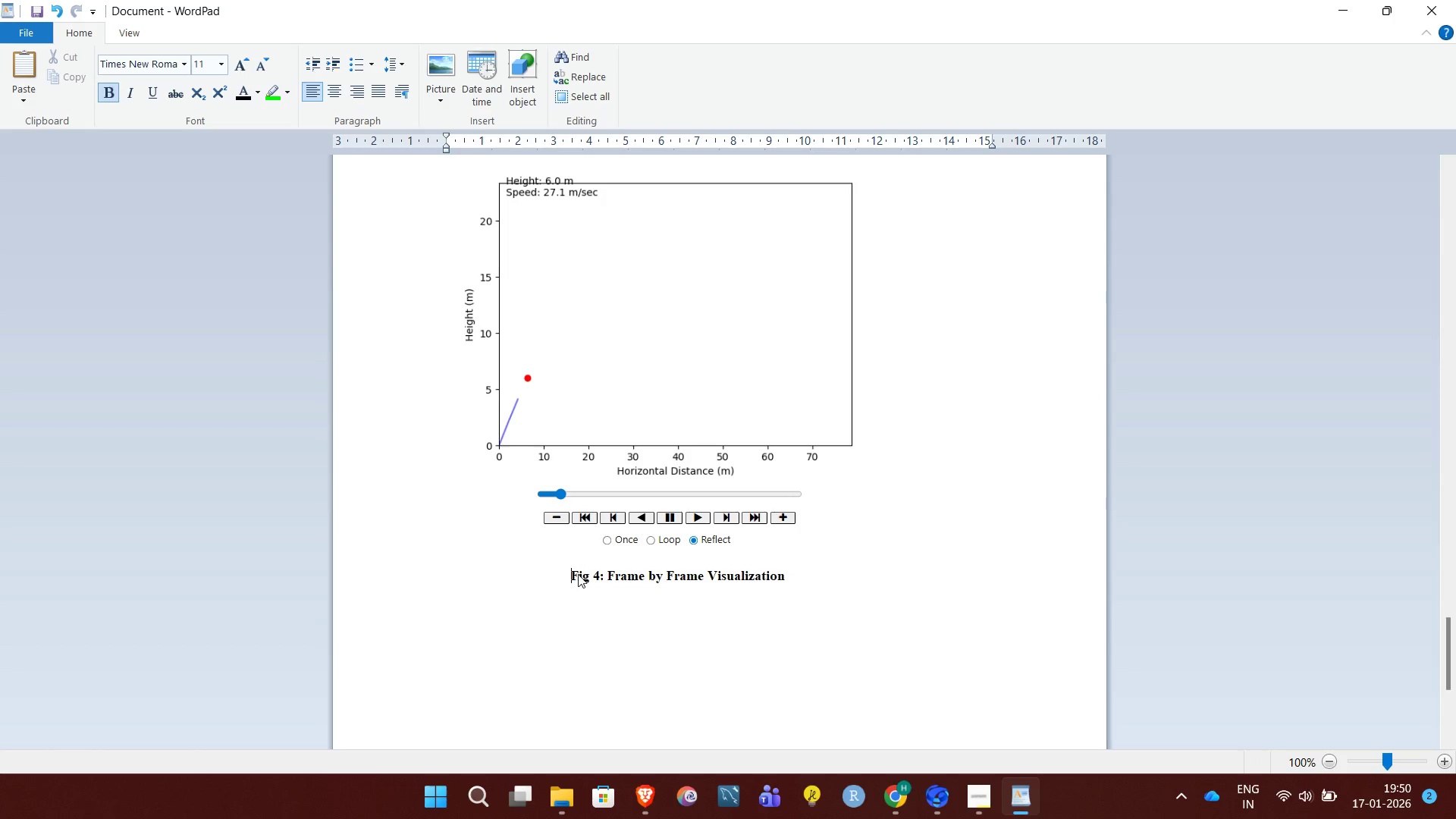 
key(Backspace)
 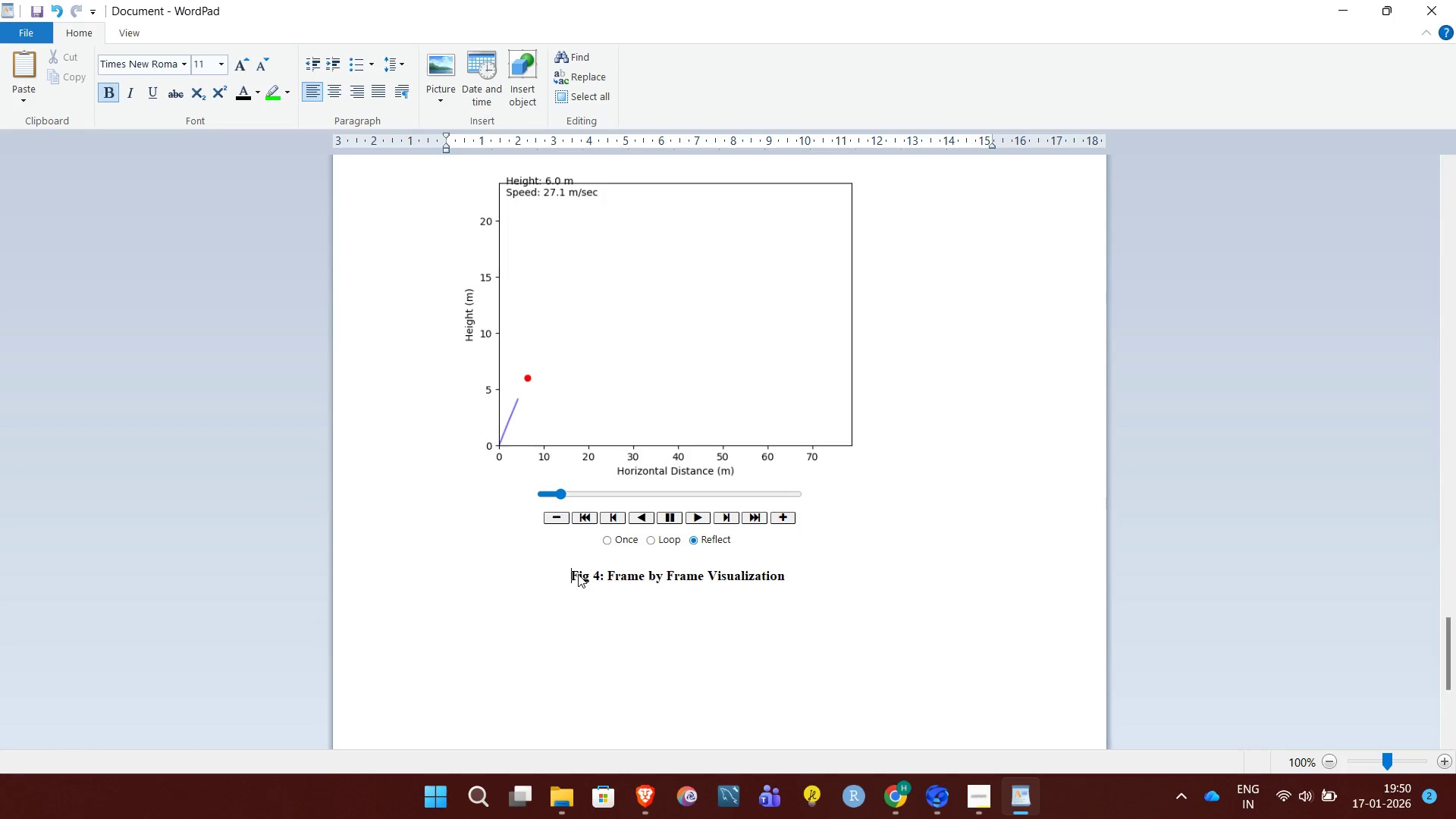 
key(Backspace)
 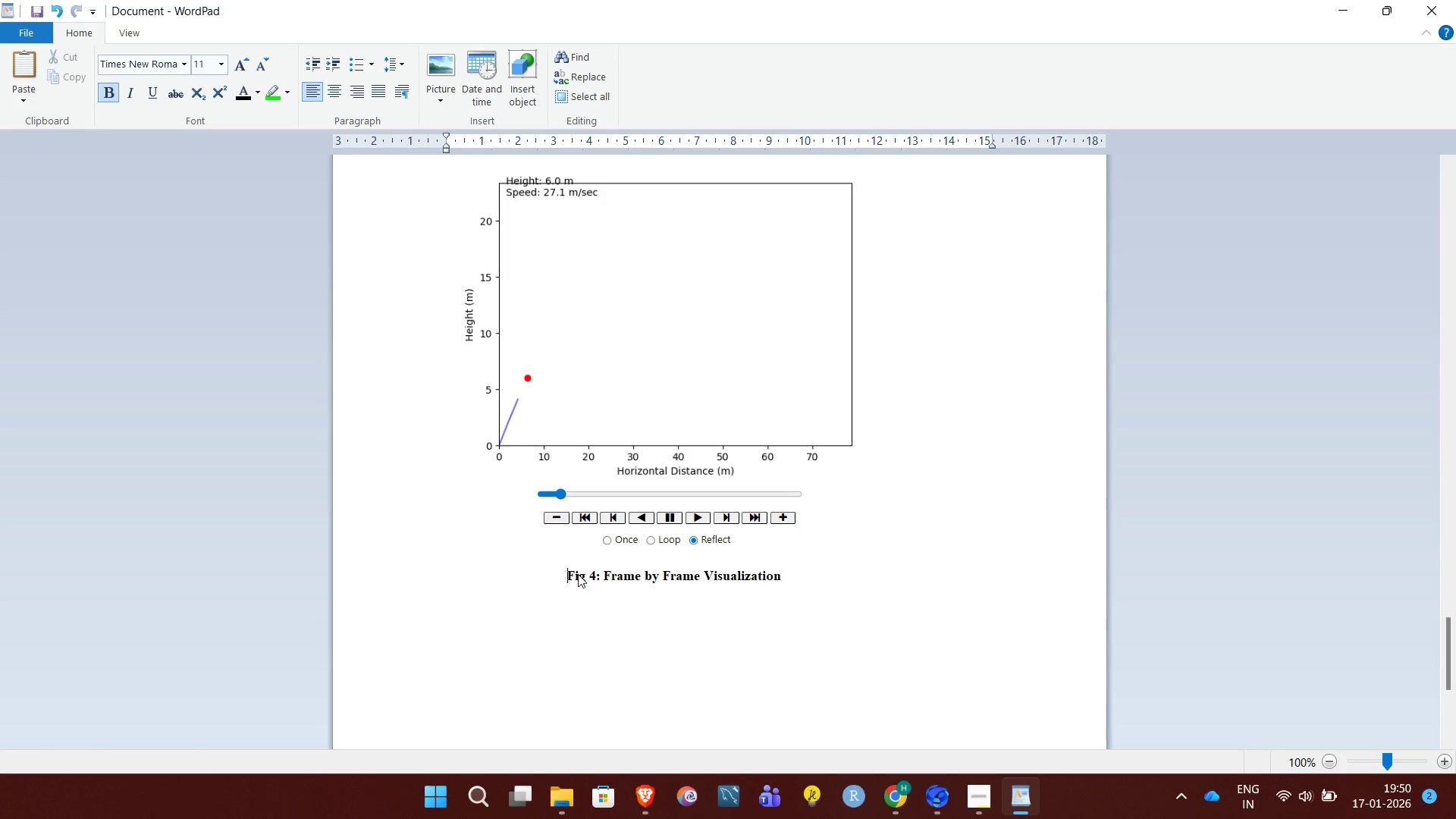 
key(Backspace)
 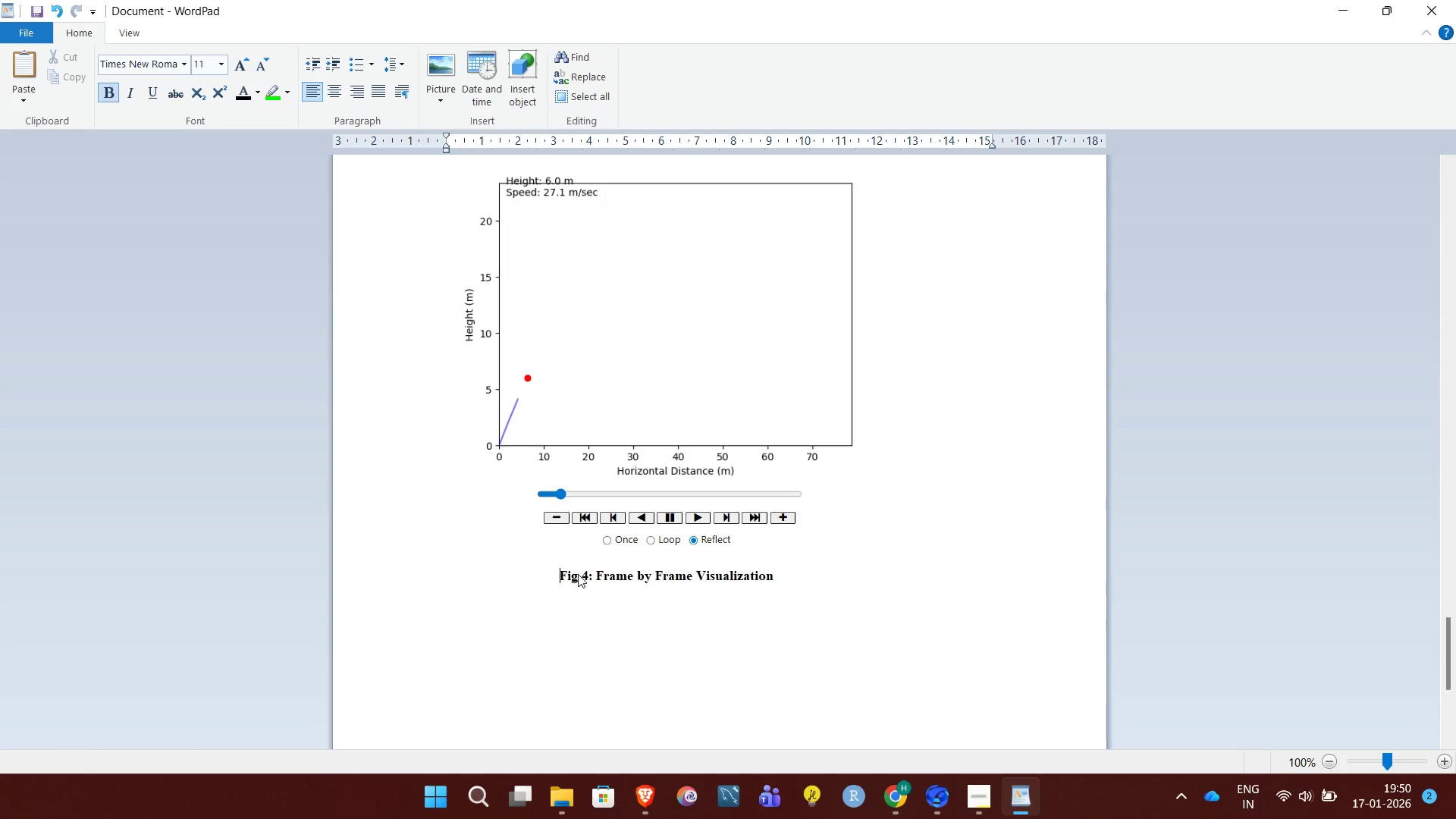 
key(Backspace)
 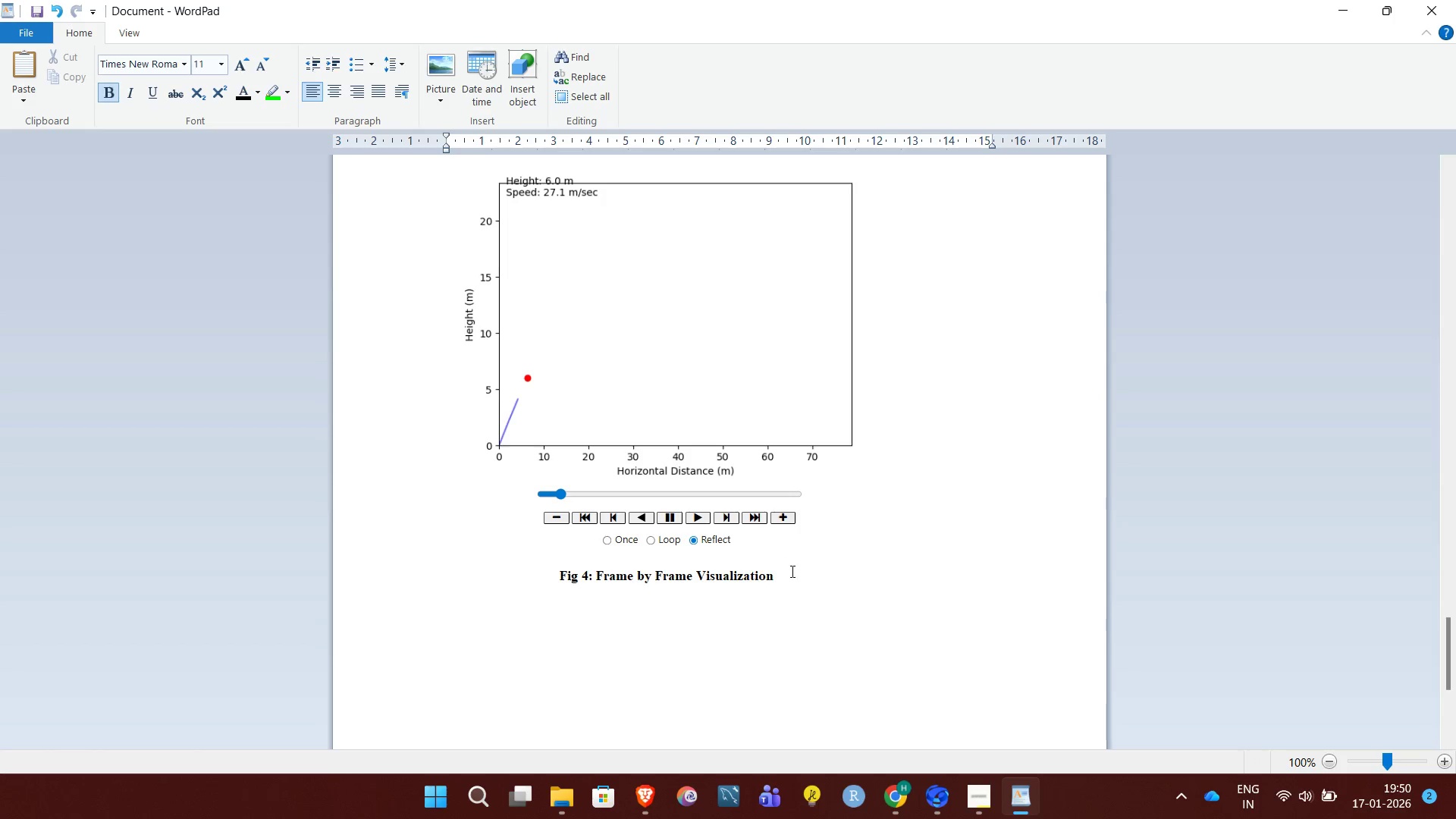 
left_click([792, 576])
 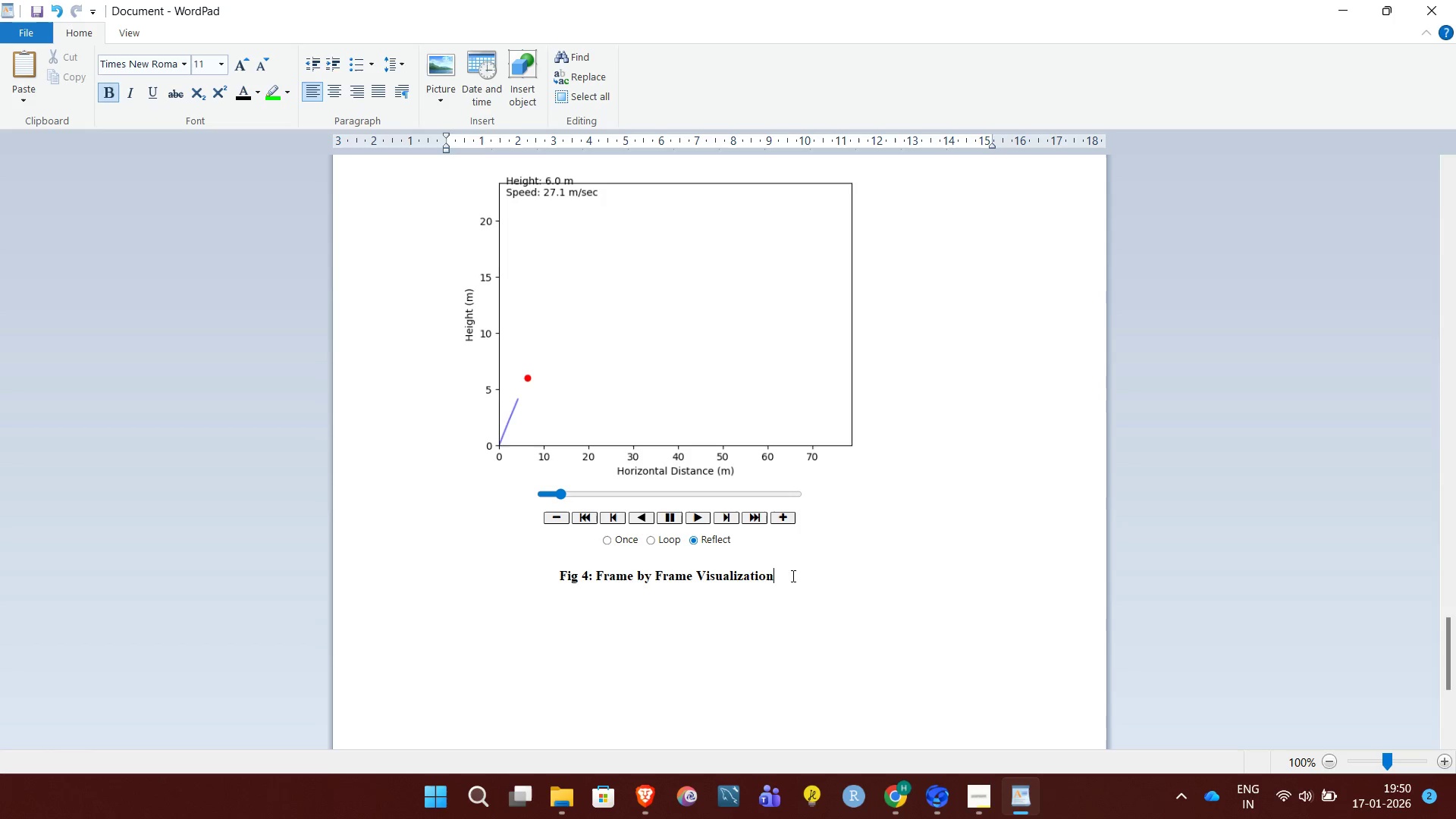 
key(Enter)
 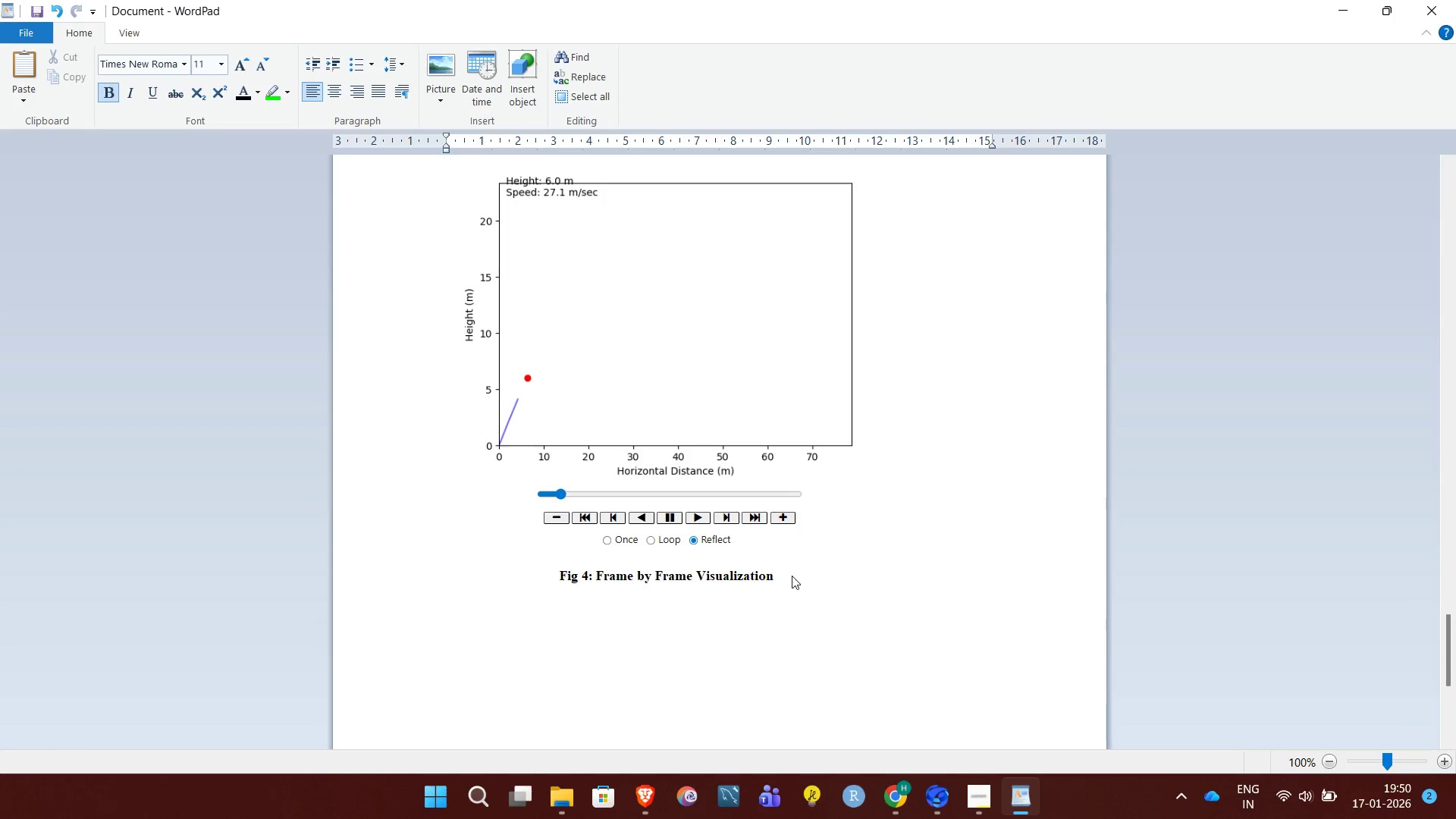 
type(Educational Value:)
 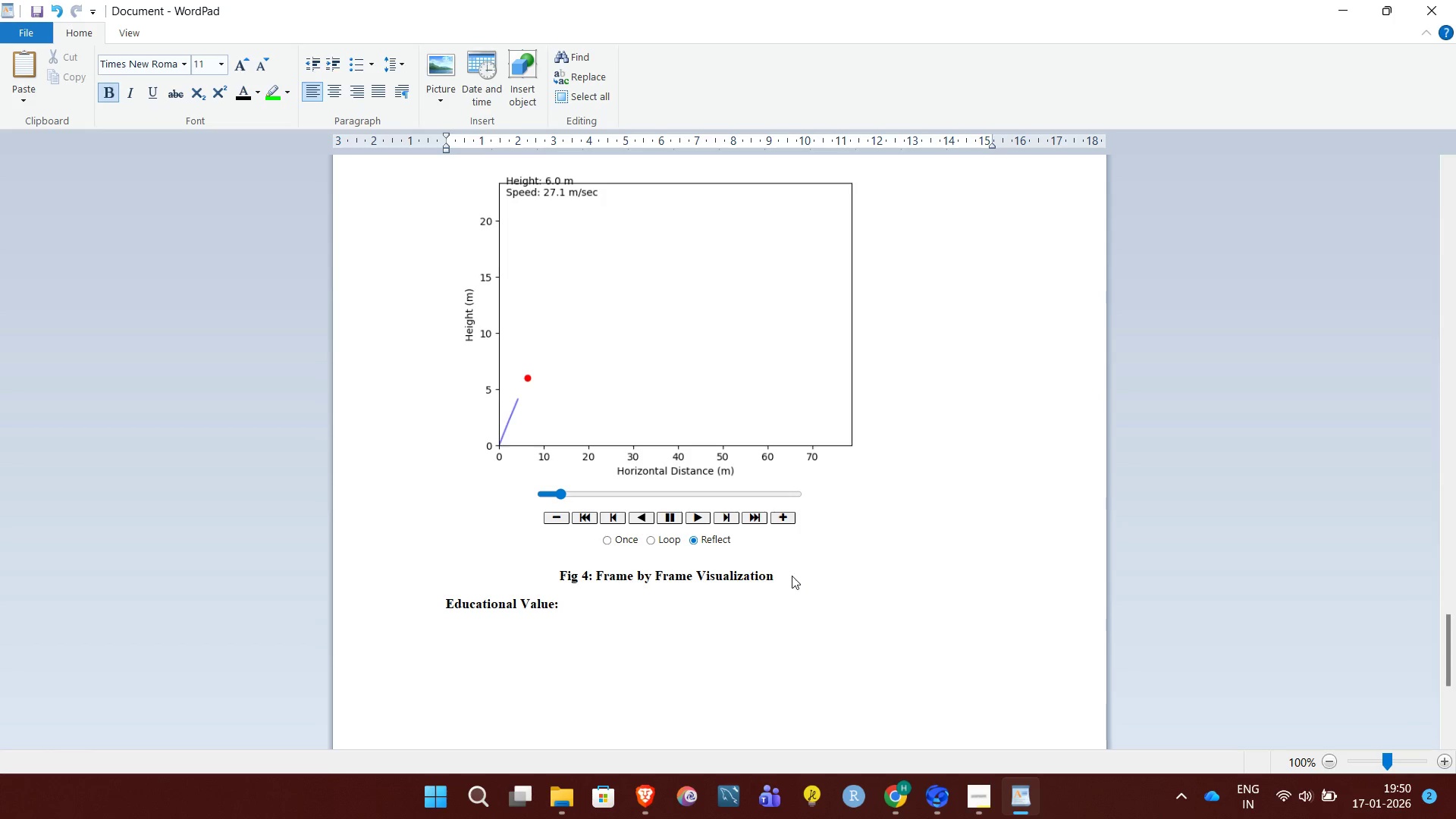 
key(Enter)
 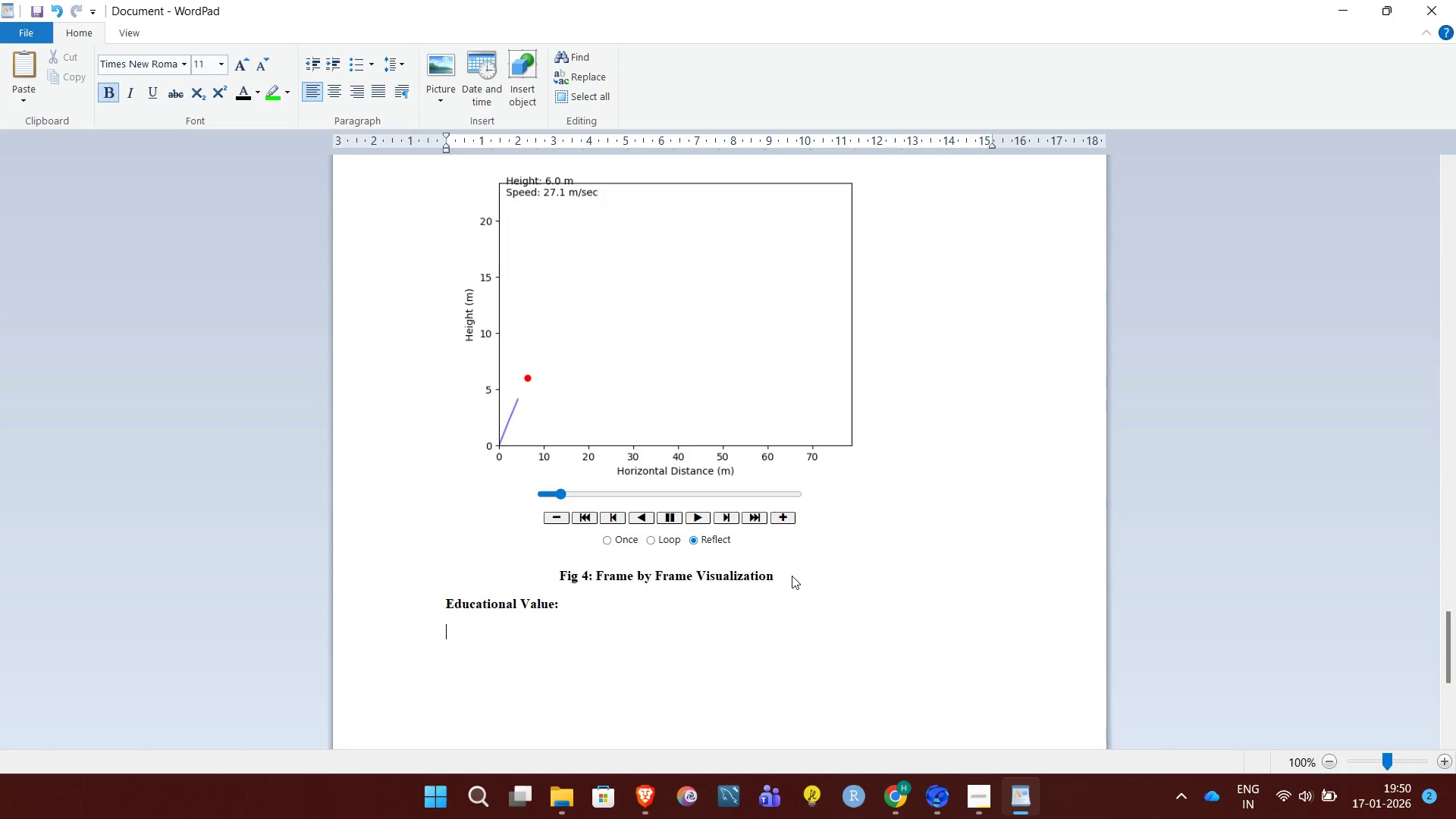 
type(This animation shows:)
 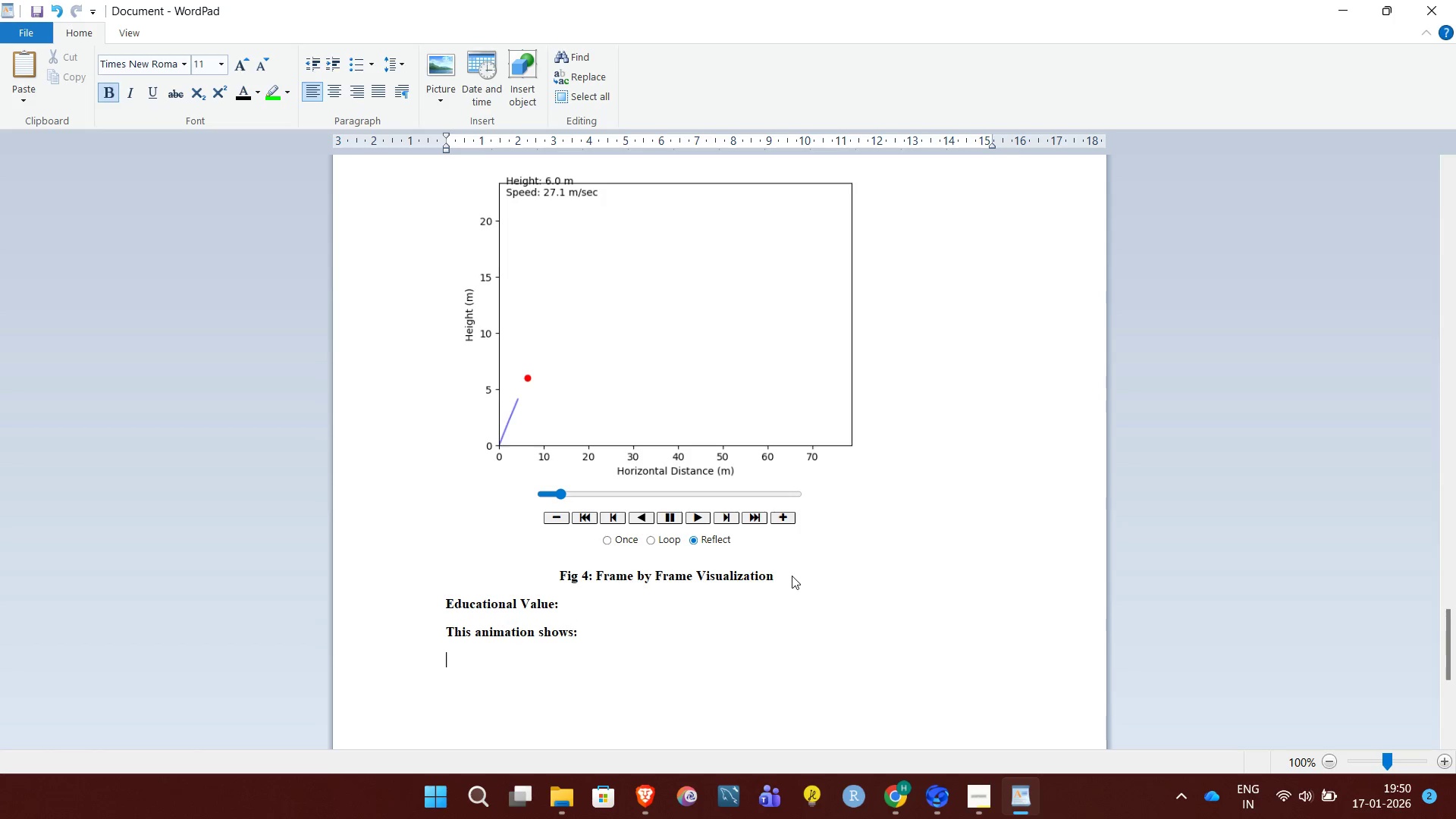 
key(Enter)
 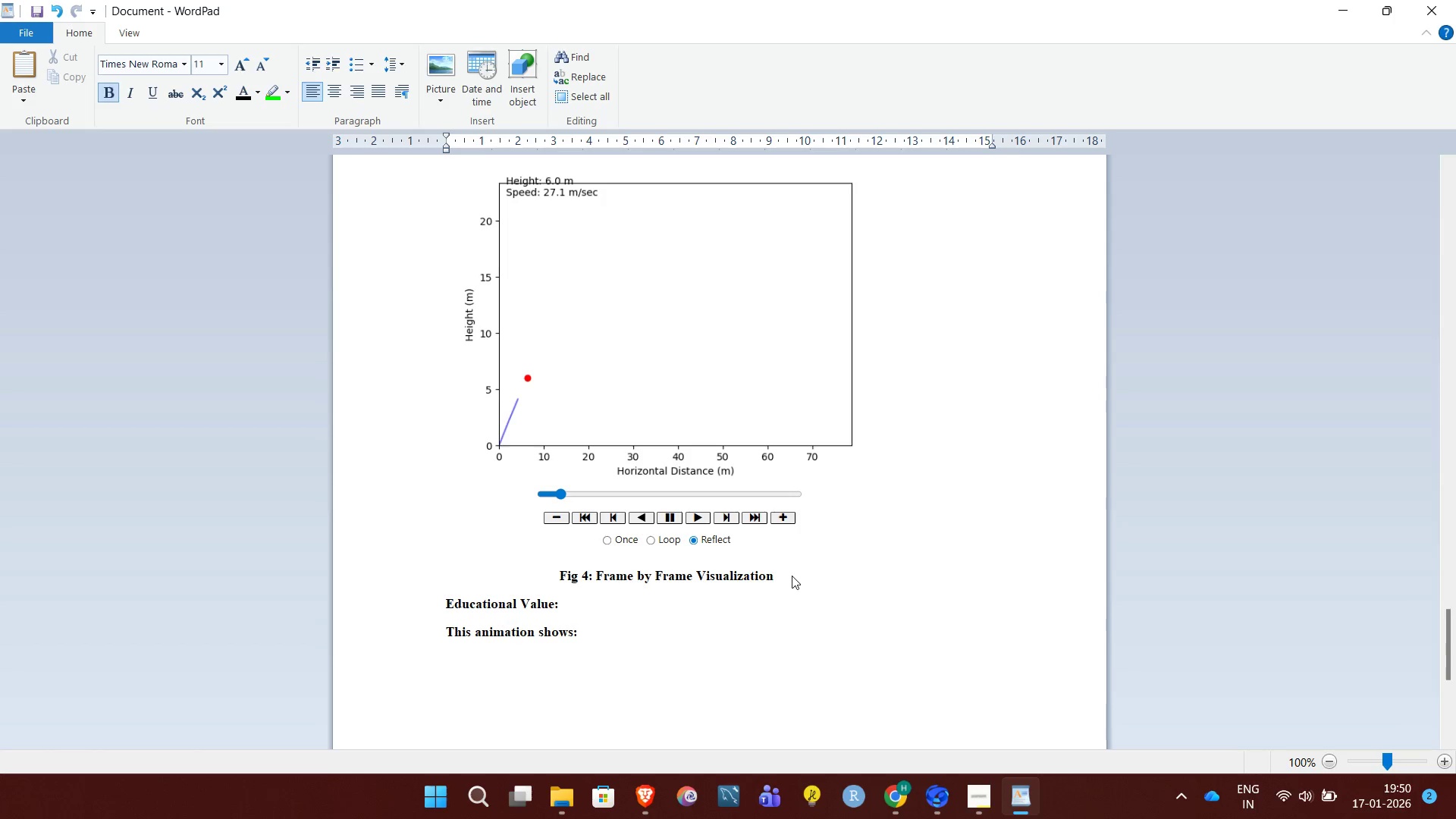 
type(Thec)
key(Backspace)
type( curved path of the projectile.Live height Measuree)
key(Backspace)
type(ment.)
 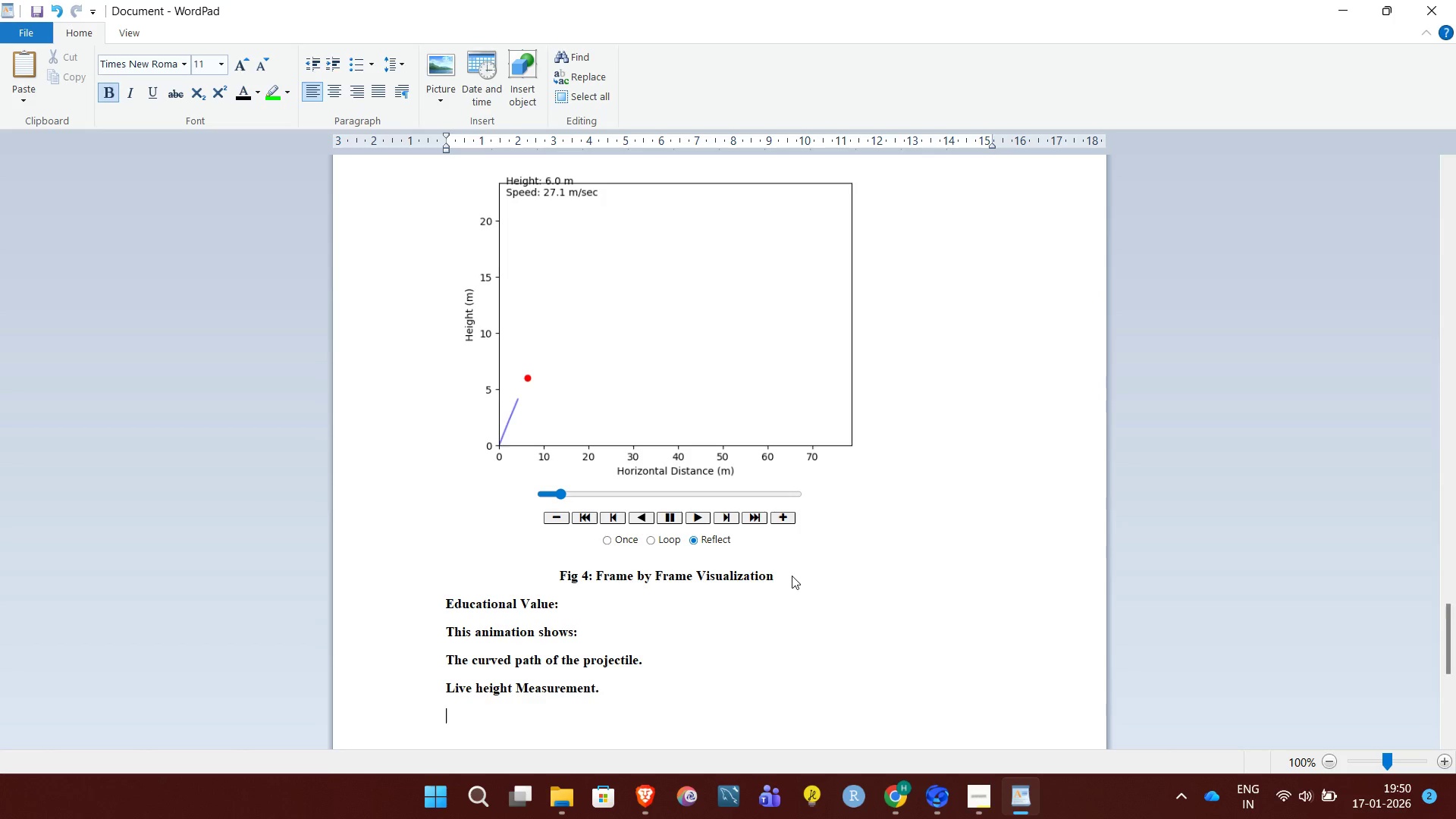 
key(Enter)
 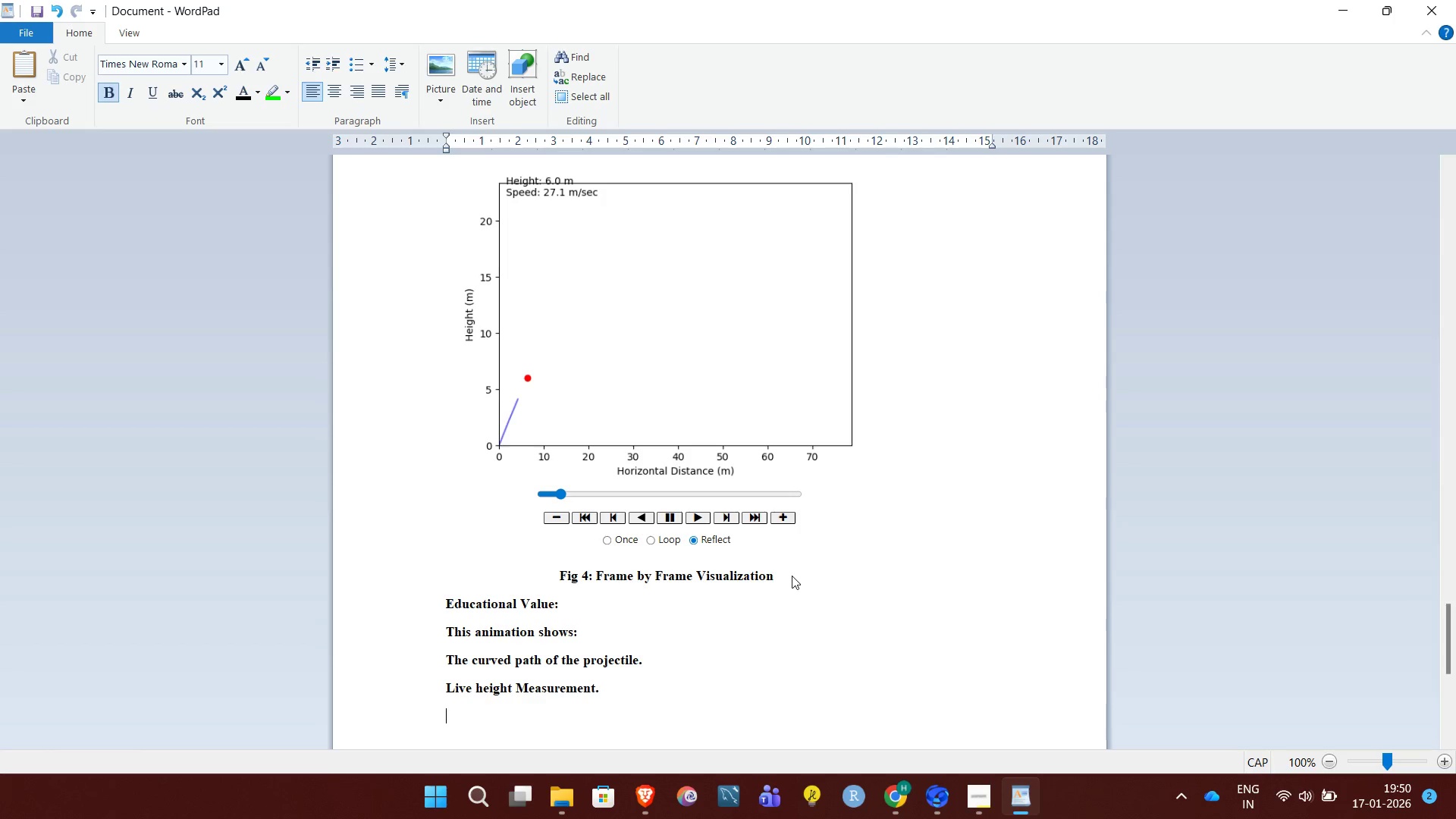 
type(Live speed measurement.)
 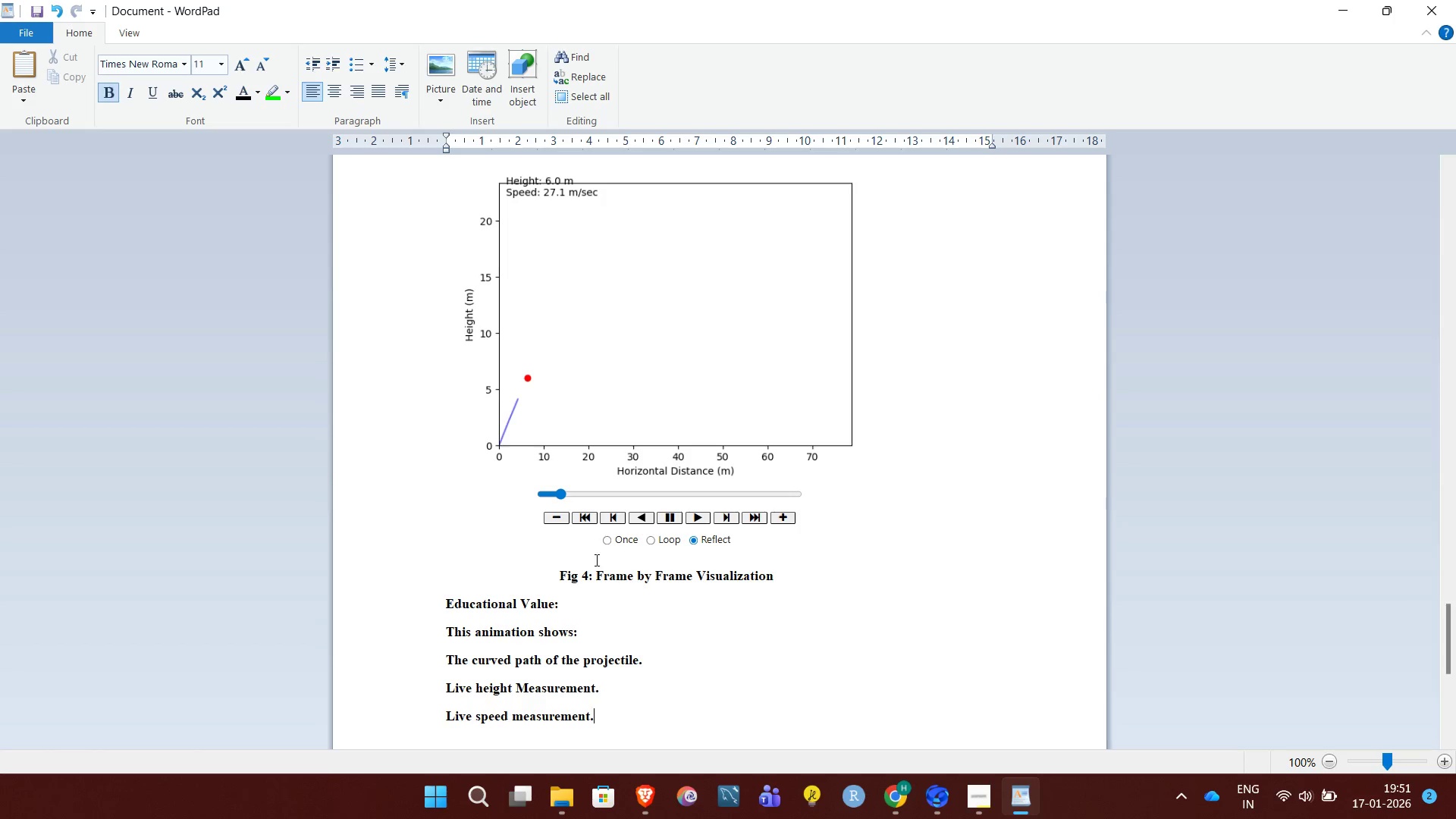 
scroll: coordinate [593, 572], scroll_direction: down, amount: 1.0
 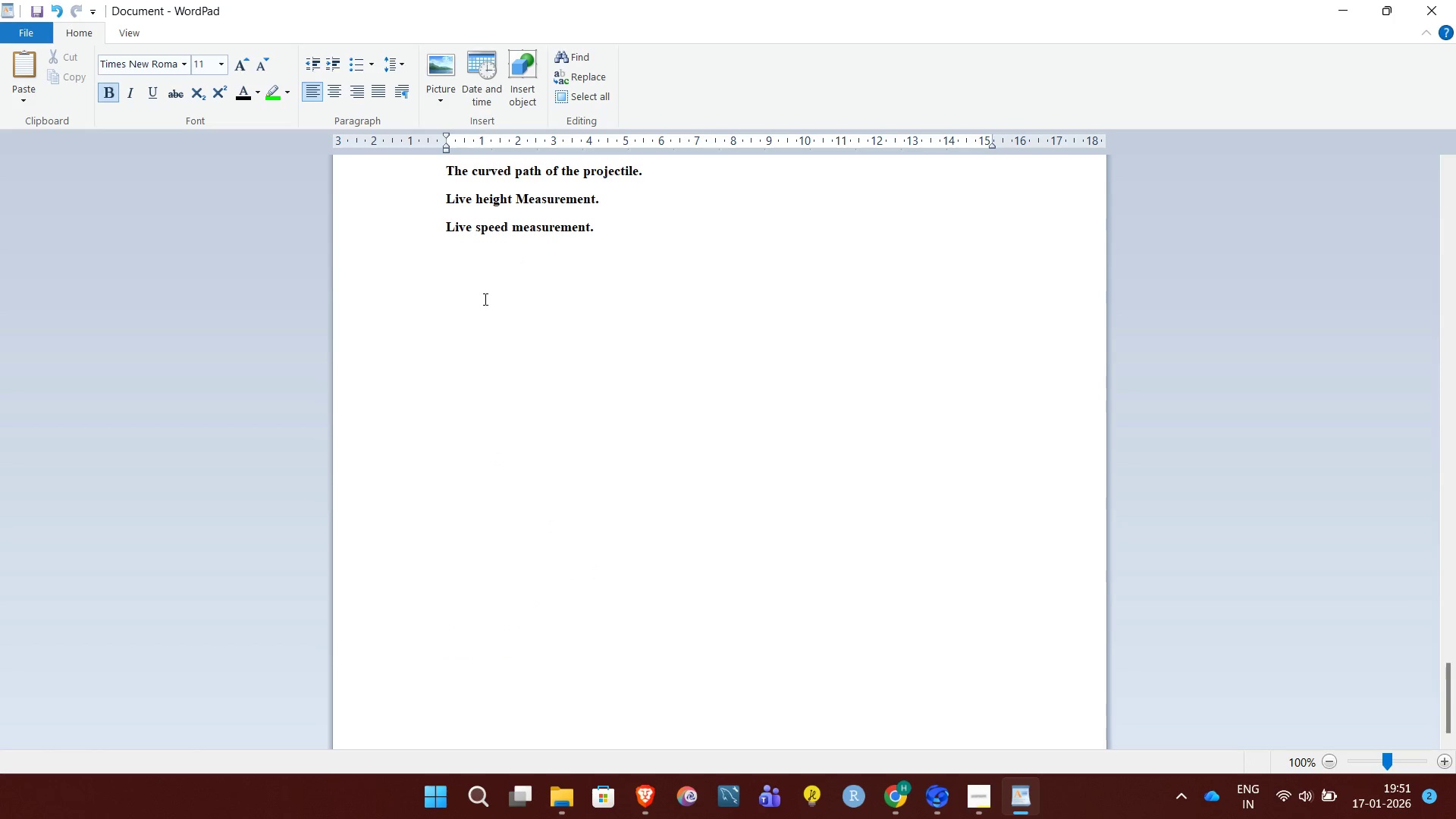 
scroll: coordinate [484, 299], scroll_direction: none, amount: 0.0
 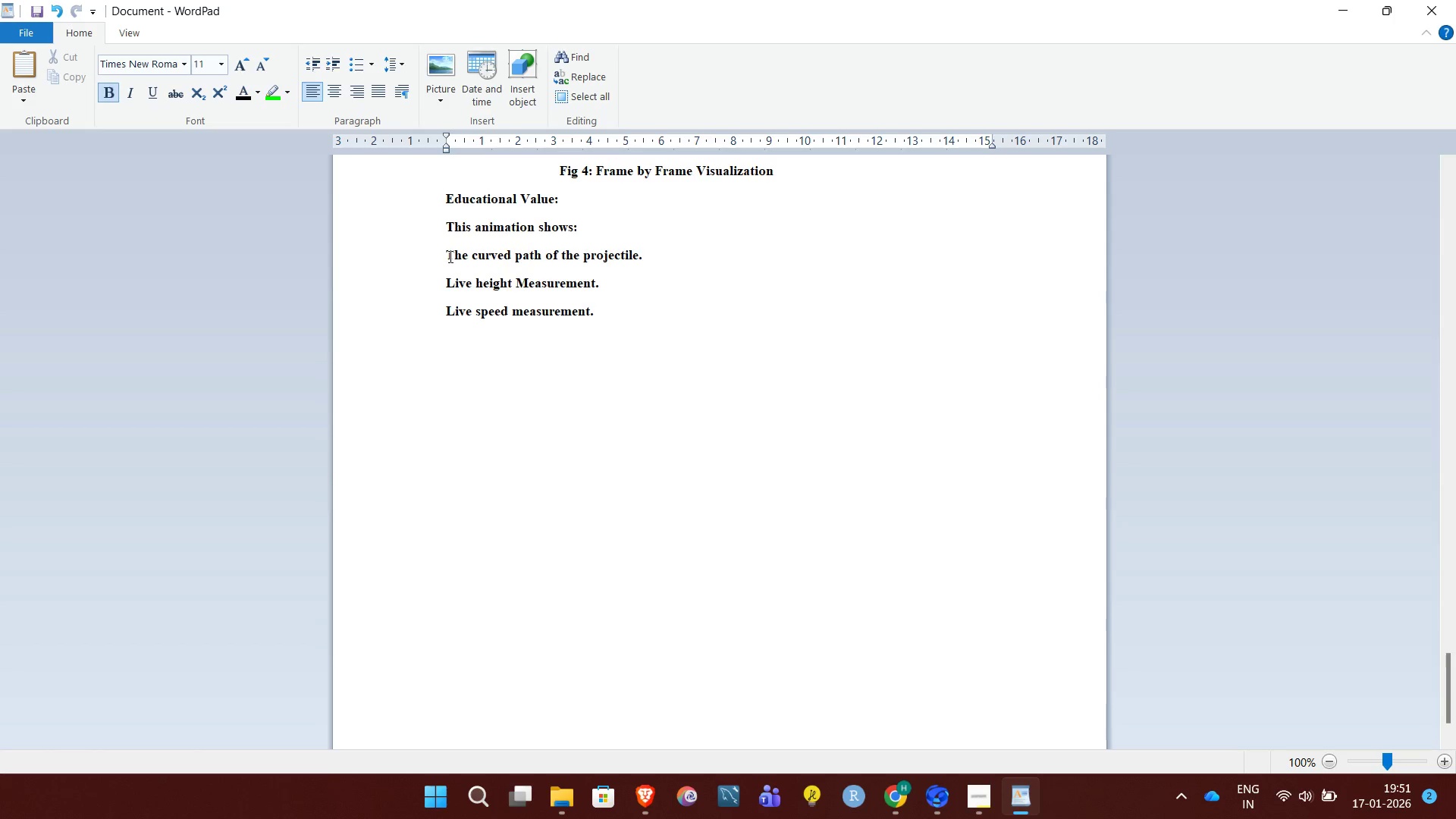 
left_click_drag(start_coordinate=[449, 256], to_coordinate=[603, 325])
 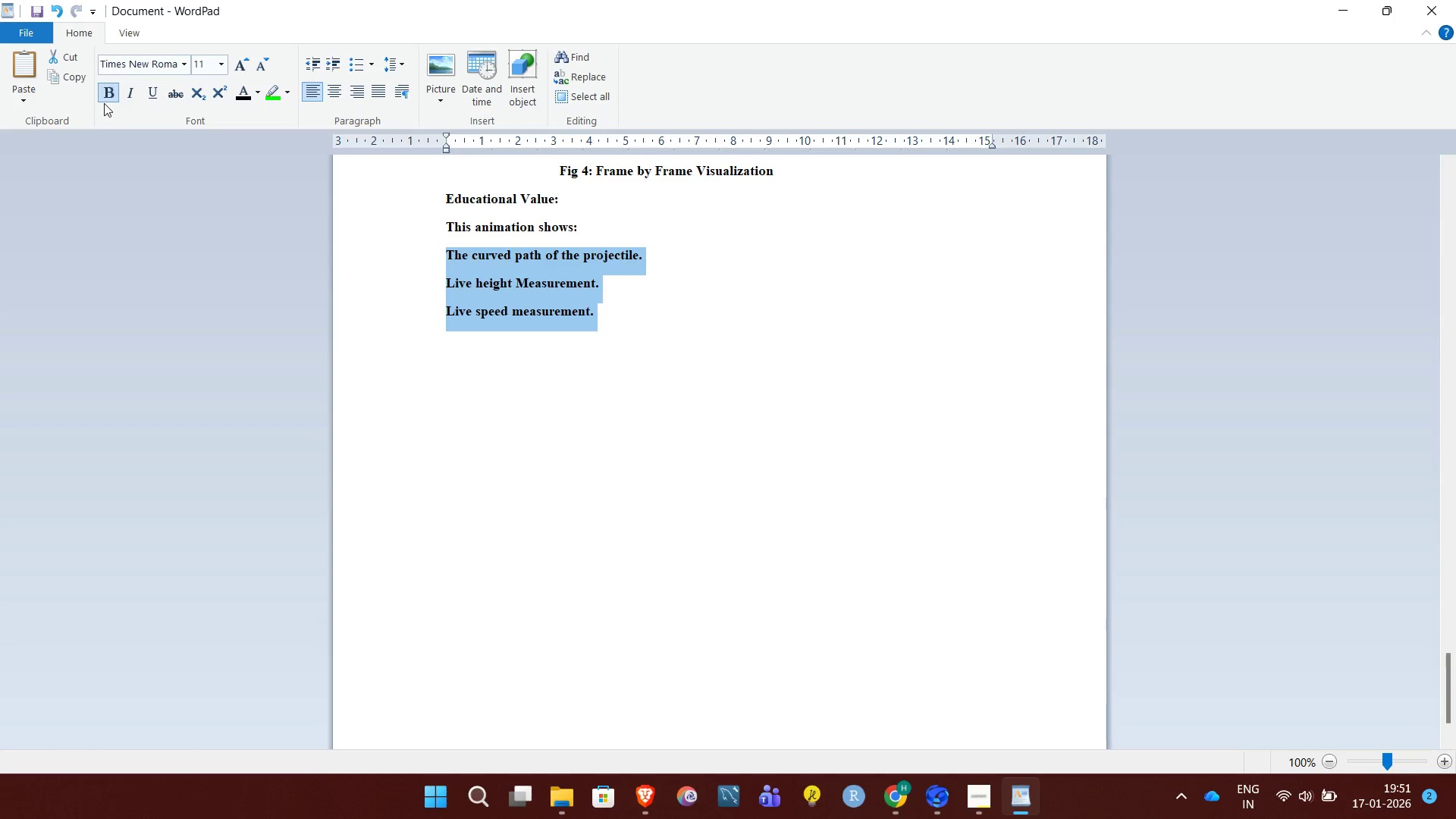 
left_click([110, 94])
 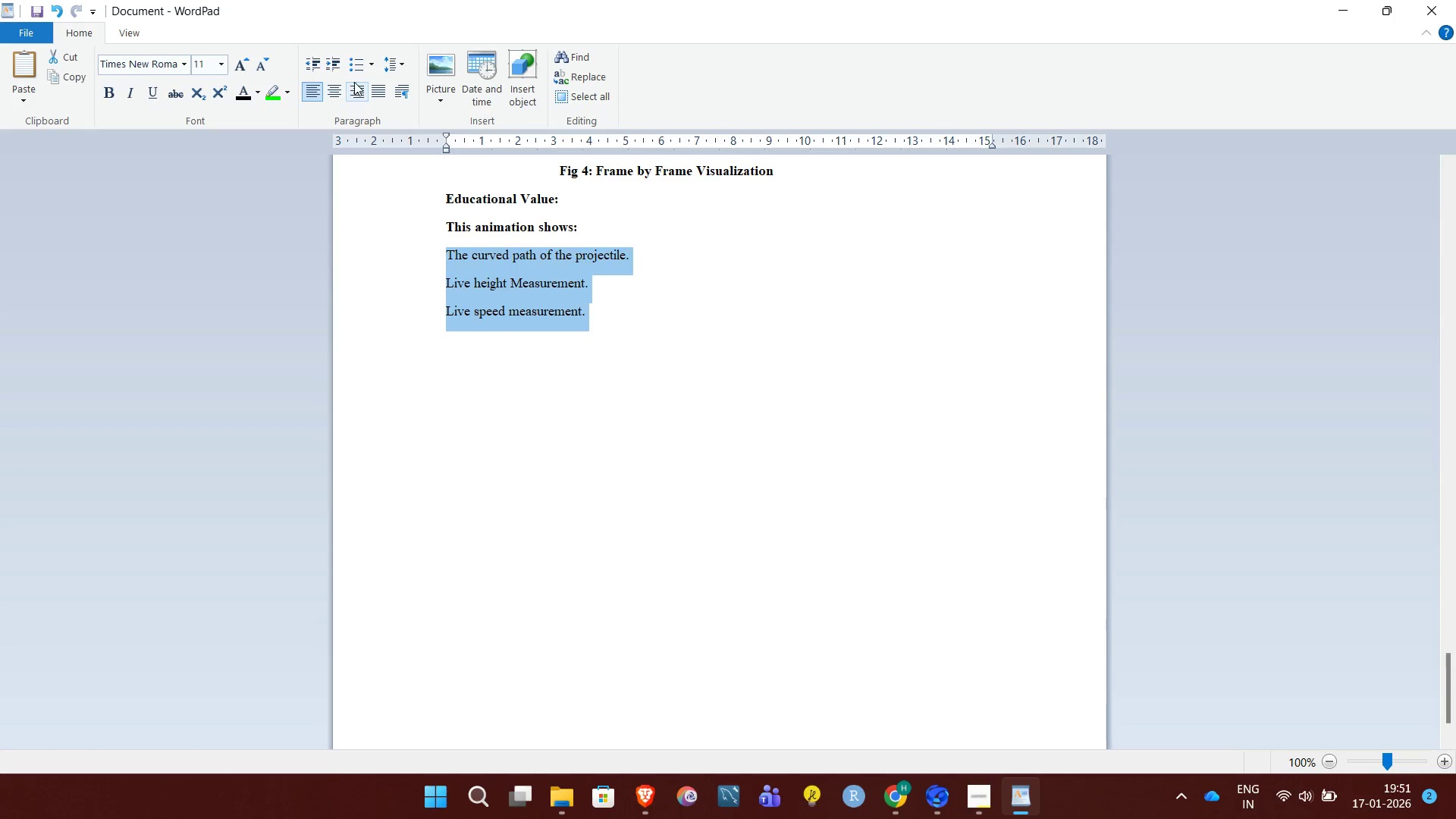 
left_click([356, 72])
 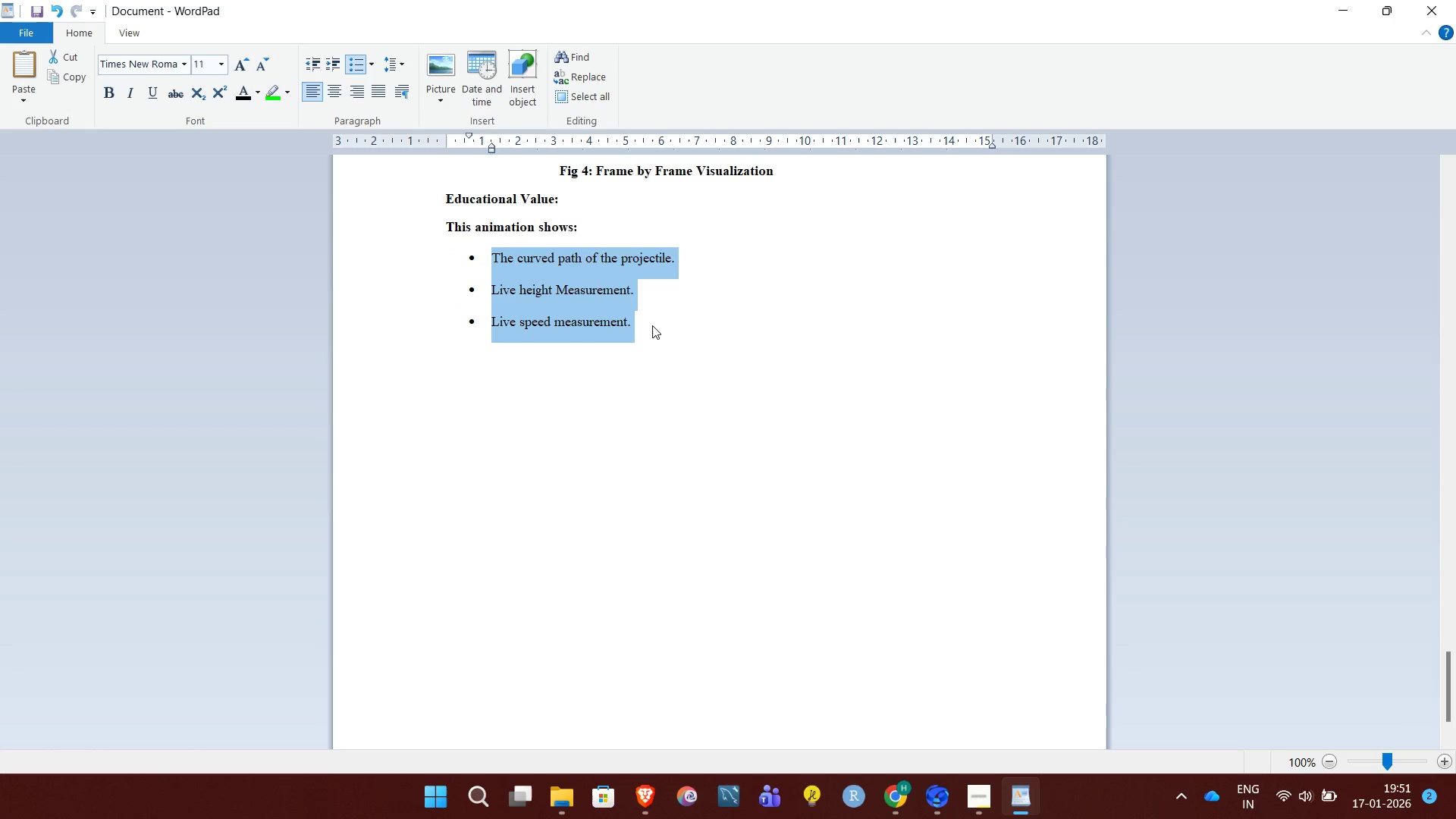 
left_click([653, 325])
 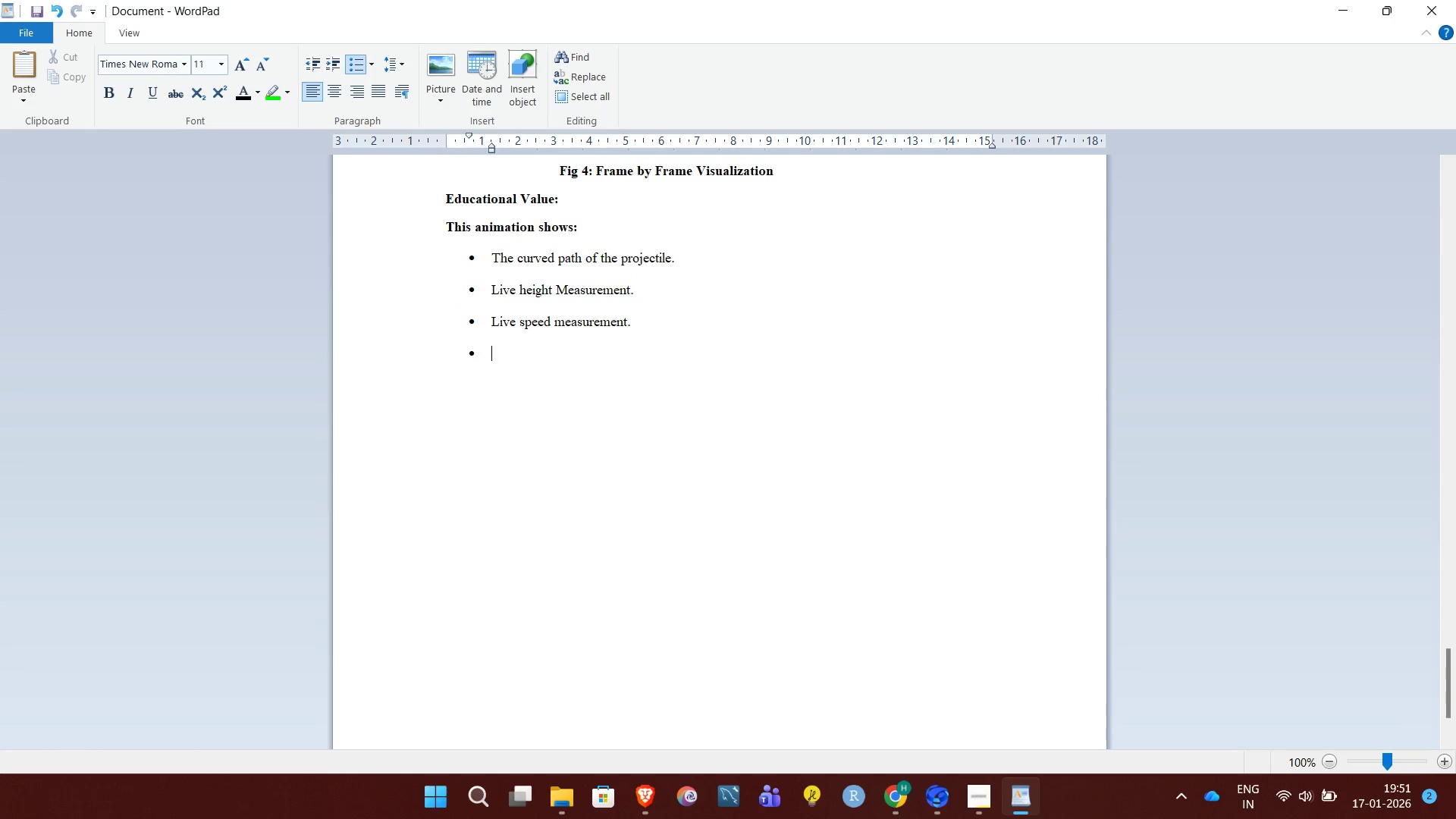 
key(Enter)
 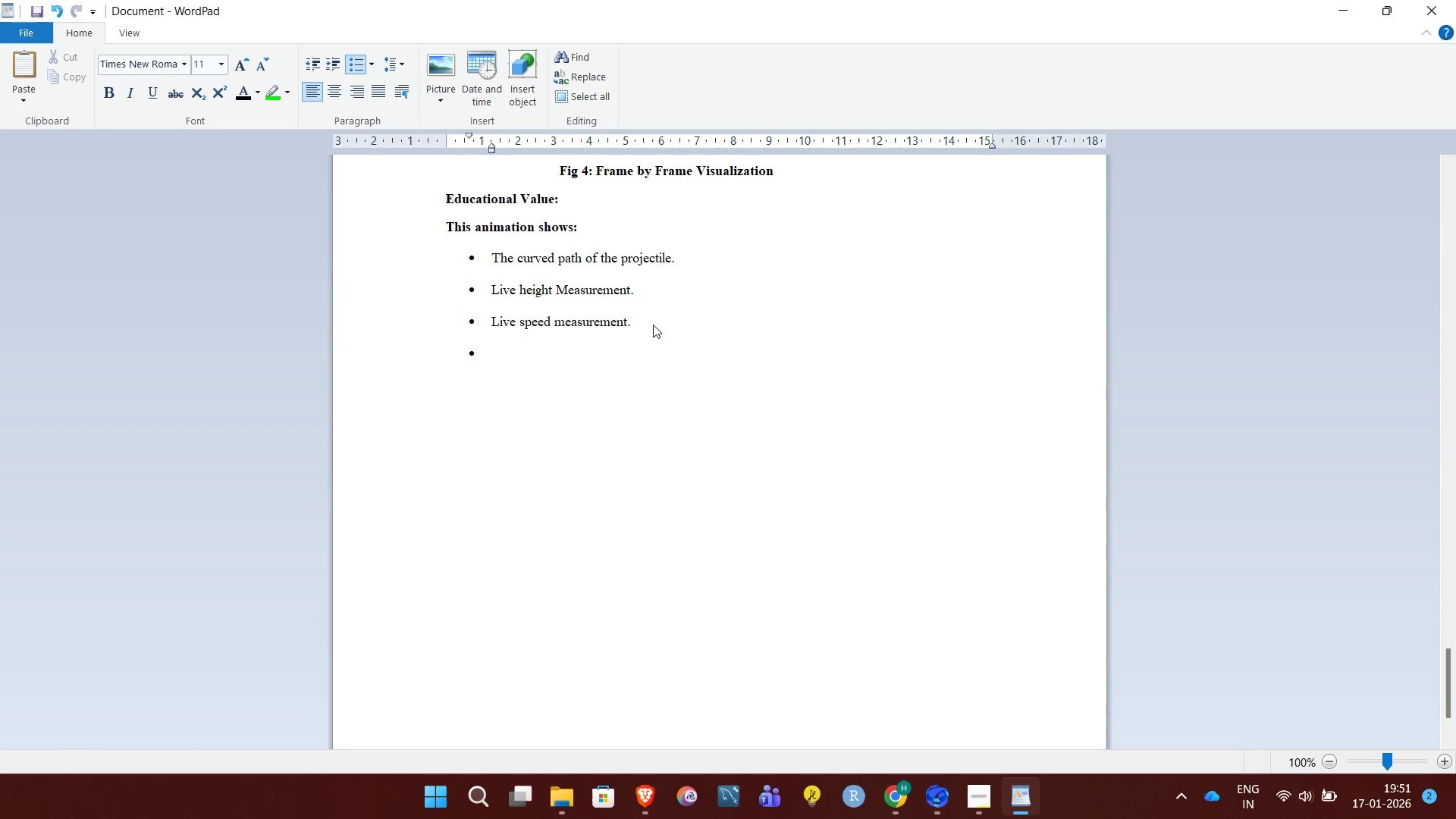 
key(Backspace)
 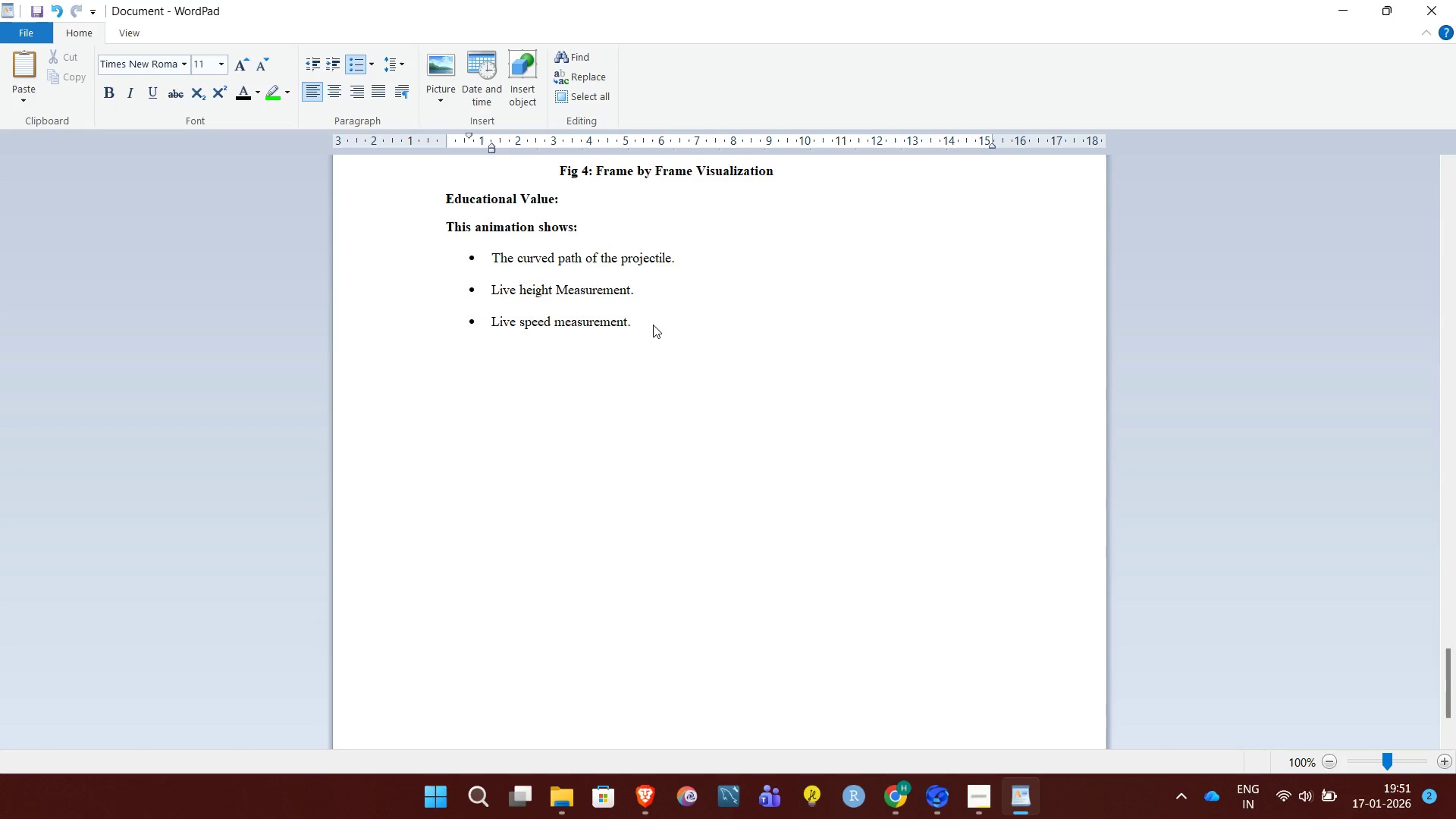 
type(This helps students connect:)
 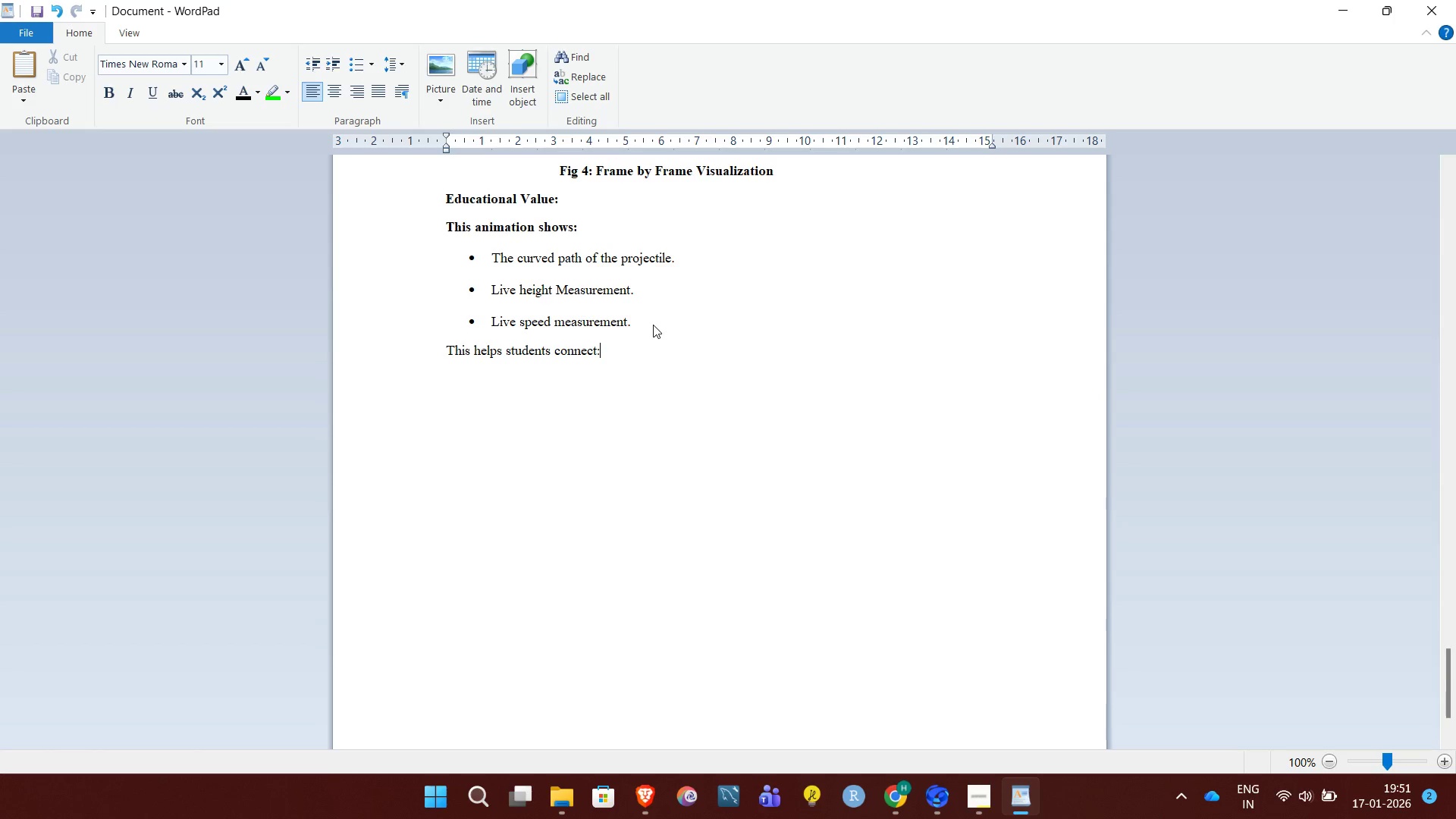 
key(Enter)
 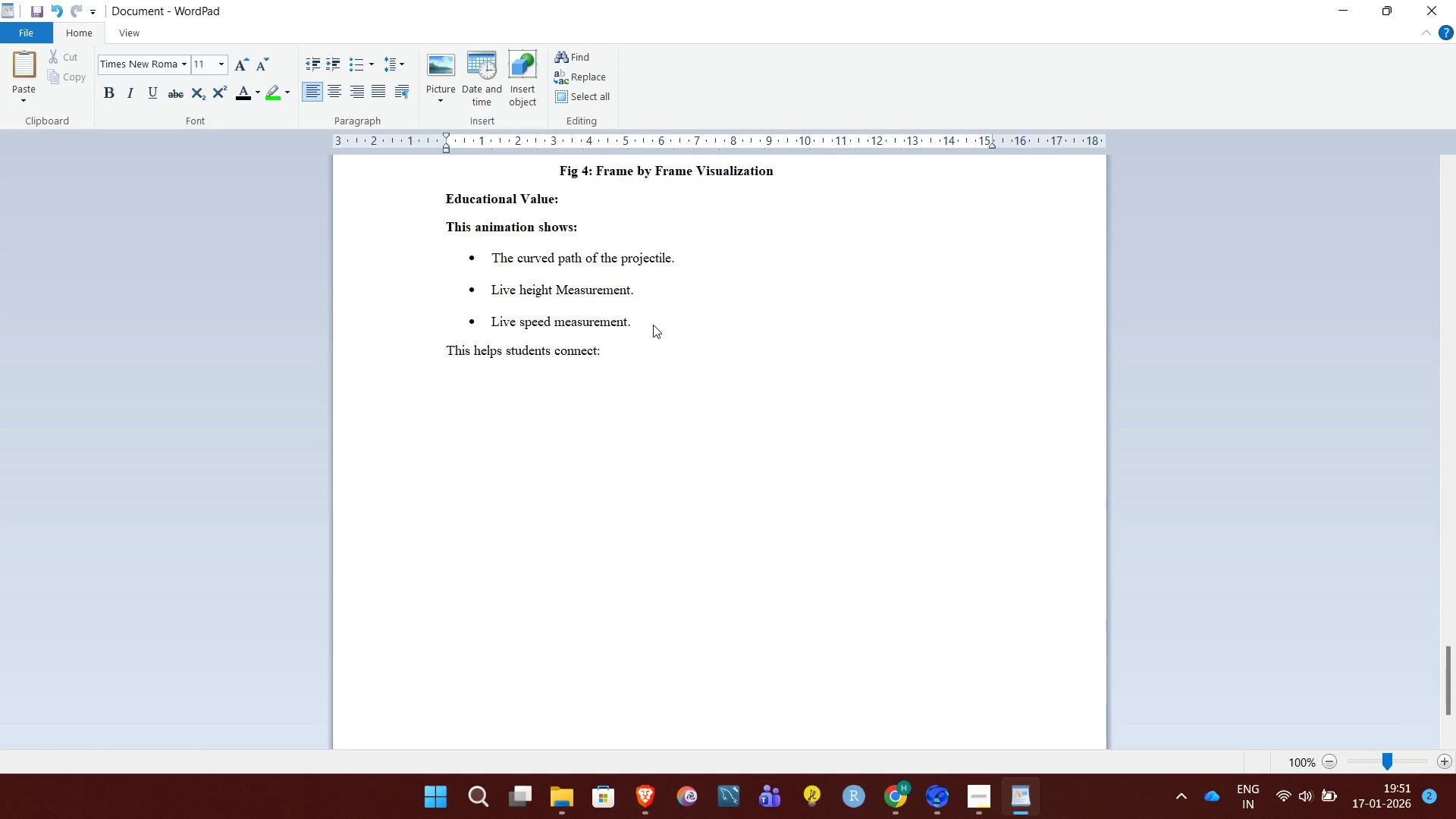 
key(CapsLock)
 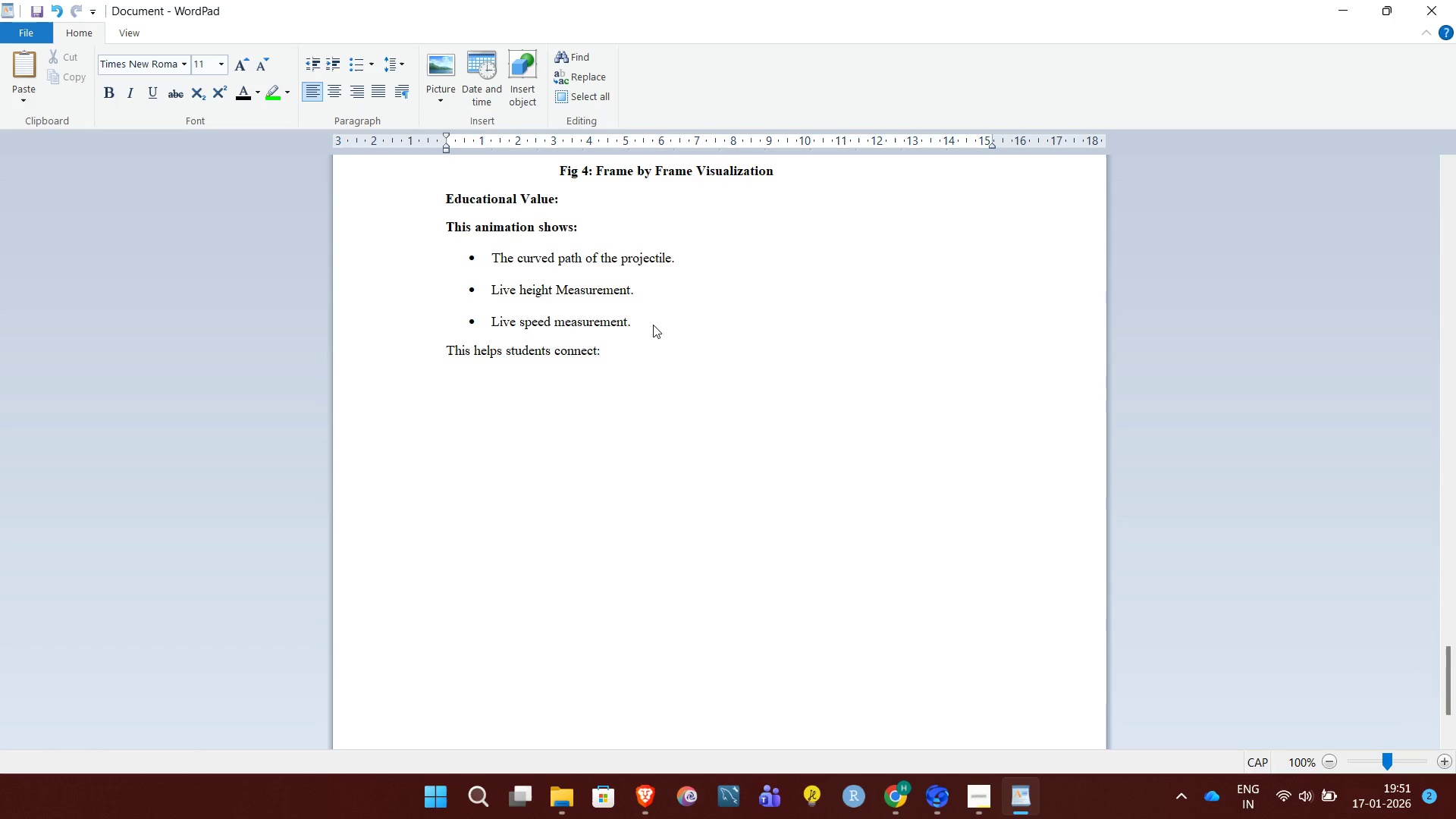 
type(Graphs --> )
key(Backspace)
key(Backspace)
key(Backspace)
key(Backspace)
type( -> mption)
key(Backspace)
key(Backspace)
key(Backspace)
key(Backspace)
key(Backspace)
type(oto)
key(Backspace)
type(ion.)
 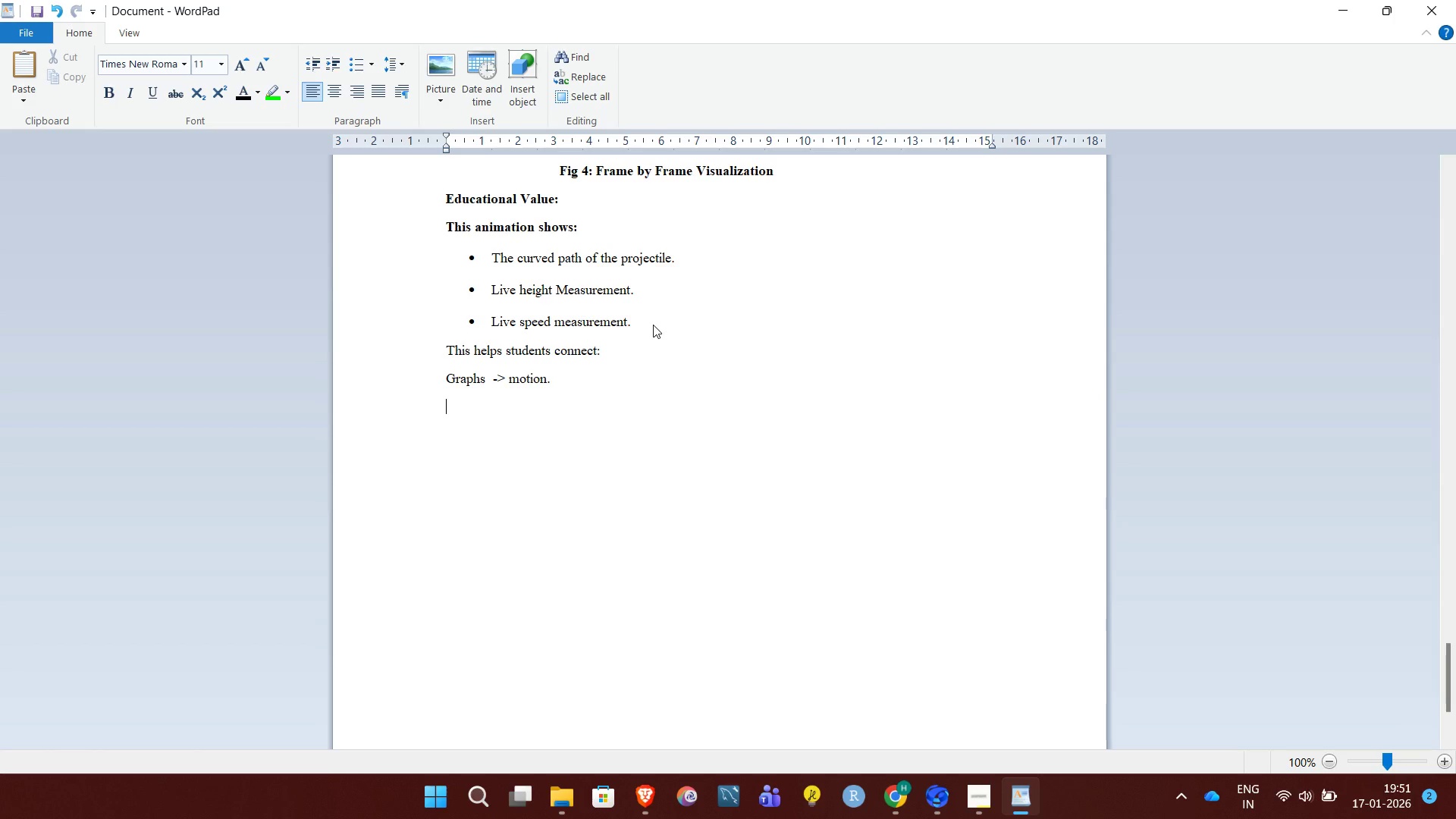 
 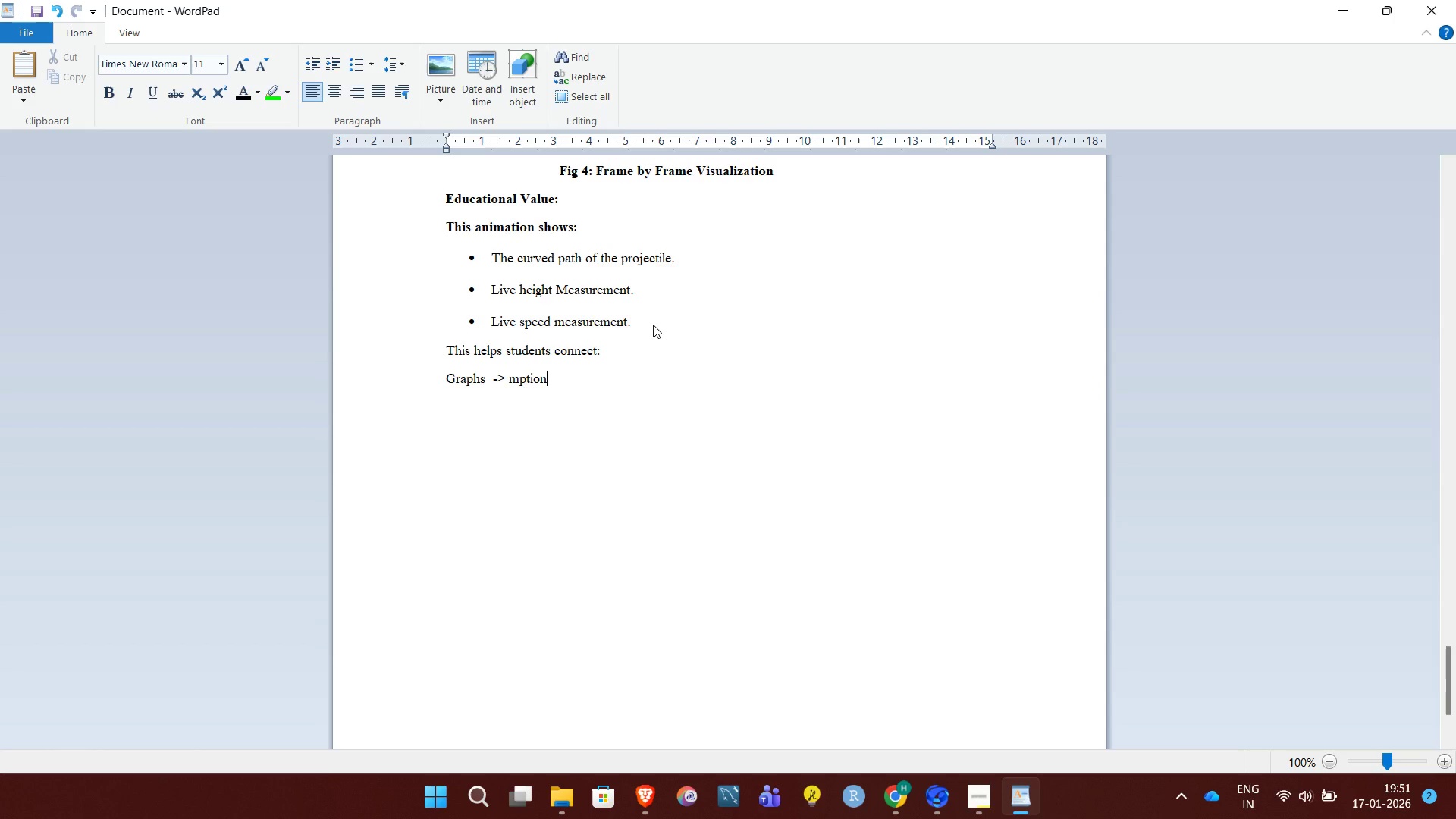 
key(Enter)
 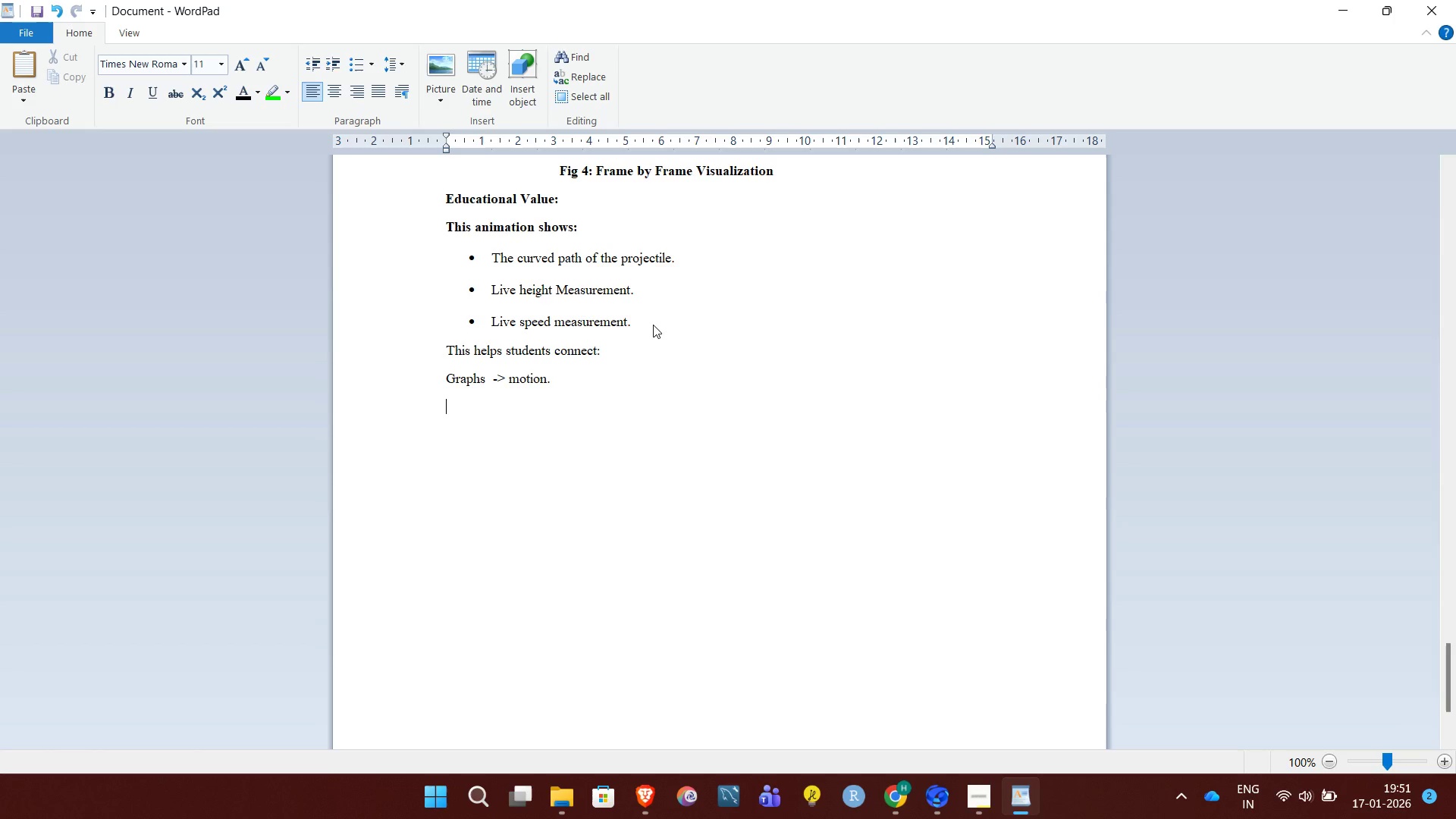 
type(Numbers -> Physics behaviour)
 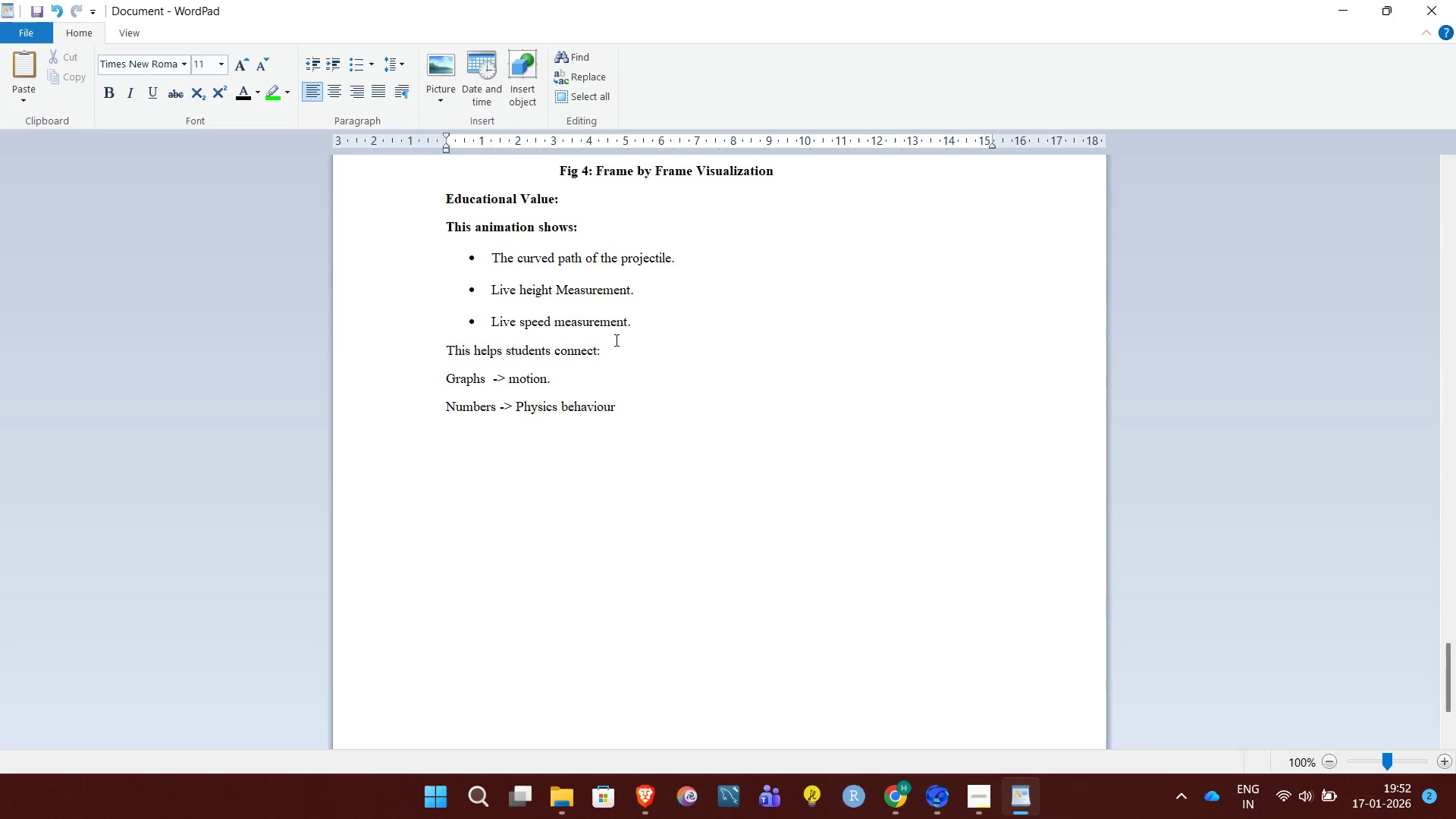 
left_click([557, 406])
 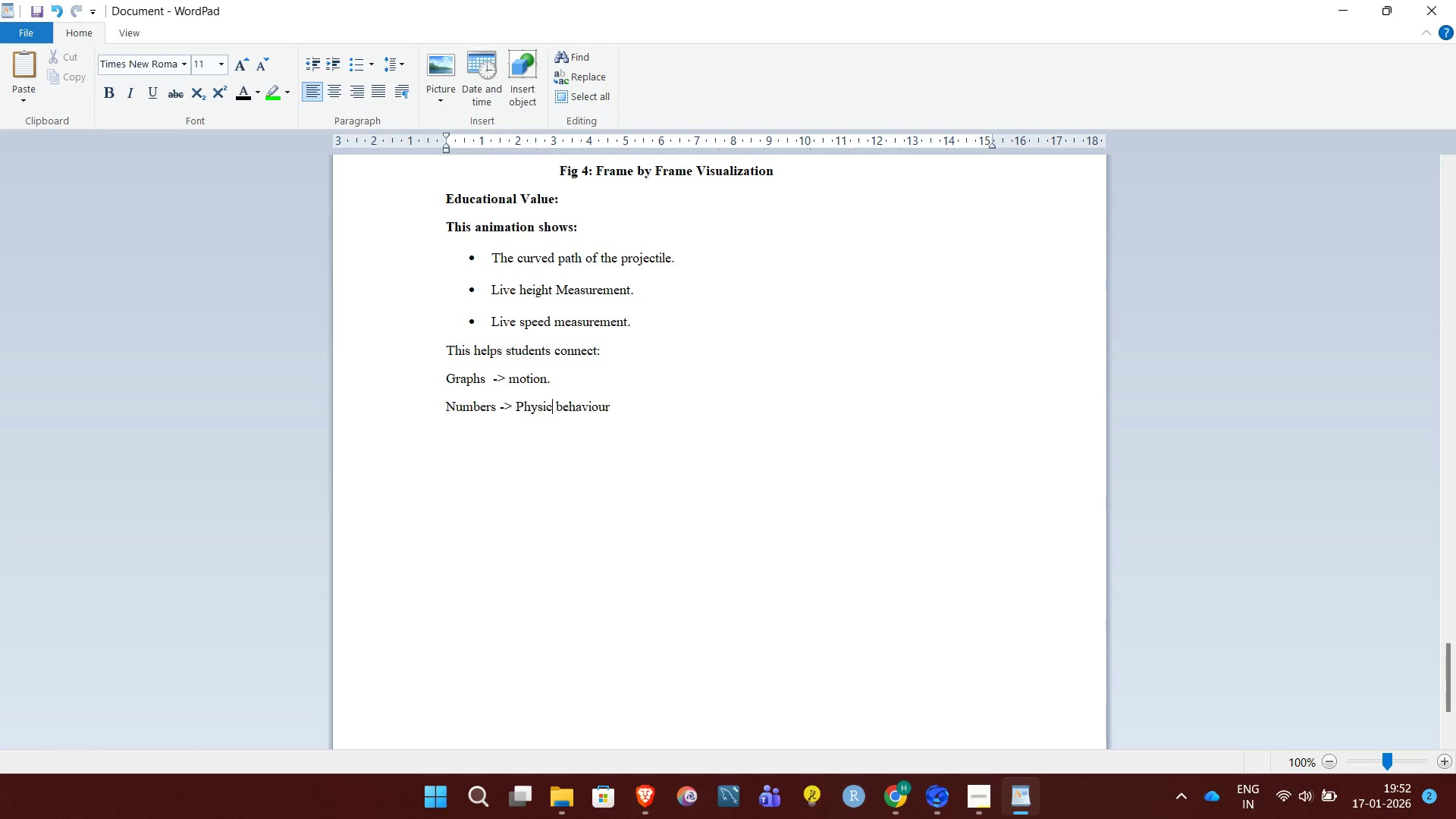 
key(Backspace)
type(al)
 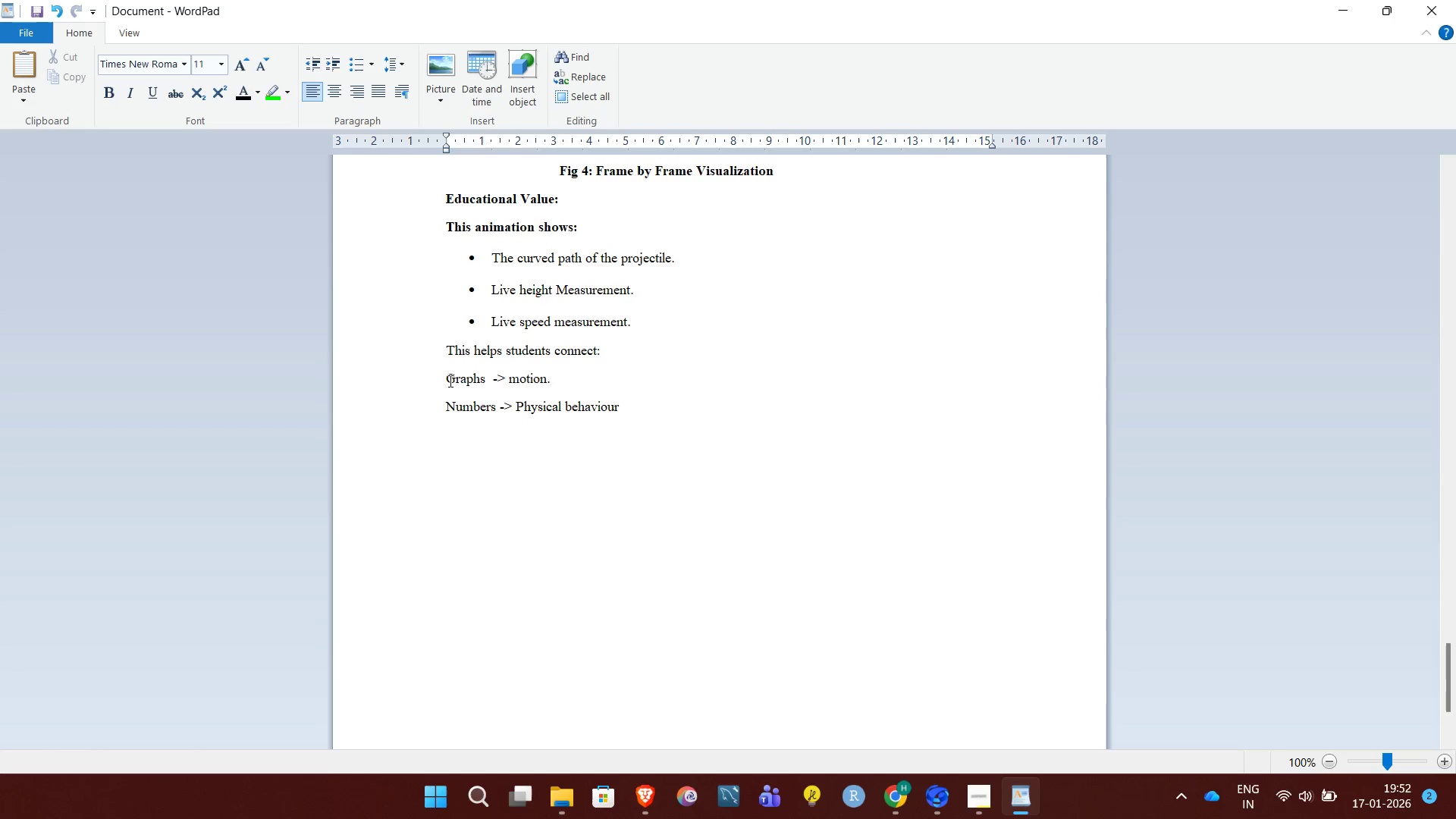 
left_click_drag(start_coordinate=[449, 376], to_coordinate=[629, 412])
 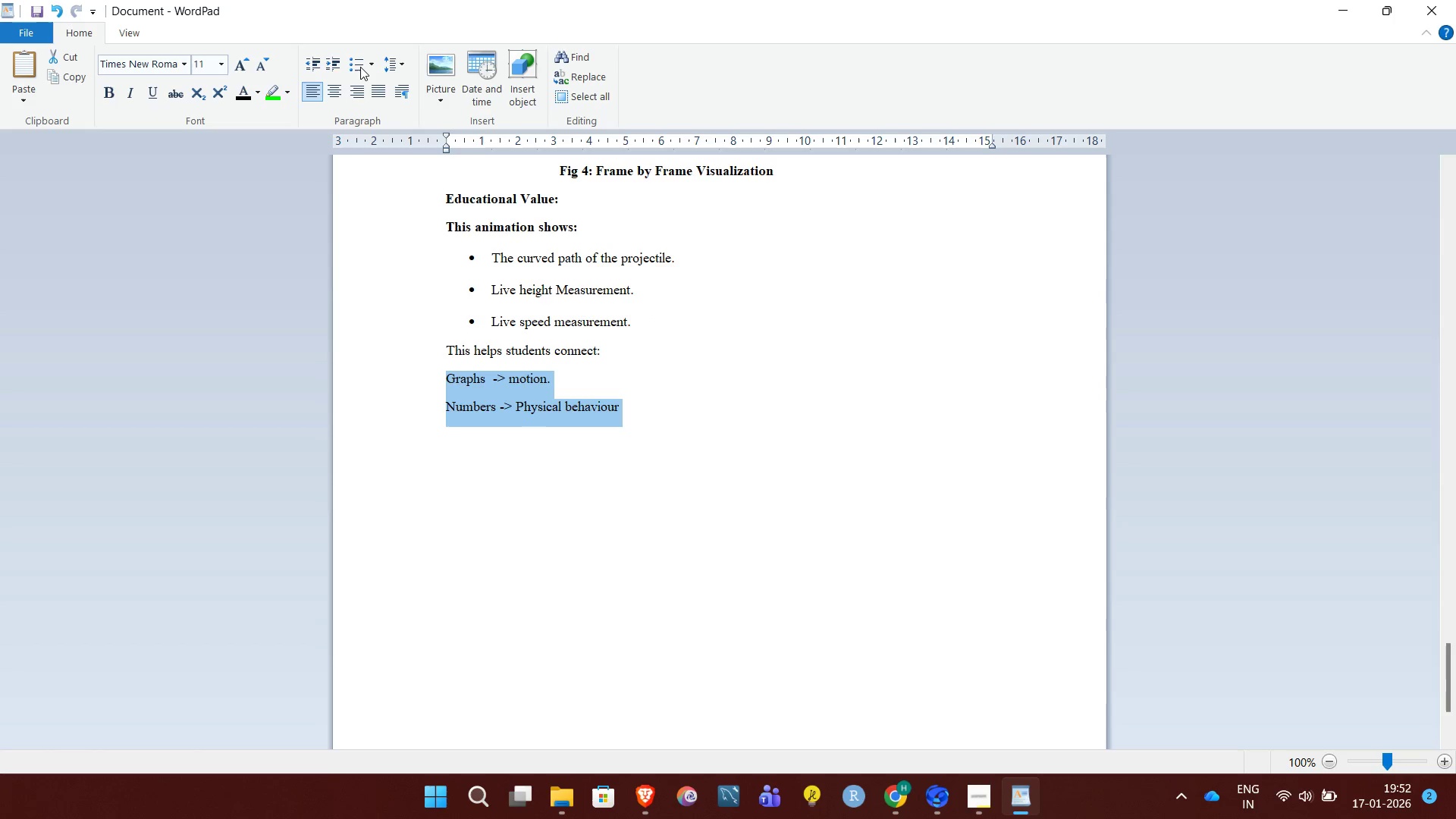 
left_click([363, 67])
 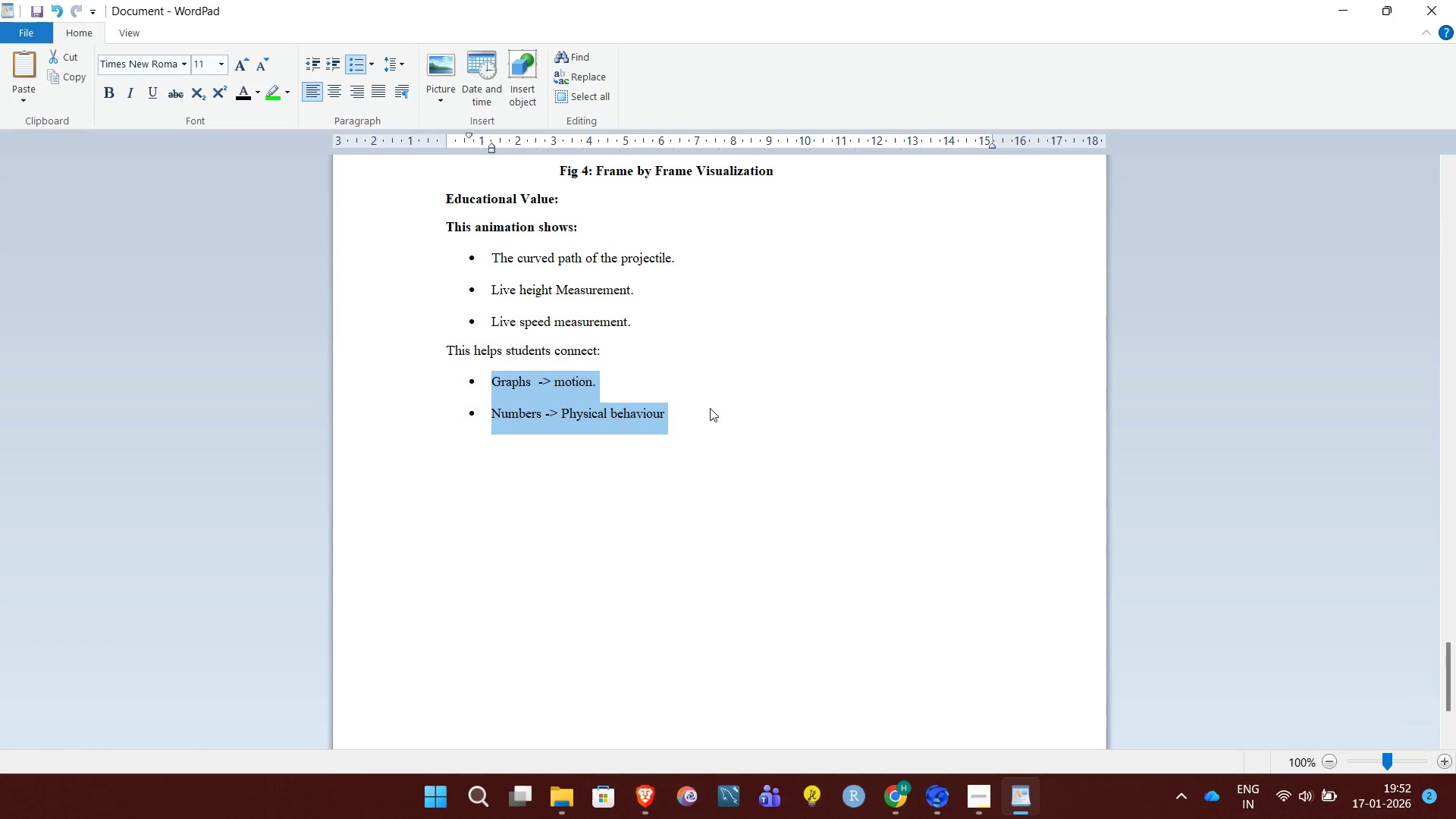 
left_click([709, 408])
 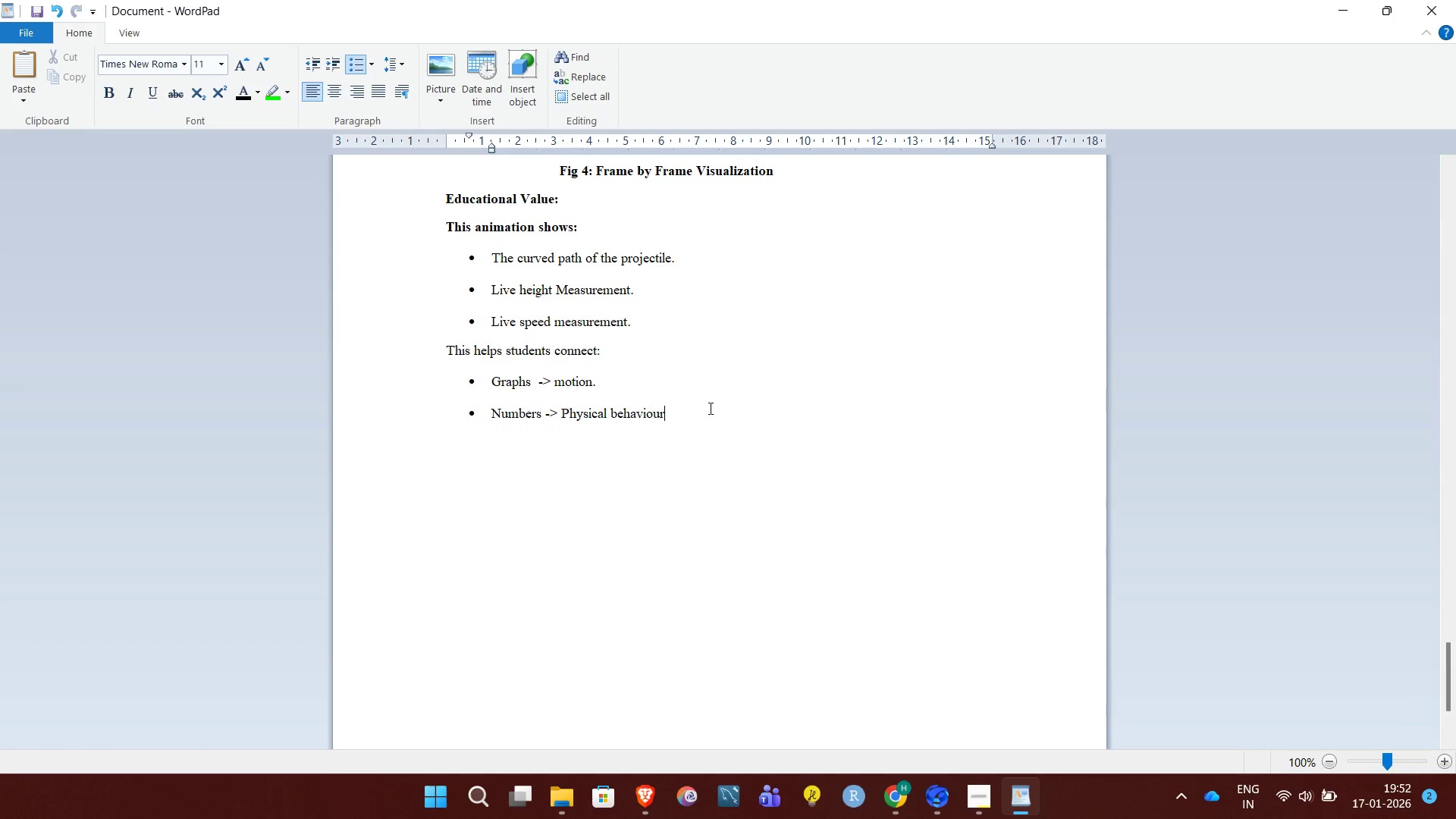 
key(Enter)
 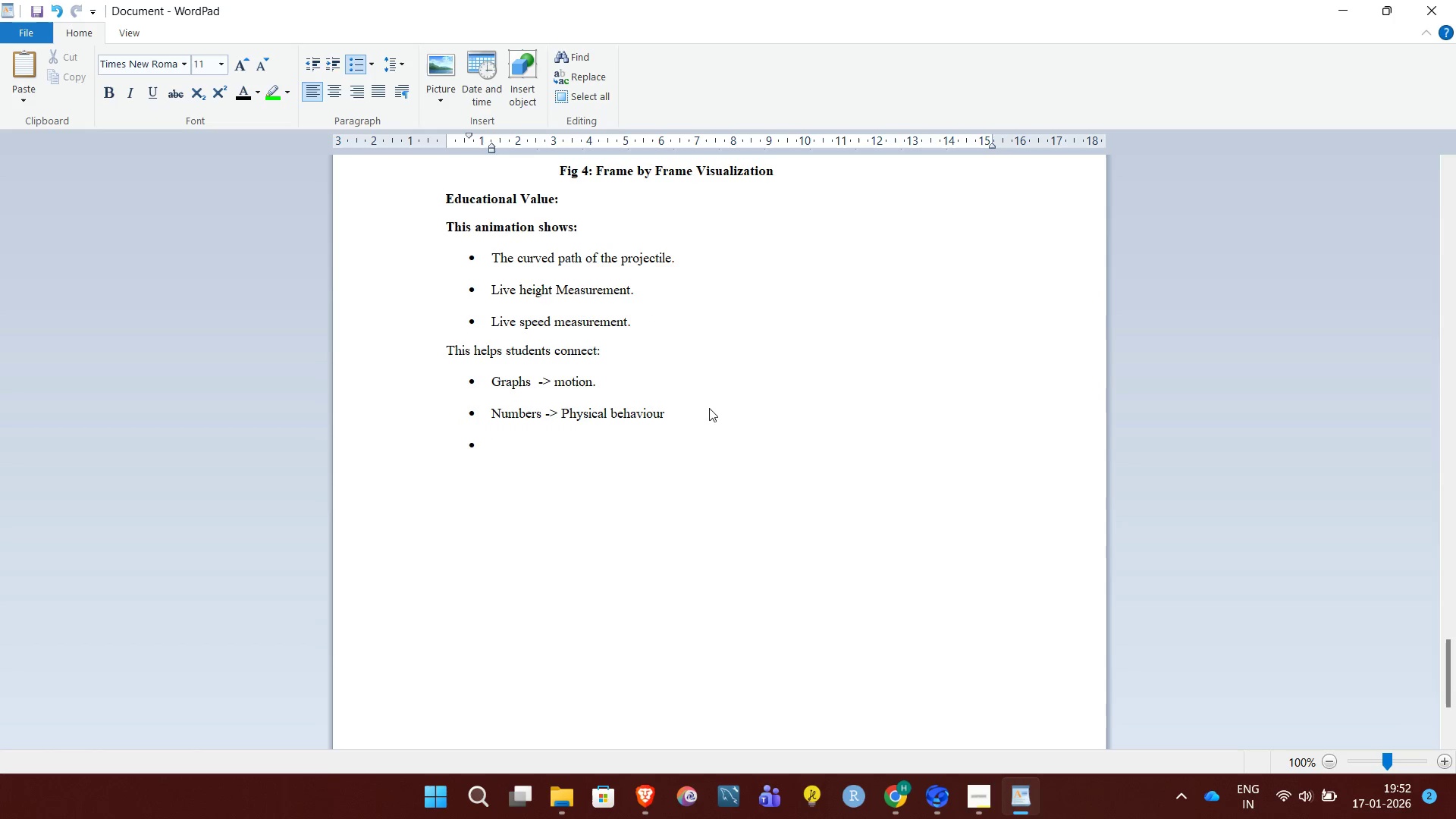 
key(Backspace)
type(seeing motion step-by-stepmakes physics intuitive and memorable.)
 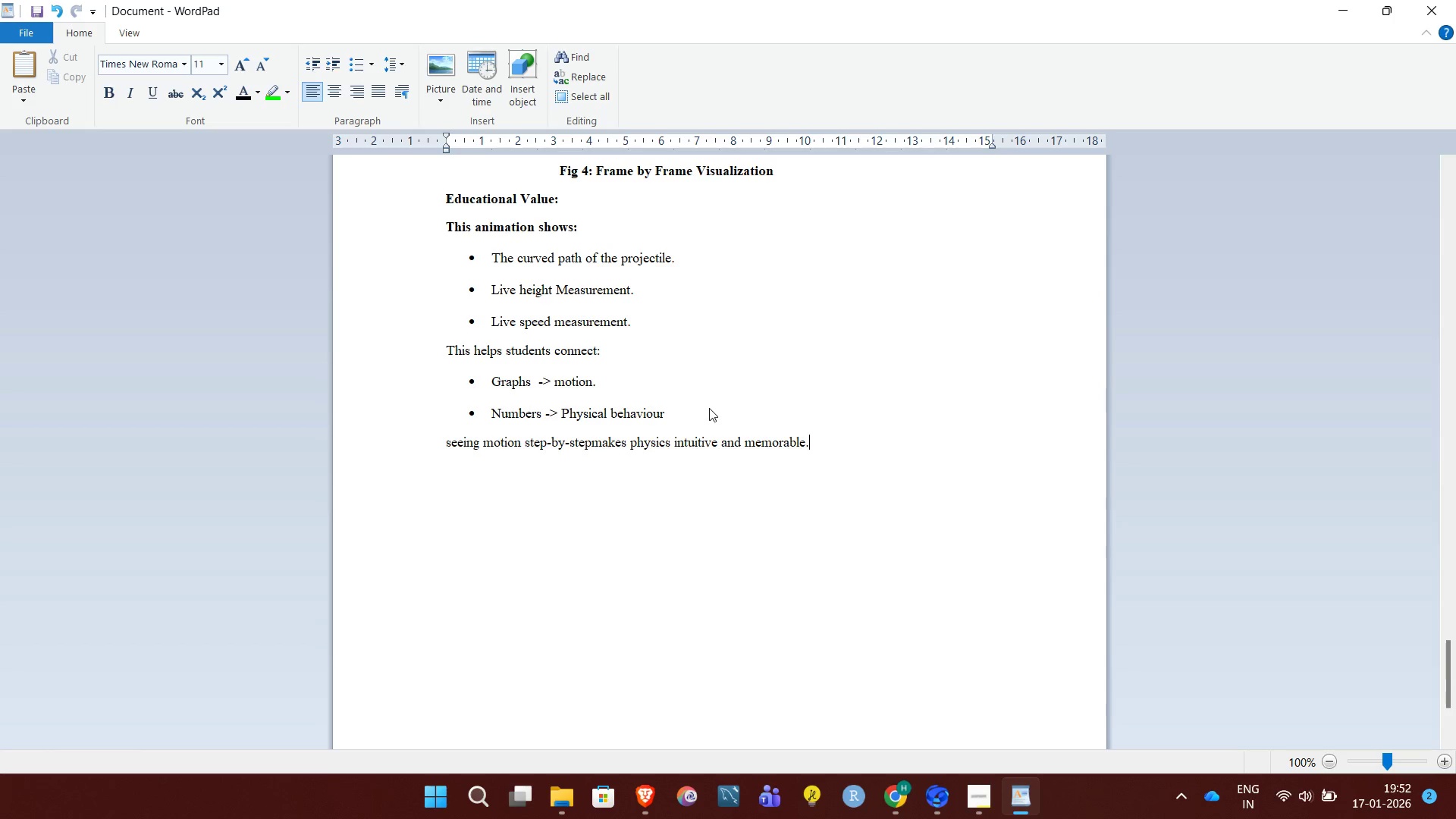 
key(Enter)
 